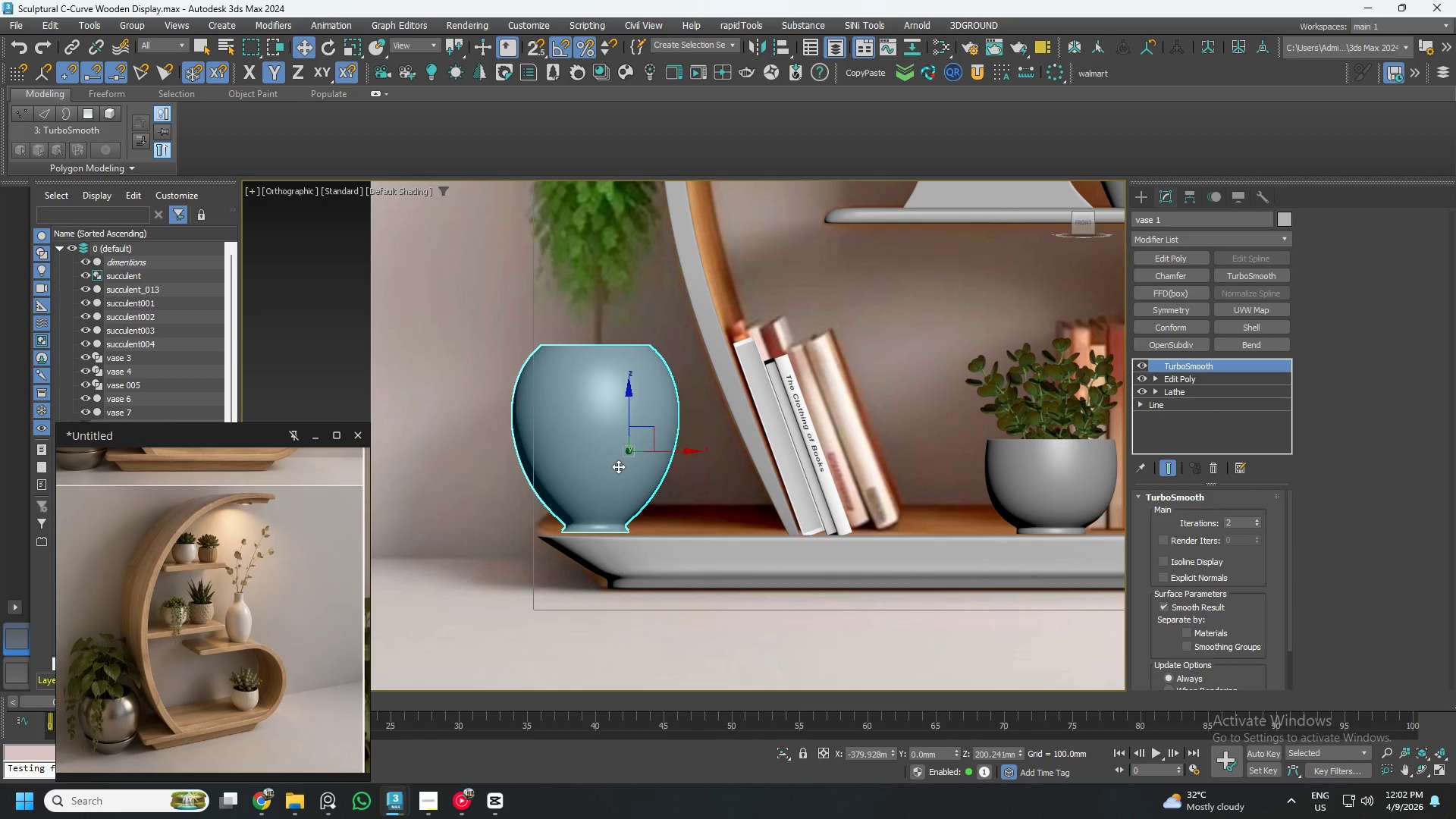 
scroll: coordinate [618, 466], scroll_direction: up, amount: 2.0
 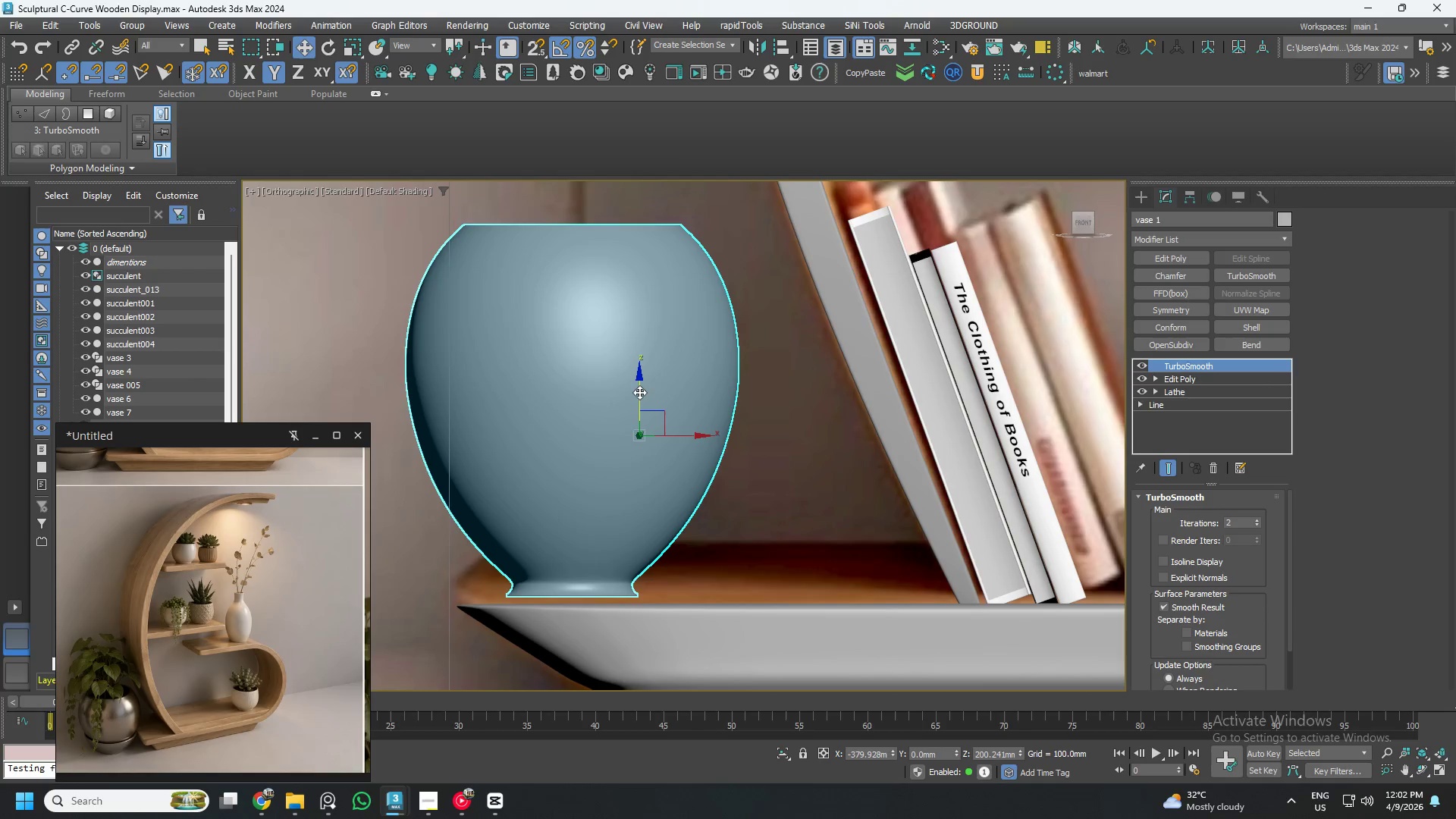 
left_click_drag(start_coordinate=[637, 392], to_coordinate=[636, 403])
 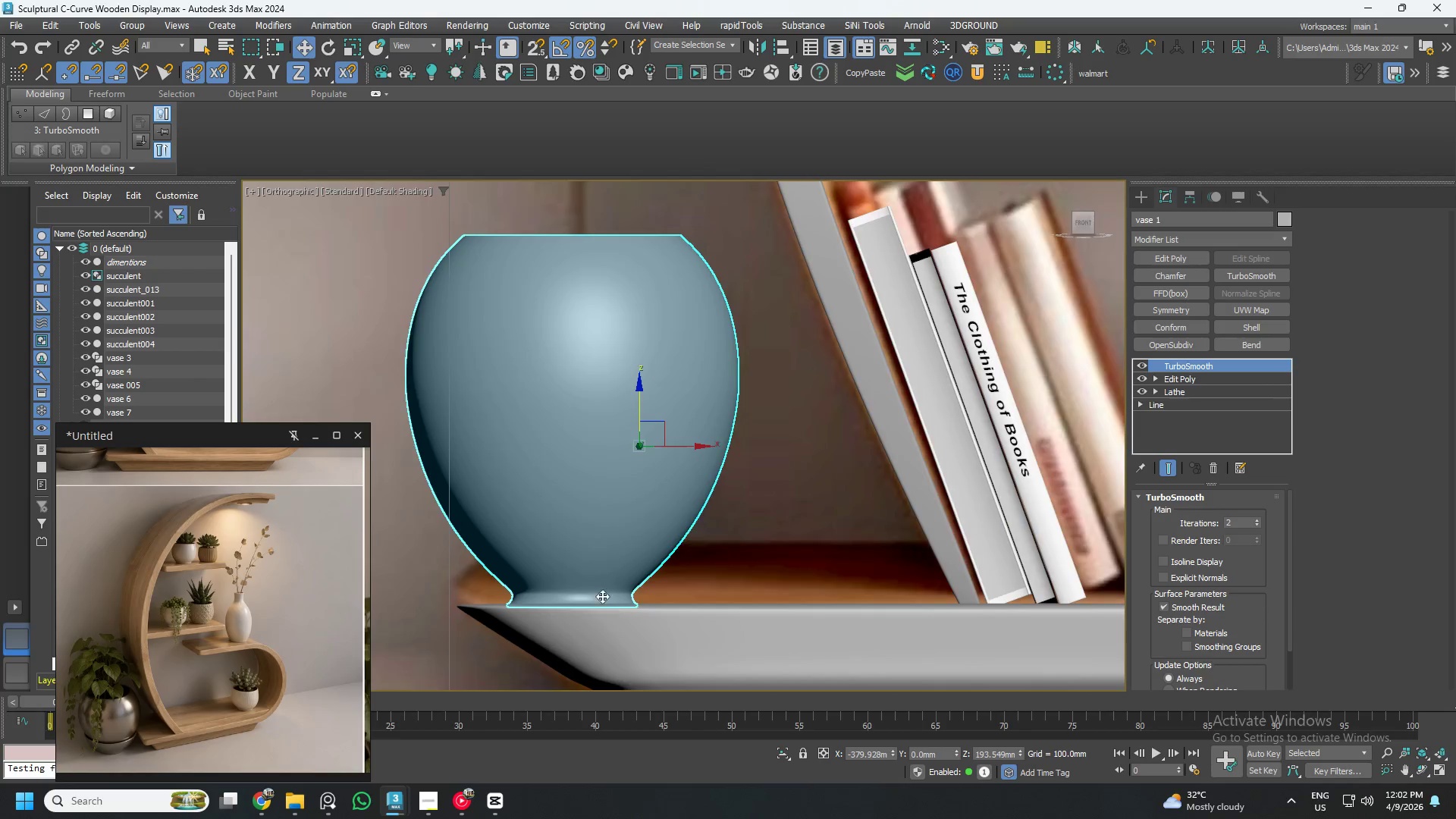 
left_click_drag(start_coordinate=[626, 551], to_coordinate=[633, 534])
 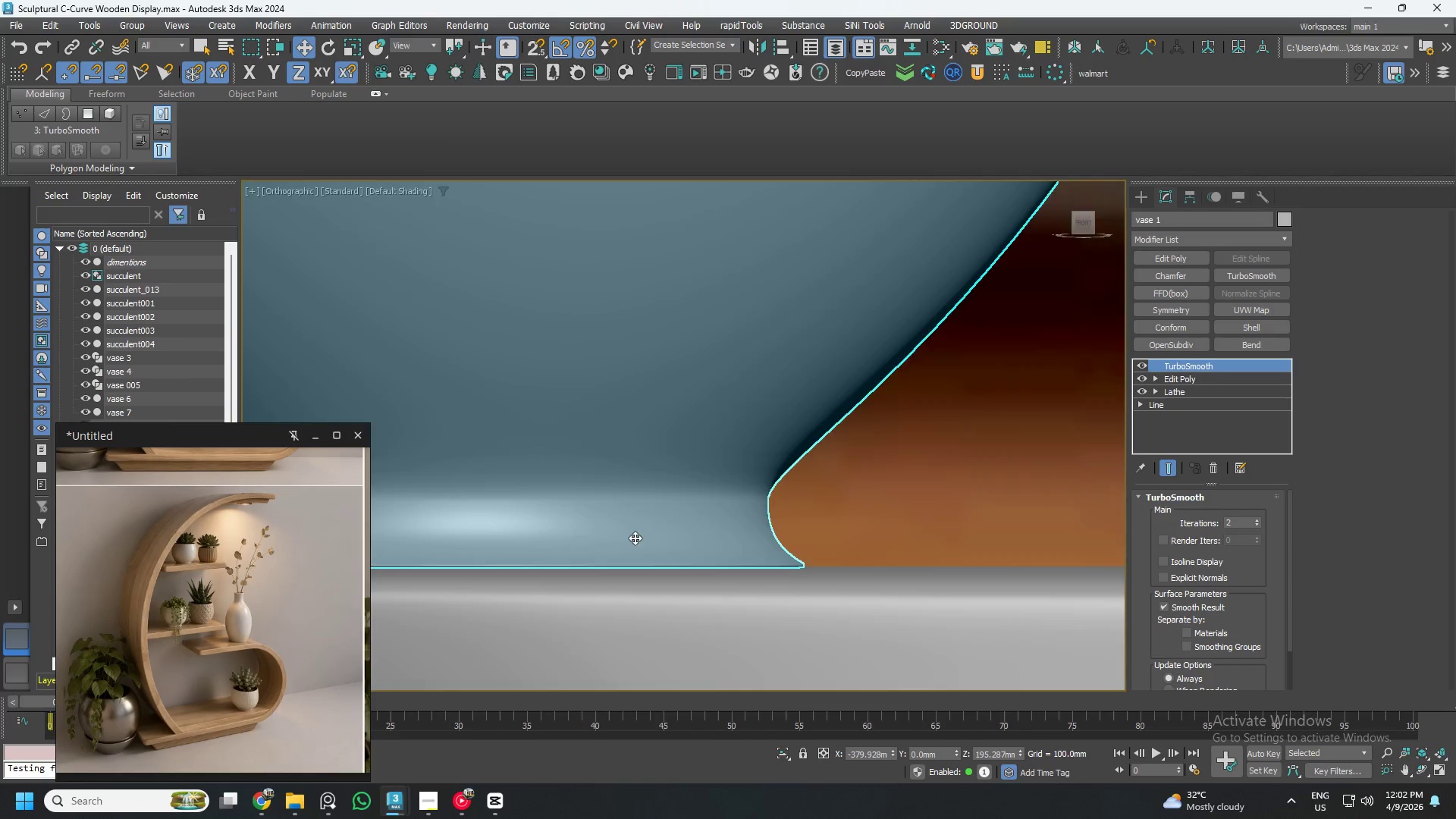 
scroll: coordinate [601, 619], scroll_direction: up, amount: 5.0
 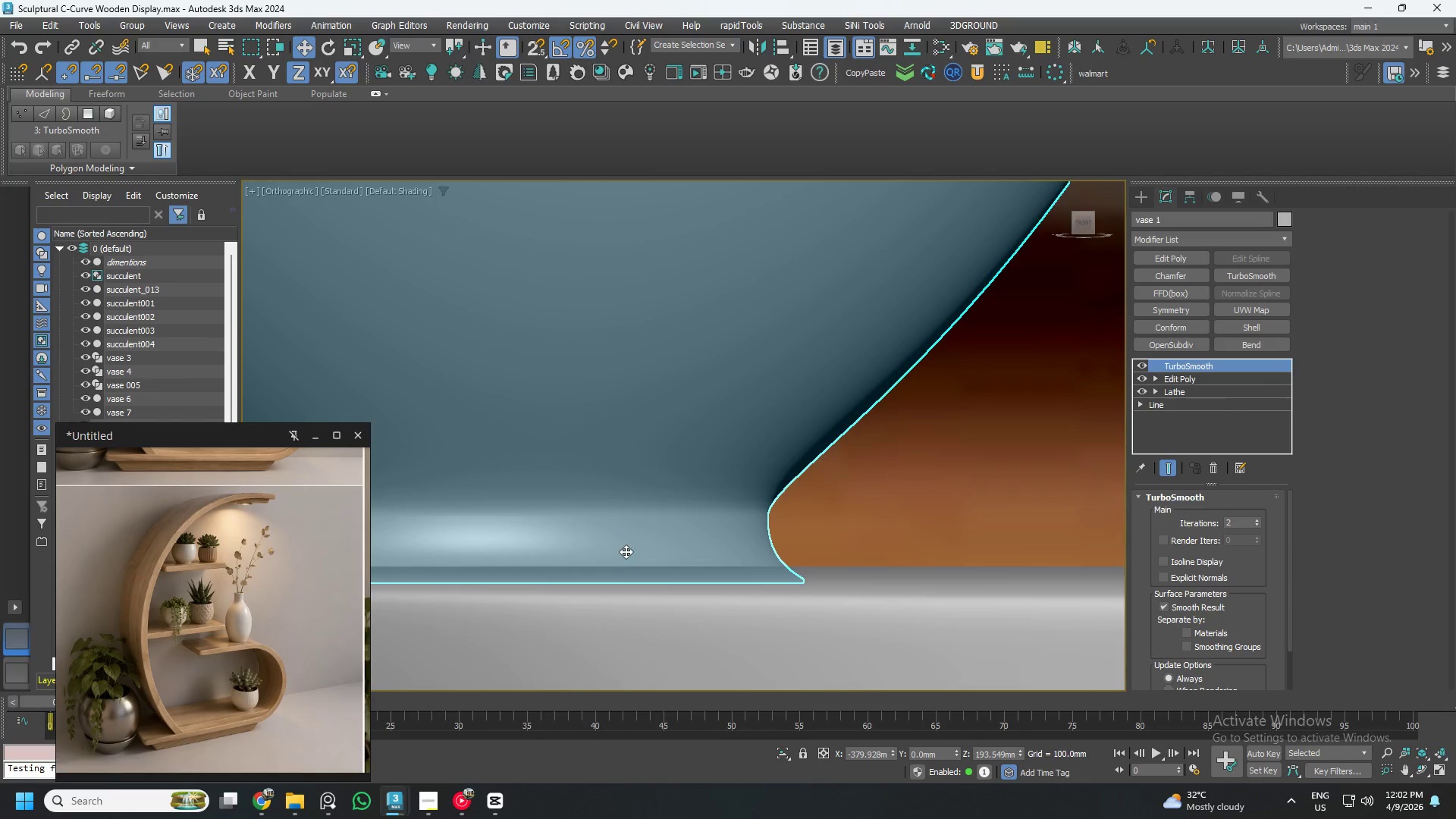 
scroll: coordinate [650, 544], scroll_direction: down, amount: 9.0
 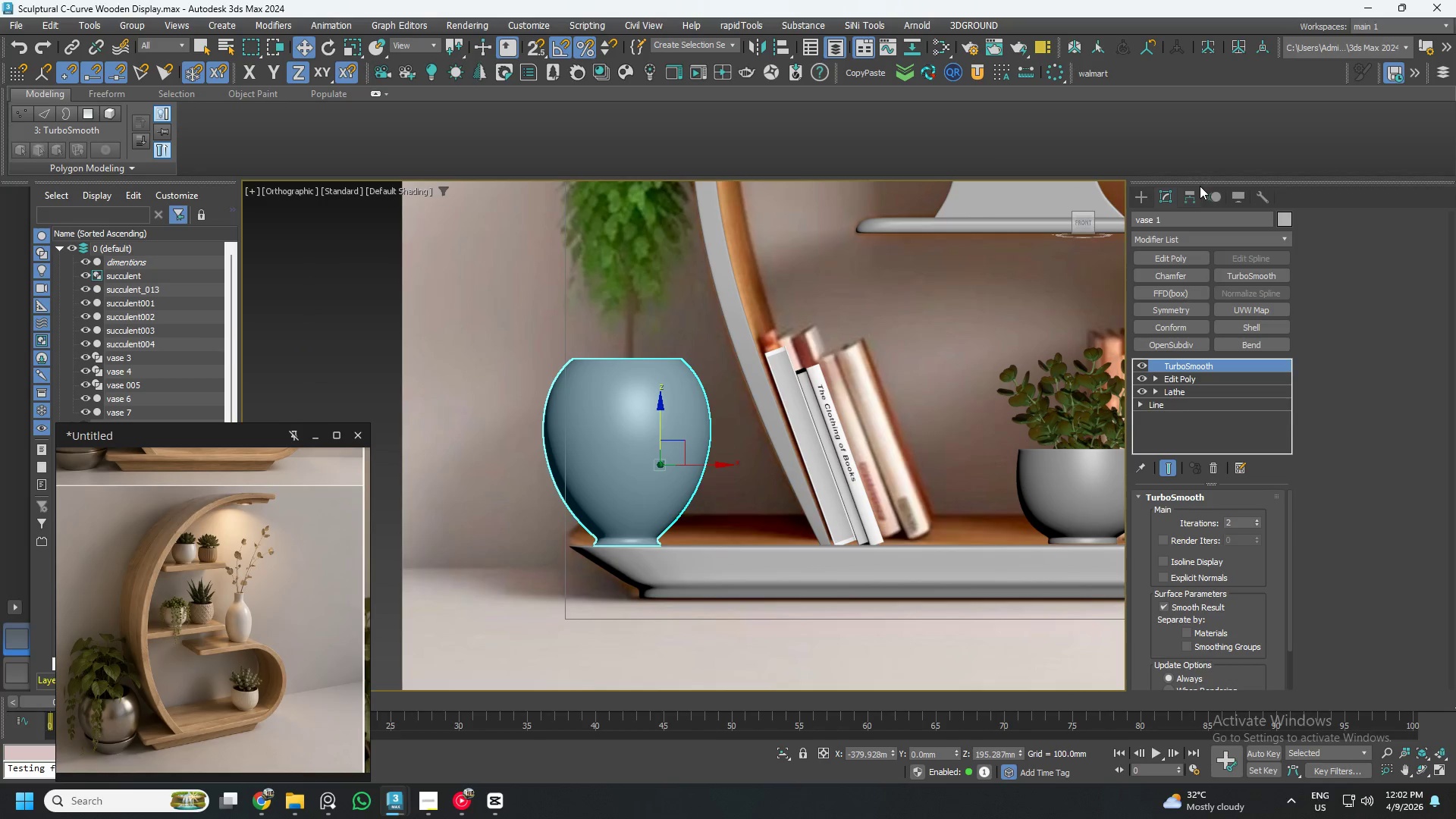 
left_click([1193, 193])
 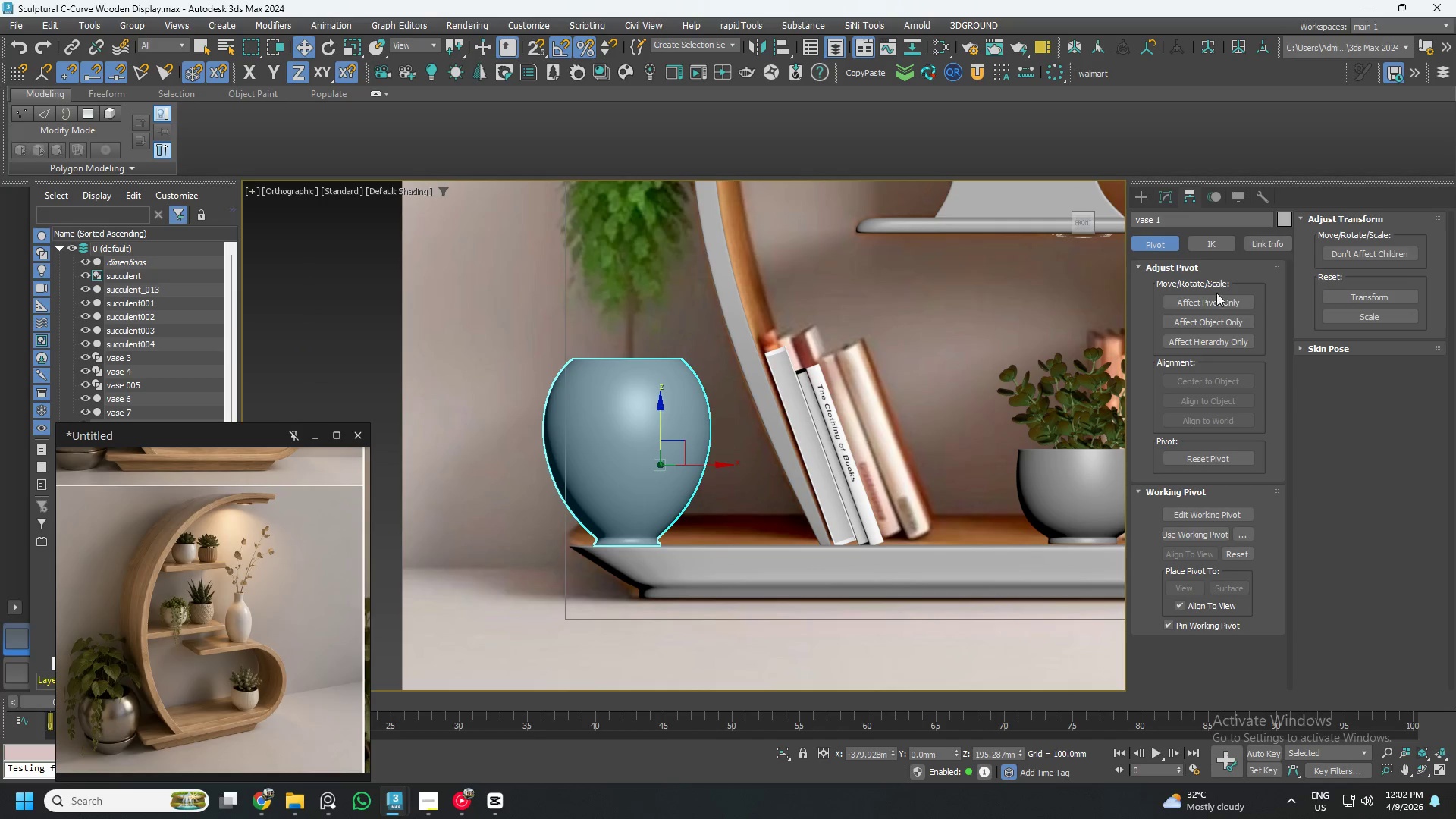 
left_click([1216, 301])
 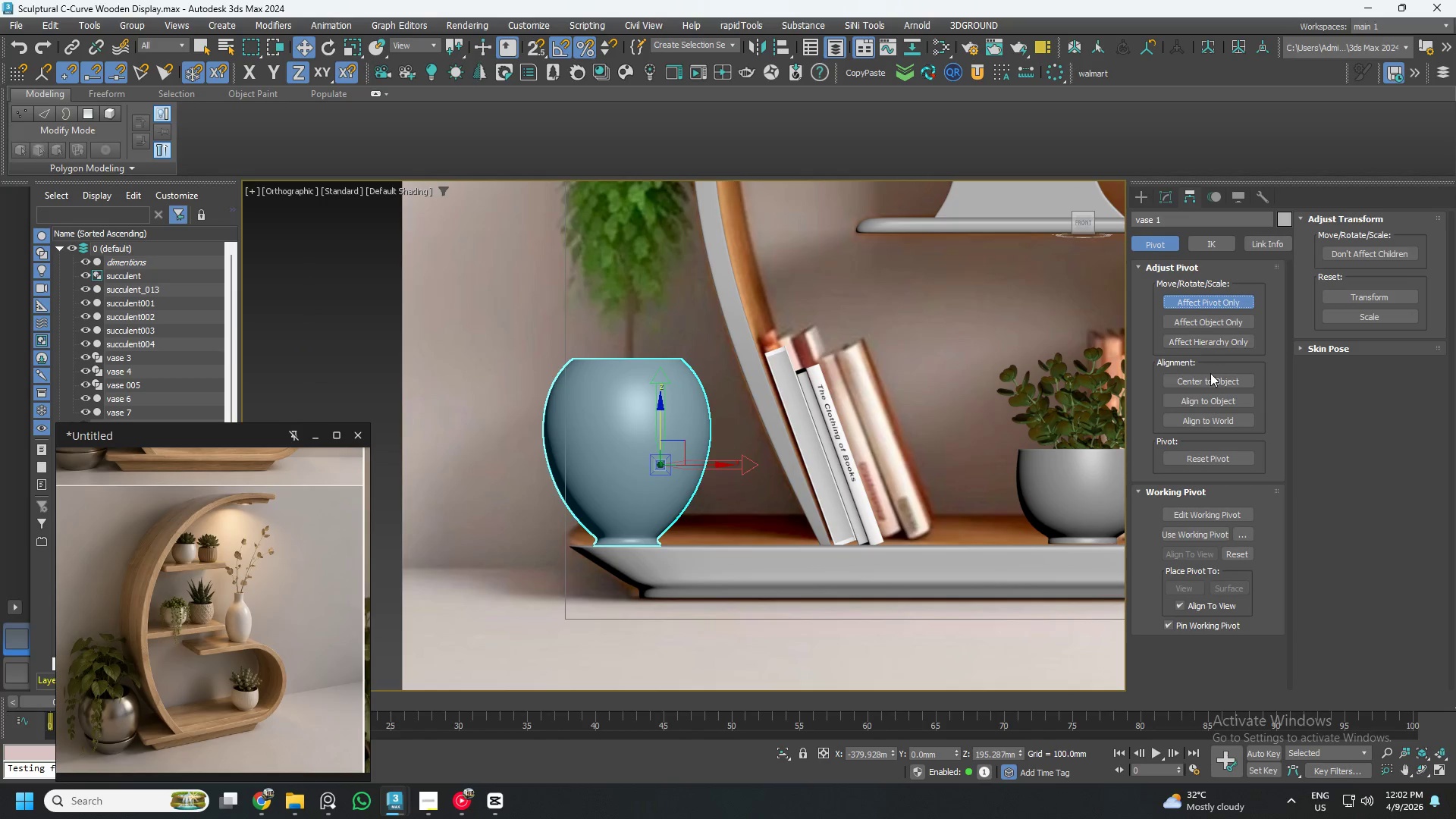 
left_click([1210, 375])
 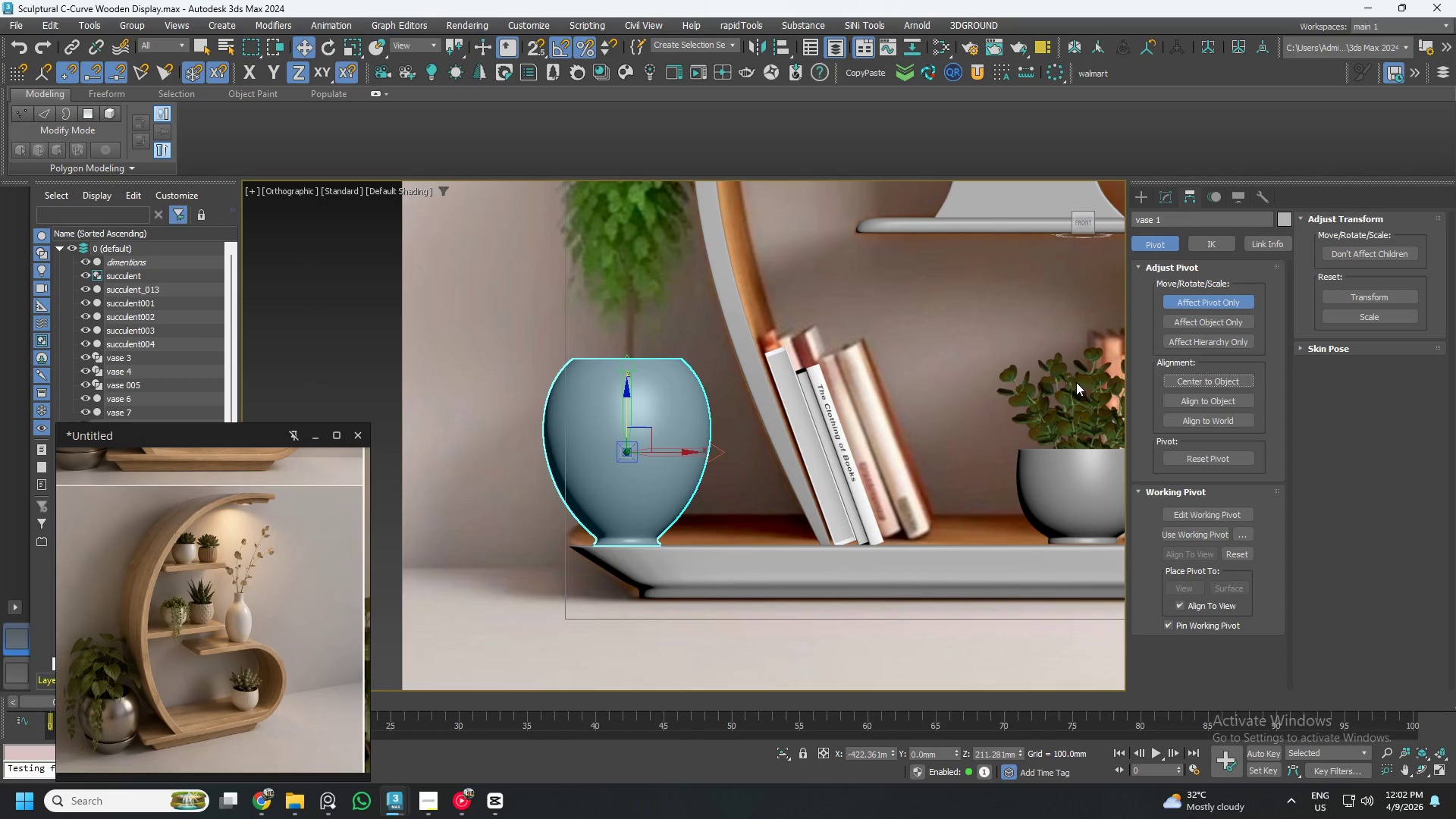 
left_click([1206, 303])
 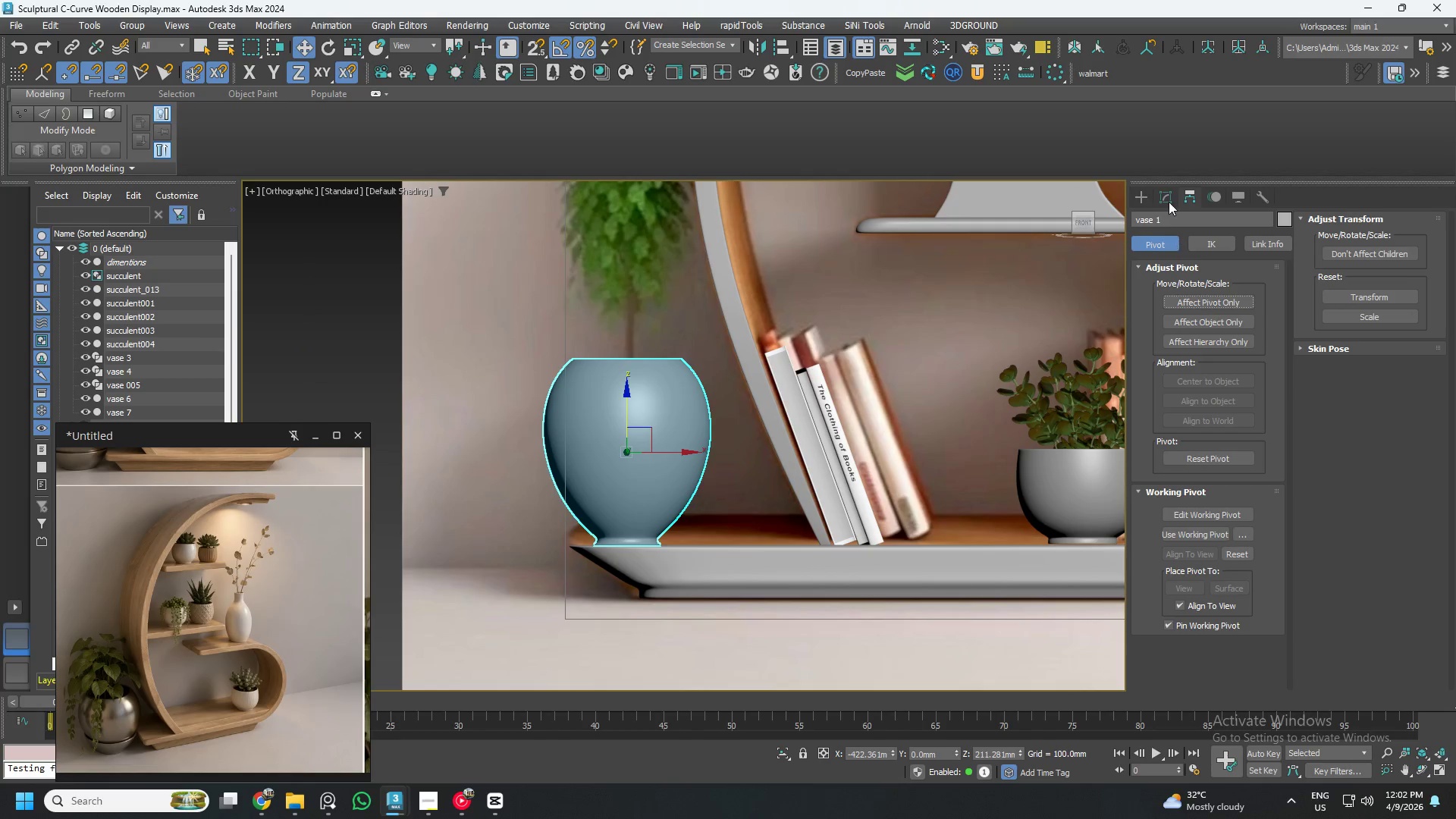 
left_click([1166, 196])
 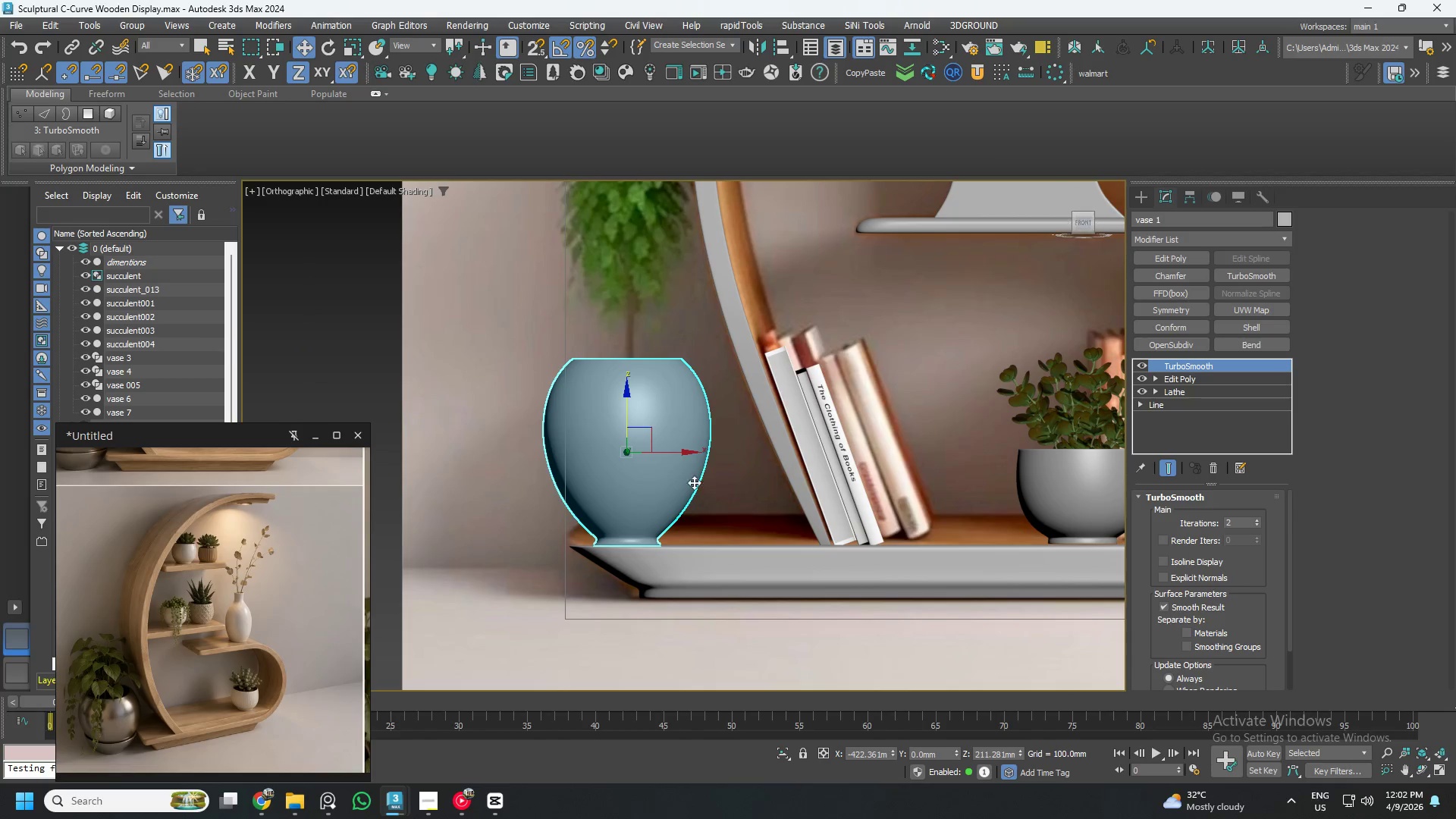 
key(Control+ControlLeft)
 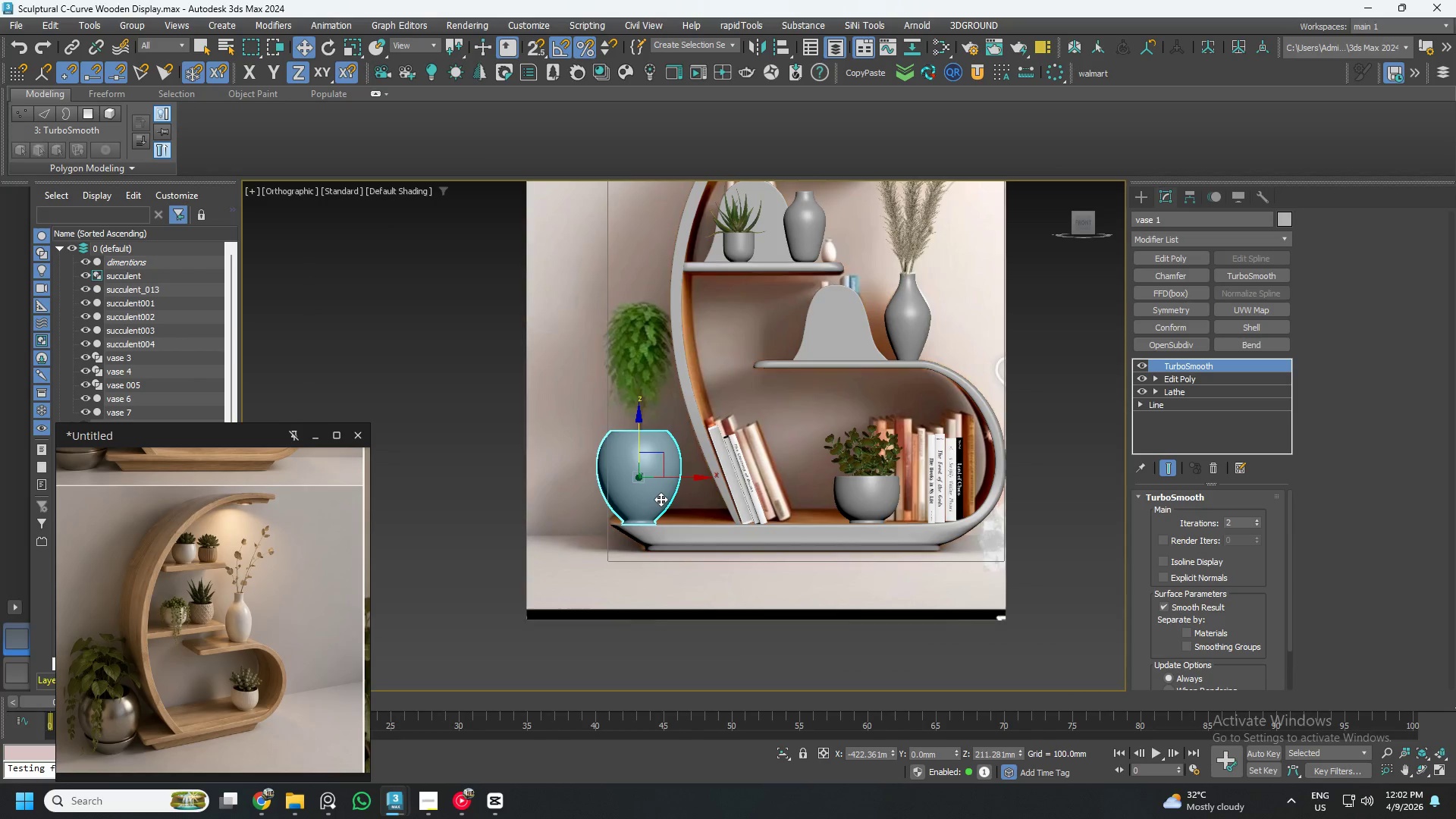 
key(Control+S)
 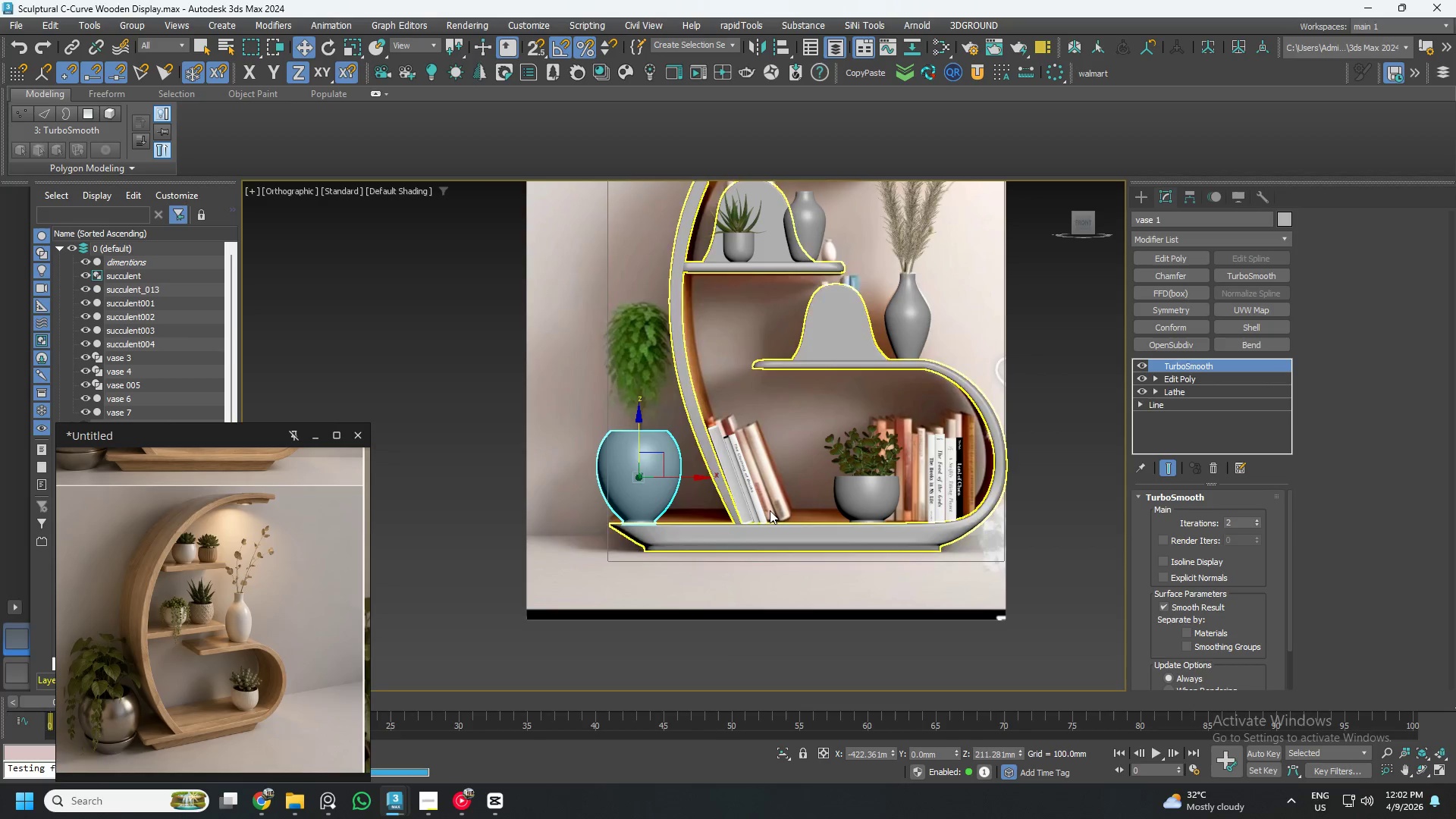 
scroll: coordinate [884, 603], scroll_direction: down, amount: 4.0
 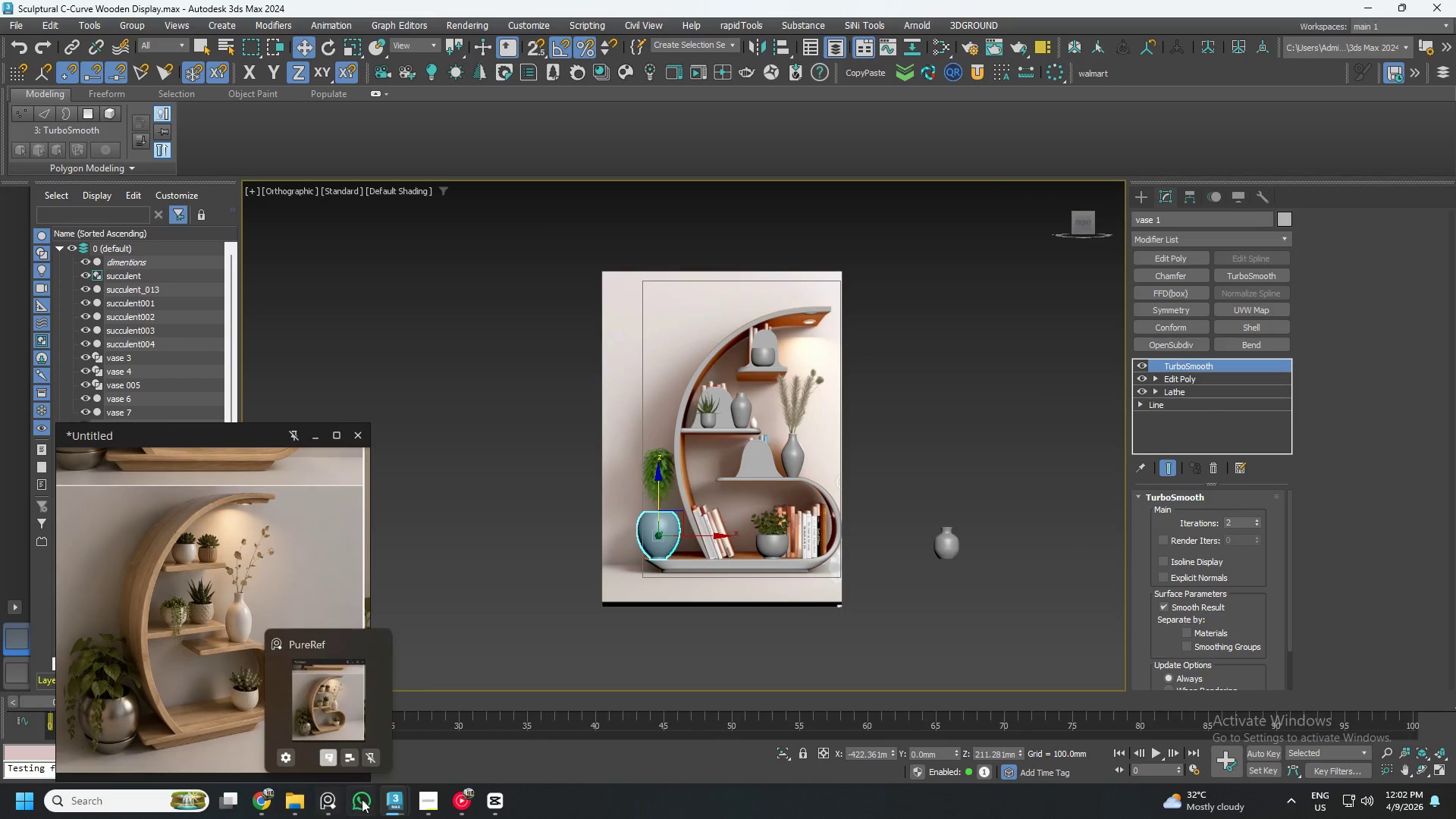 
wait(6.38)
 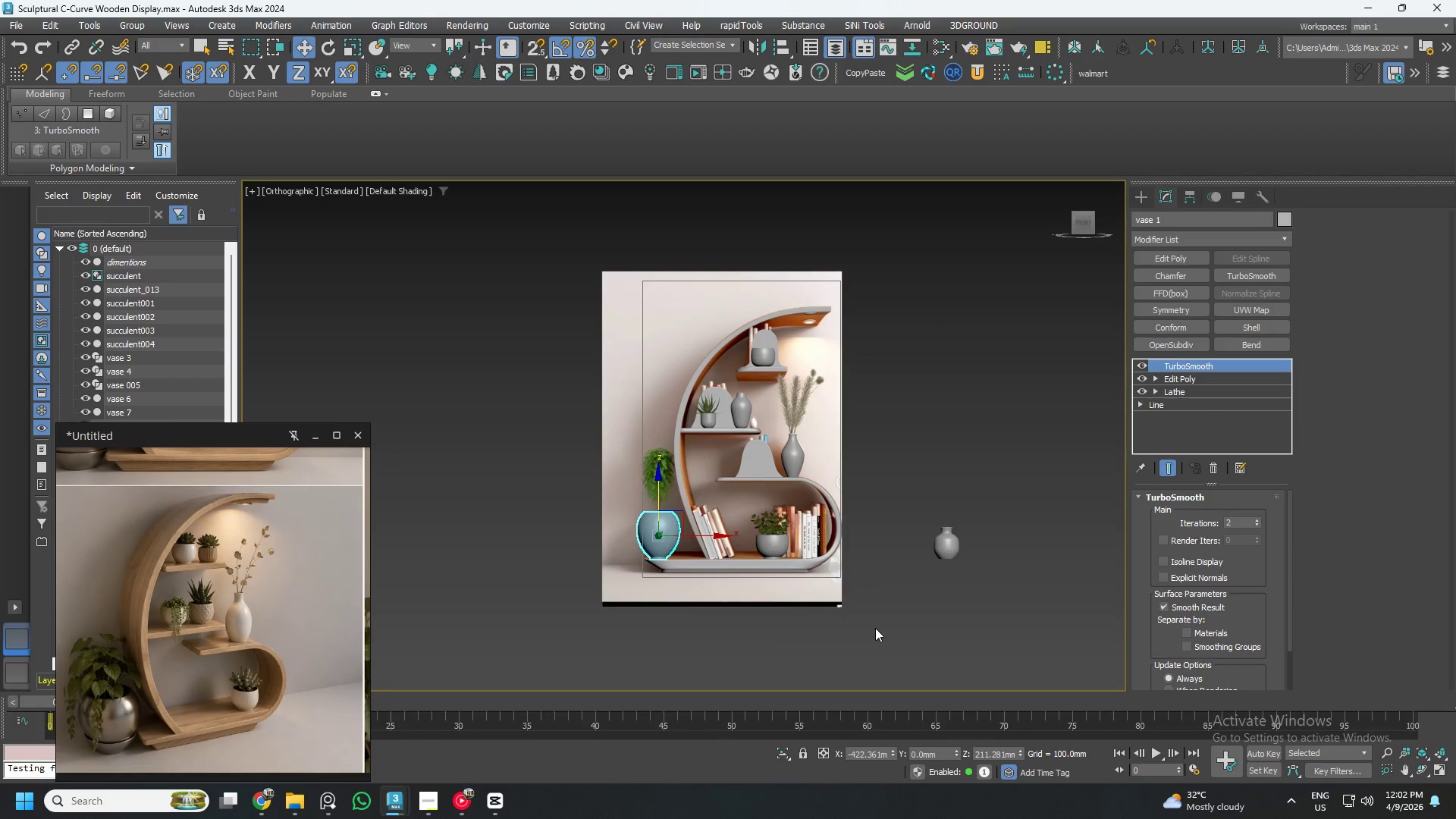 
left_click([460, 746])
 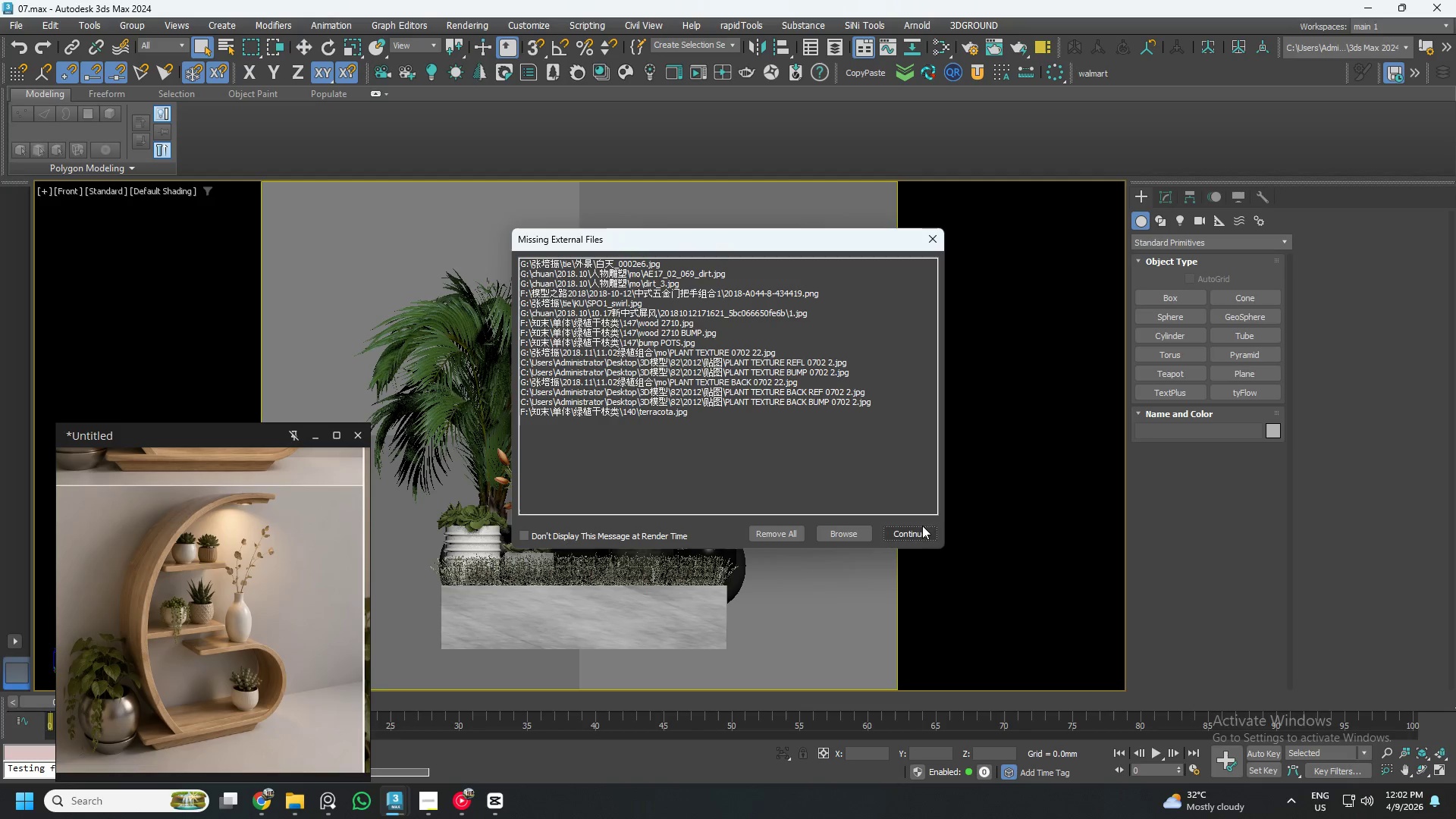 
left_click([916, 534])
 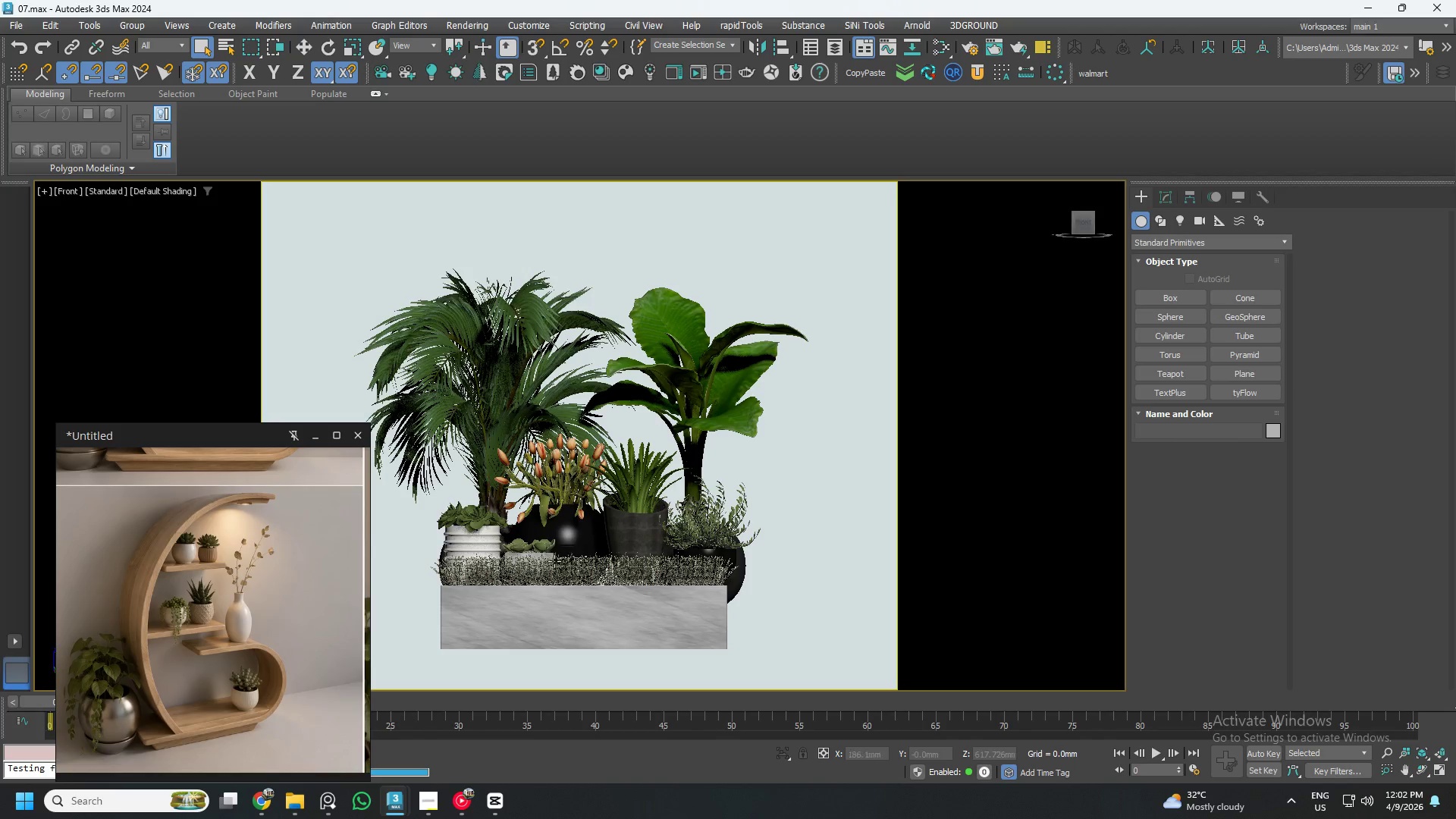 
scroll: coordinate [520, 557], scroll_direction: up, amount: 4.0
 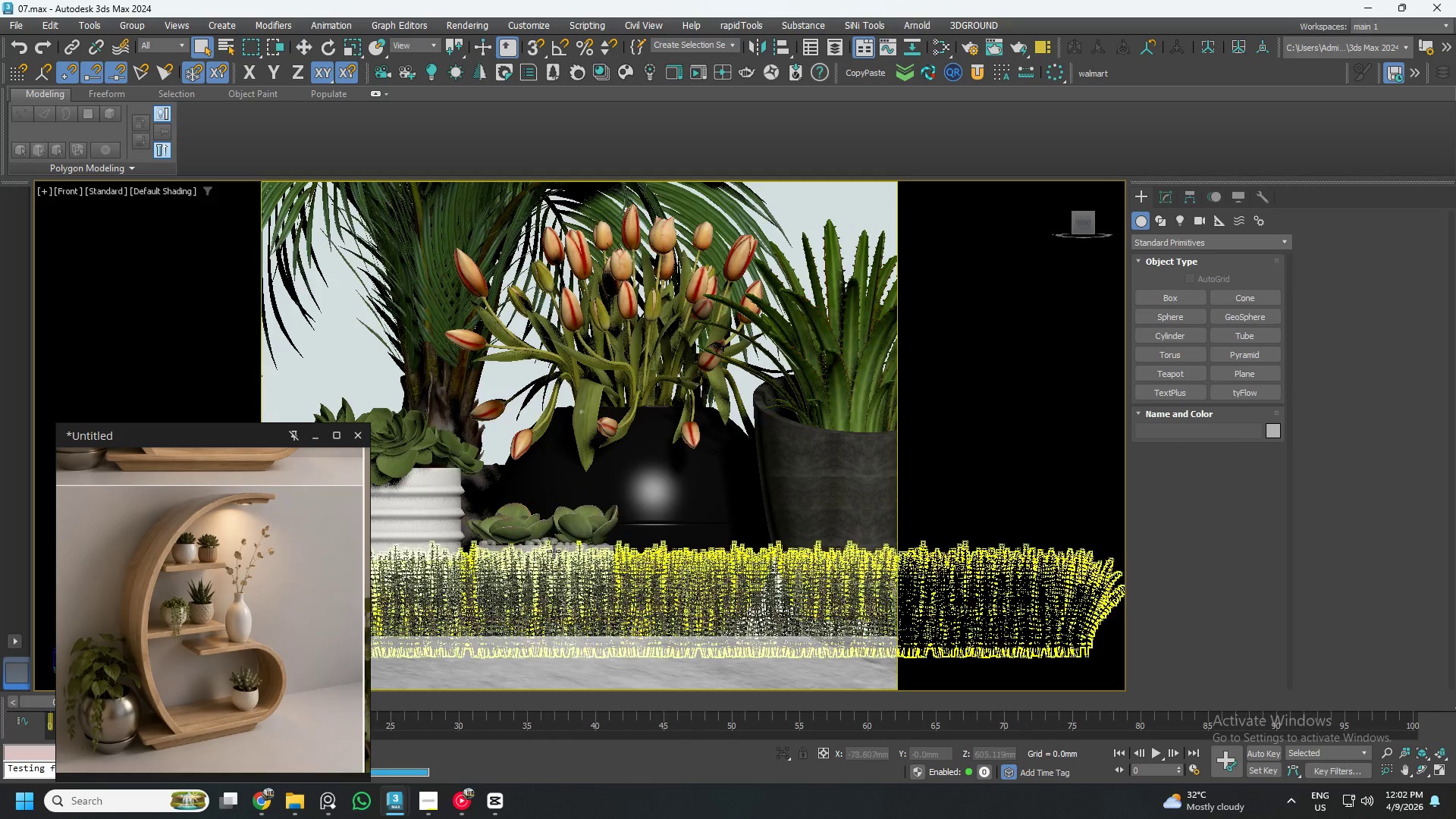 
scroll: coordinate [557, 550], scroll_direction: down, amount: 2.0
 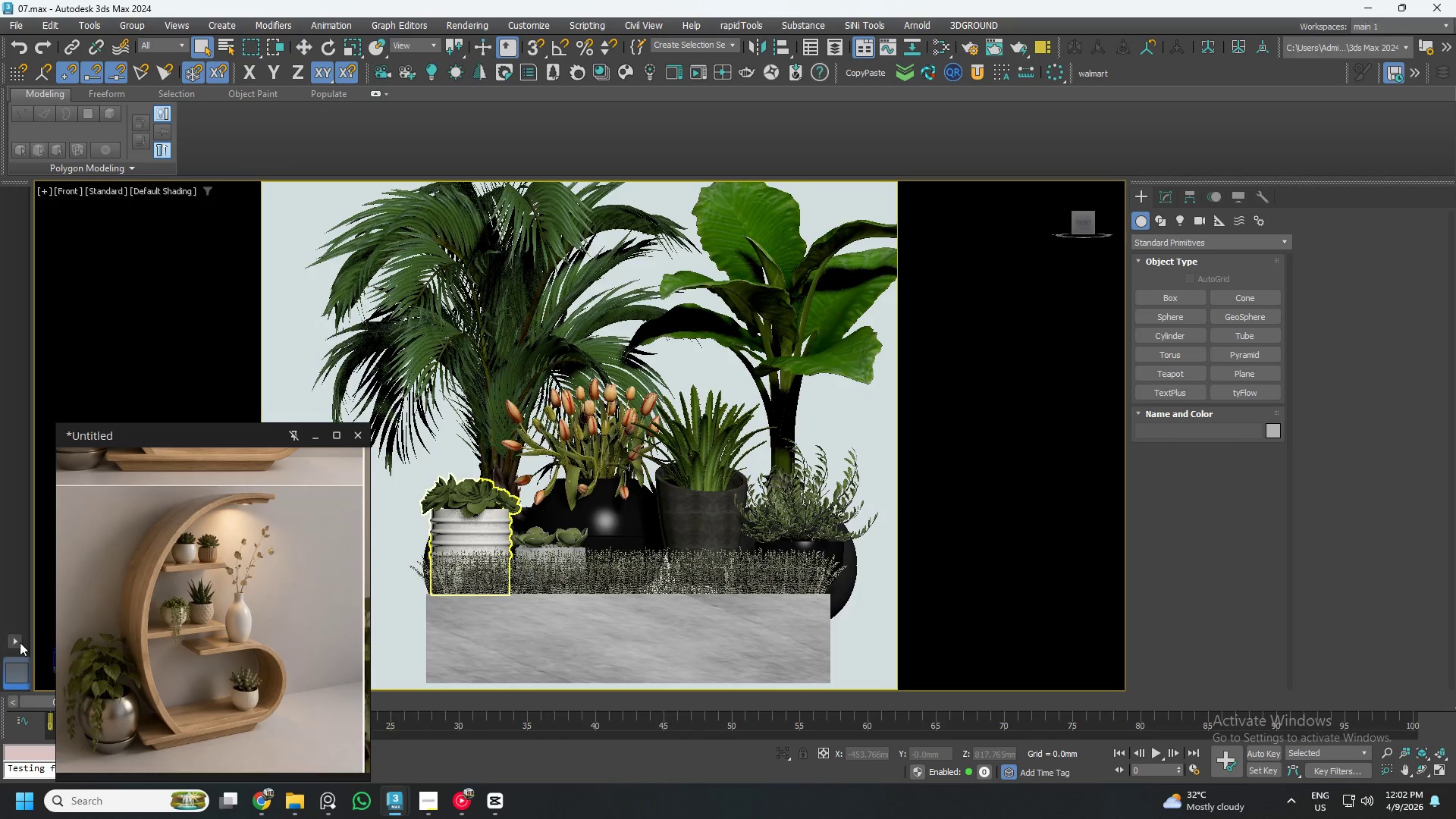 
left_click([21, 643])
 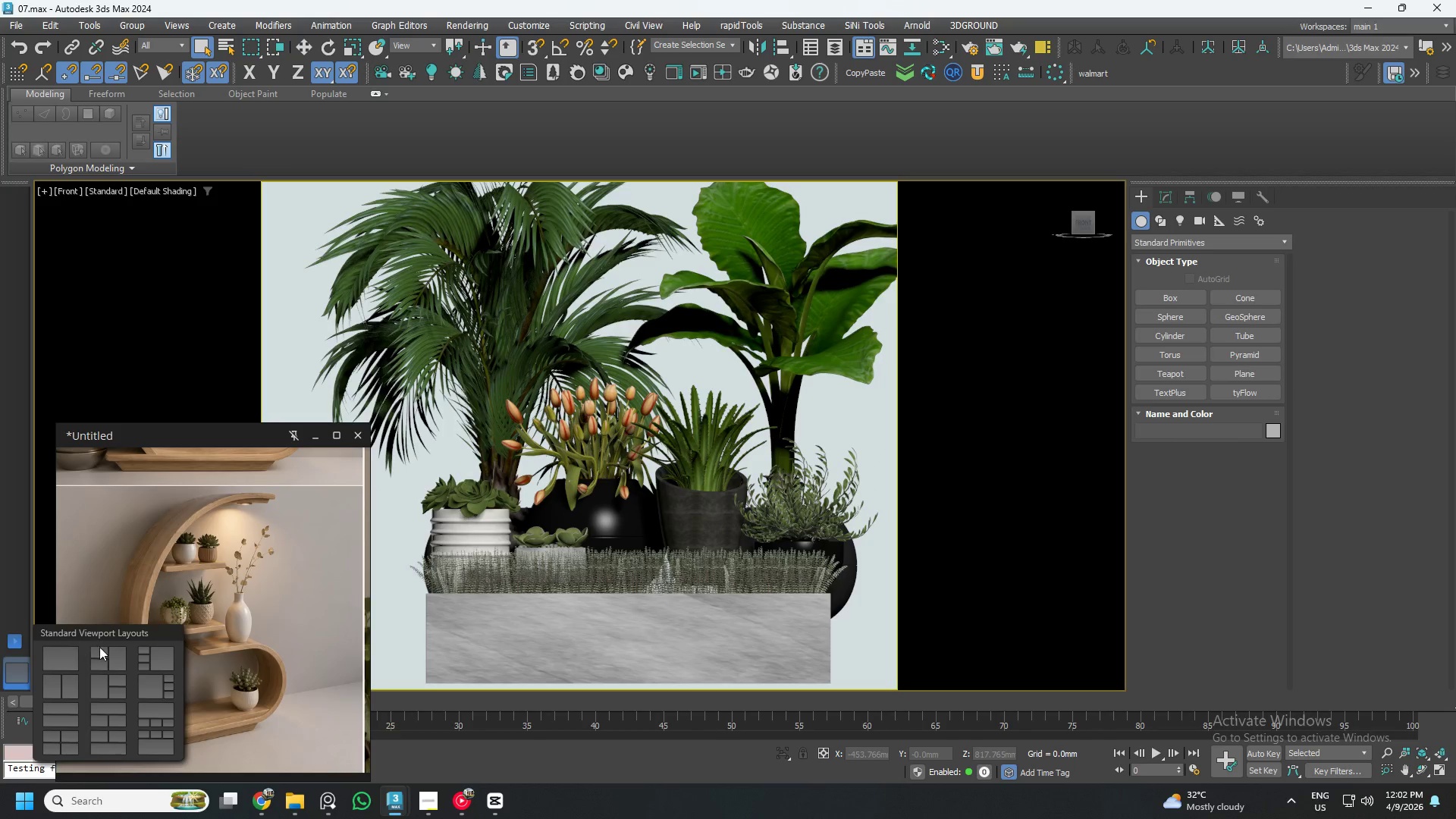 
left_click([103, 654])
 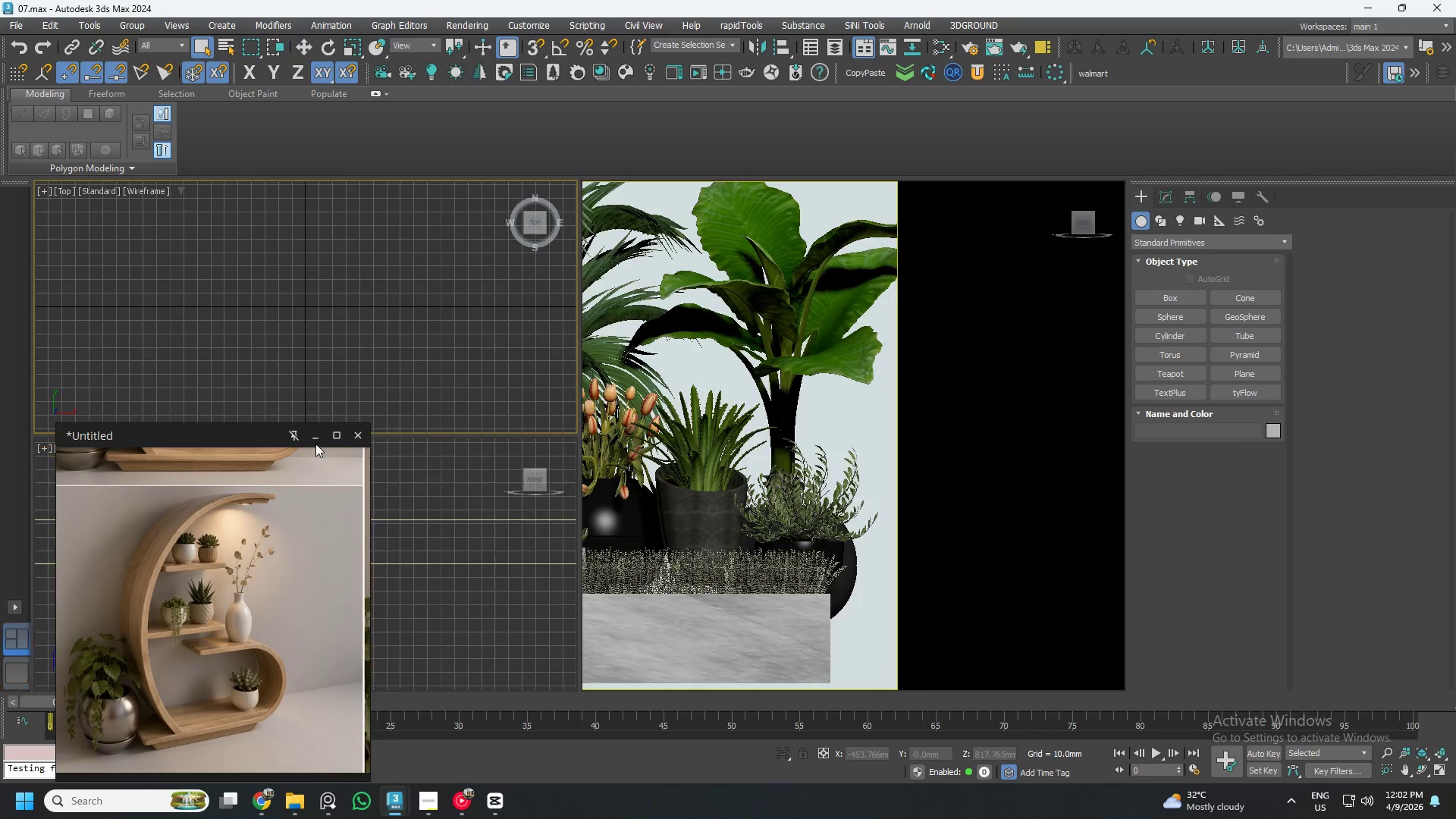 
left_click([318, 434])
 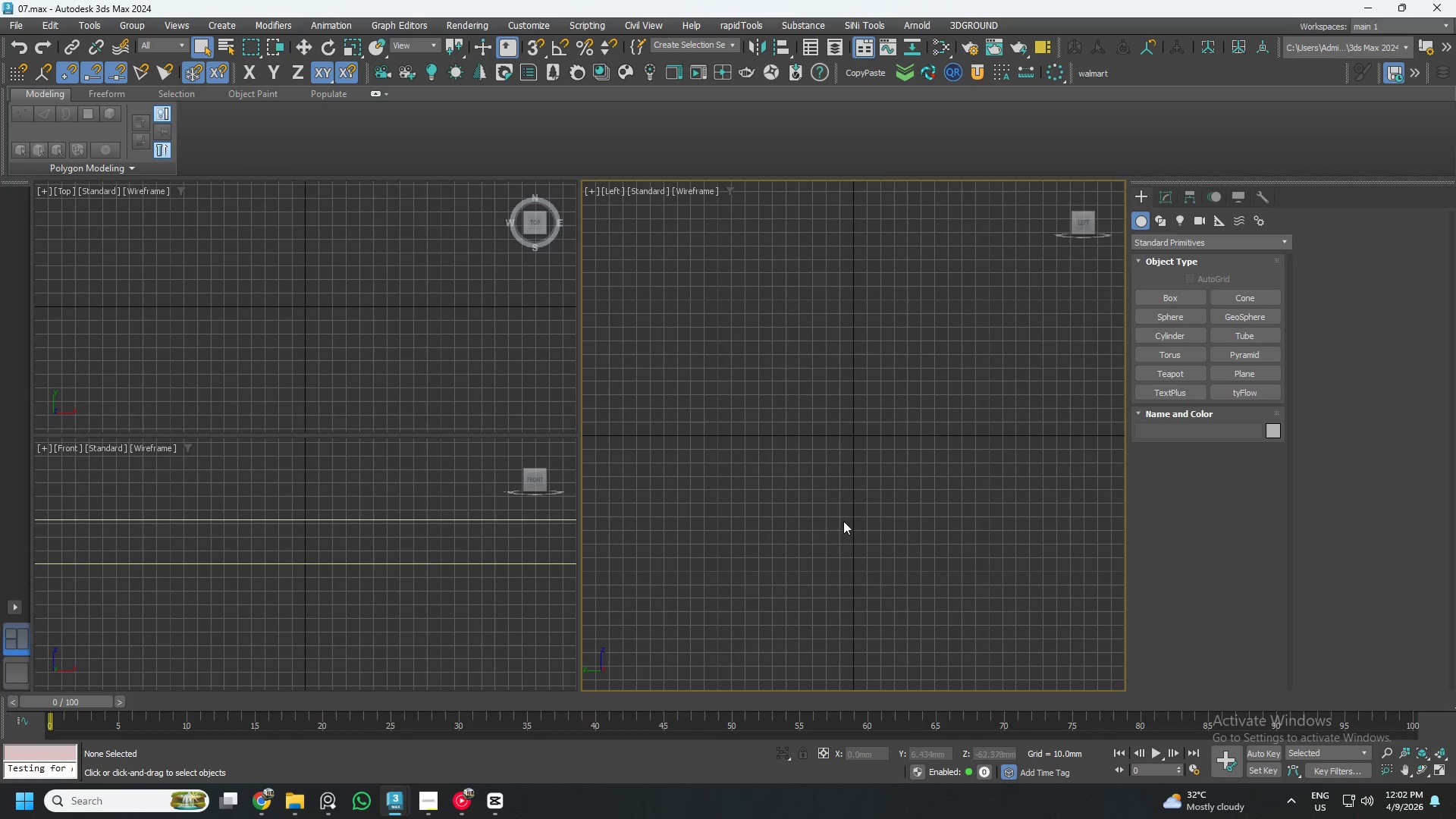 
hold_key(key=AltLeft, duration=0.5)
 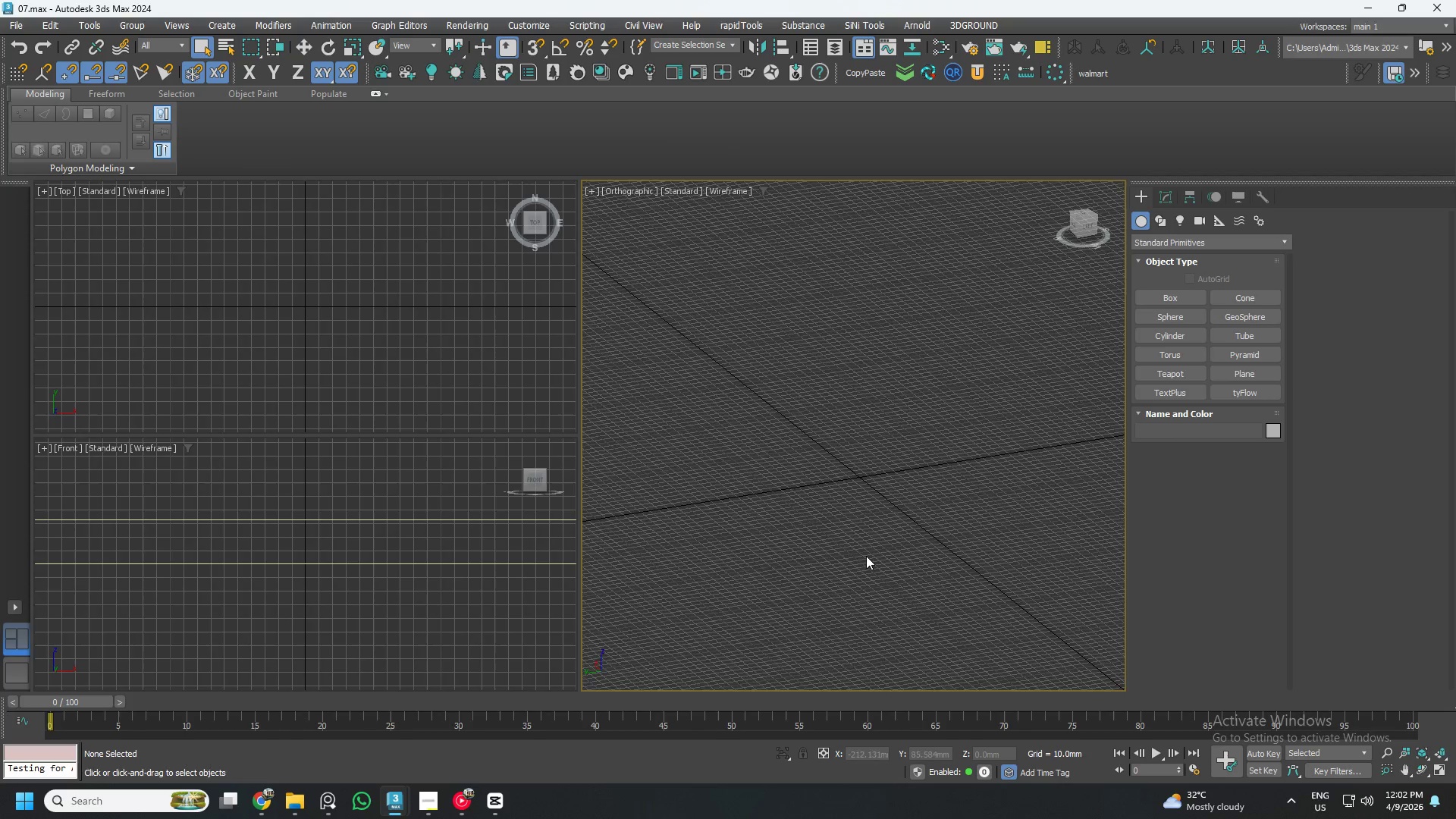 
left_click([987, 481])
 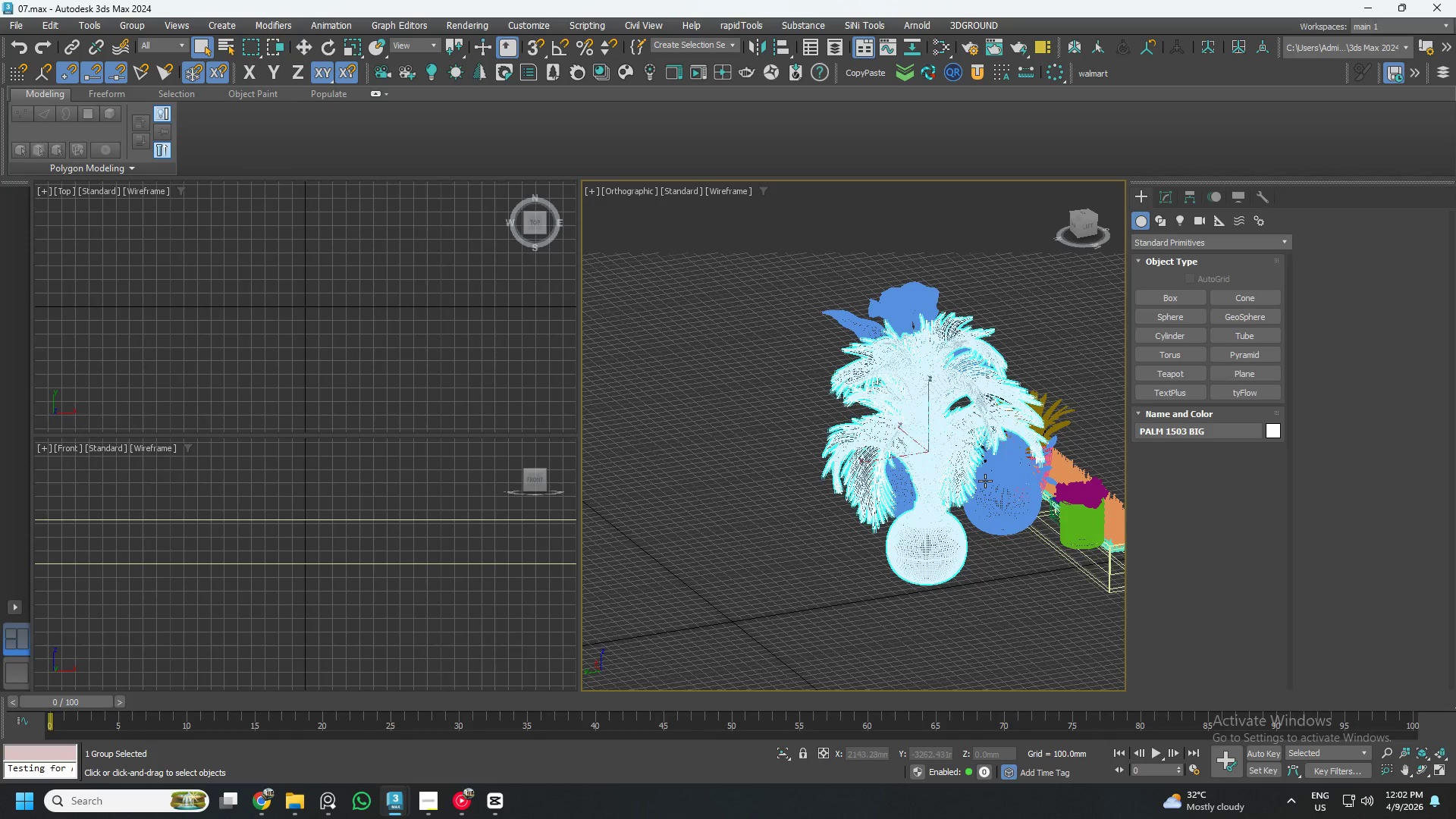 
scroll: coordinate [987, 469], scroll_direction: down, amount: 5.0
 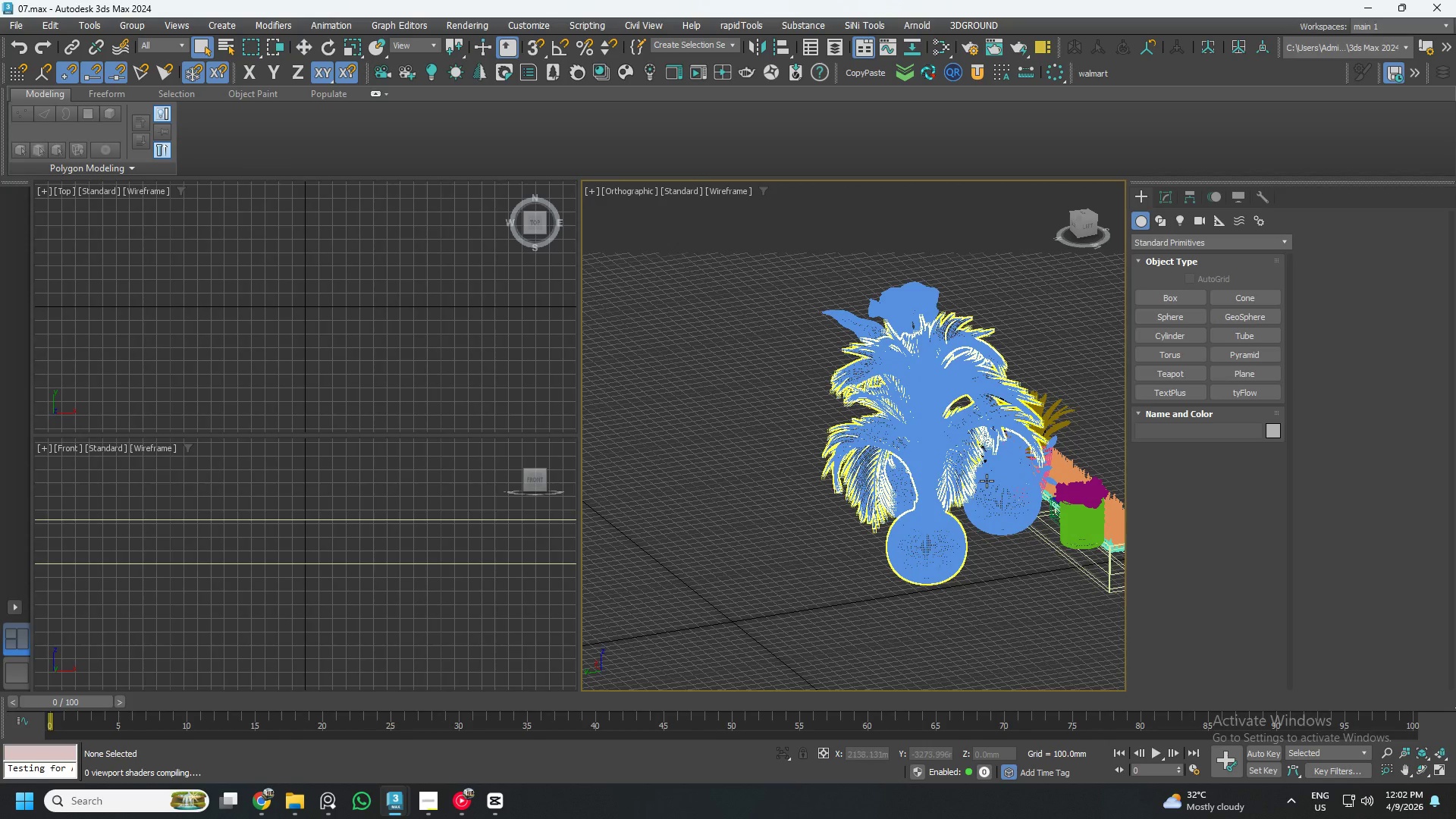 
key(G)
 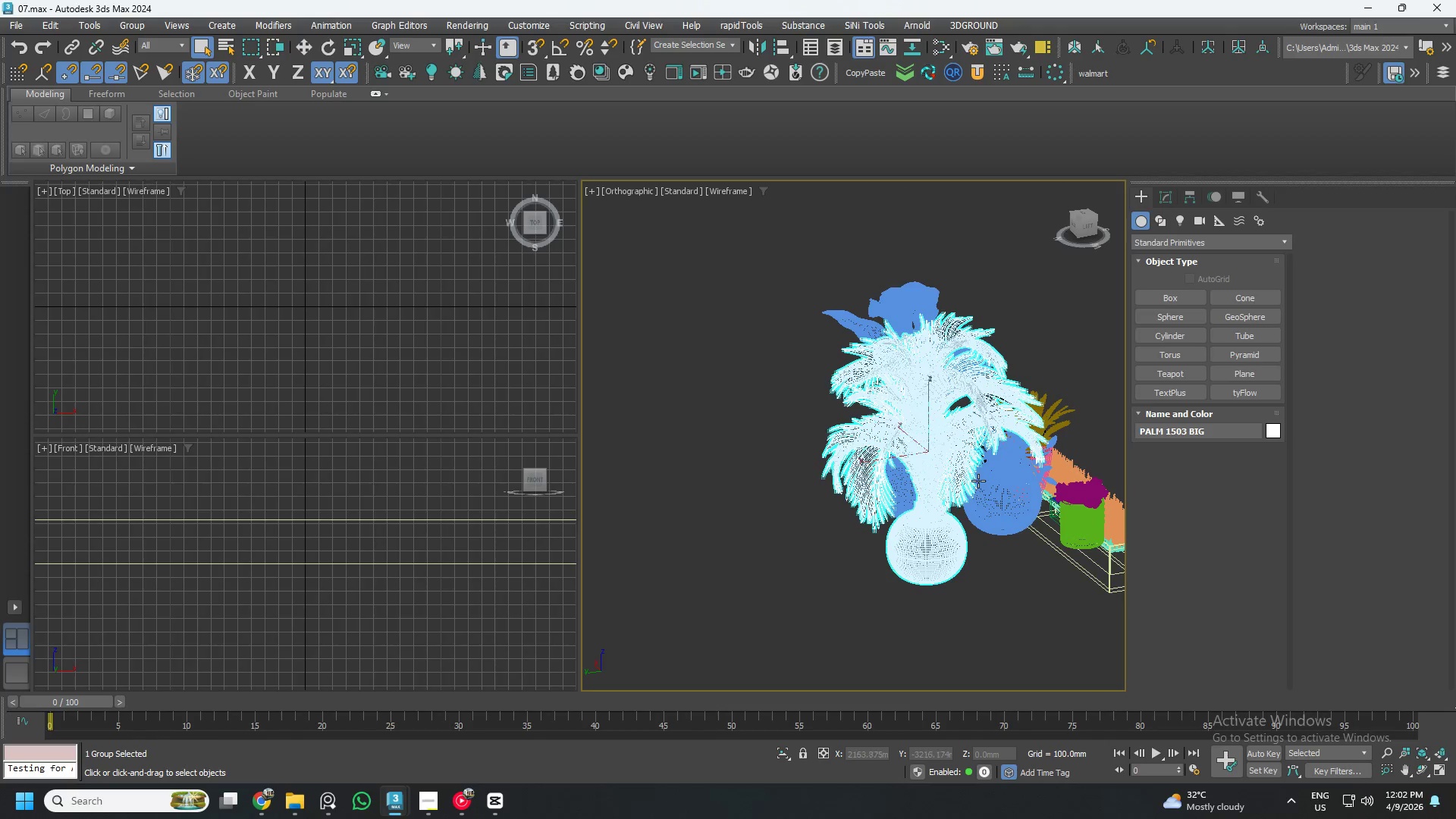 
key(F3)
 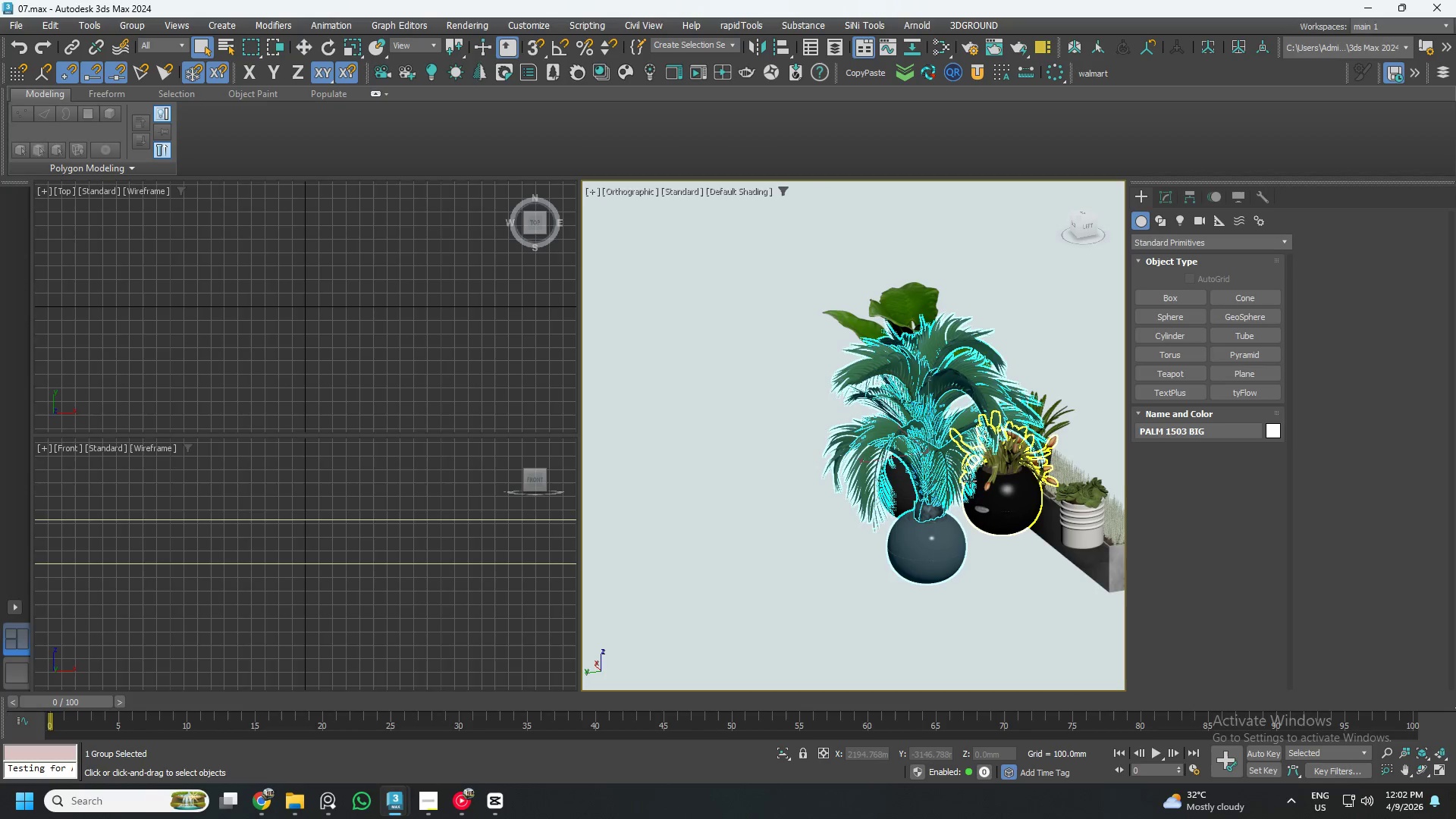 
key(F4)
 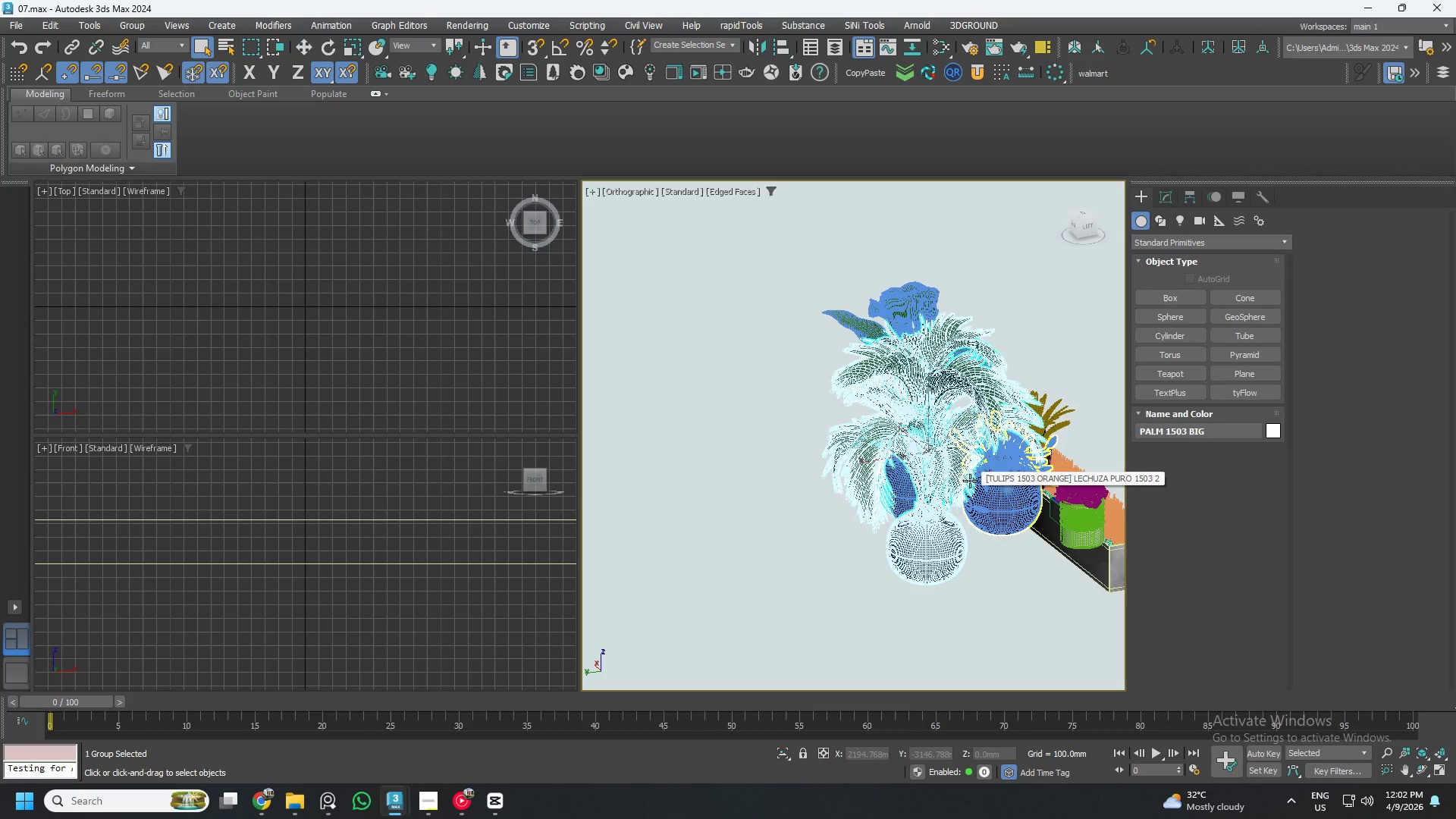 
key(F4)
 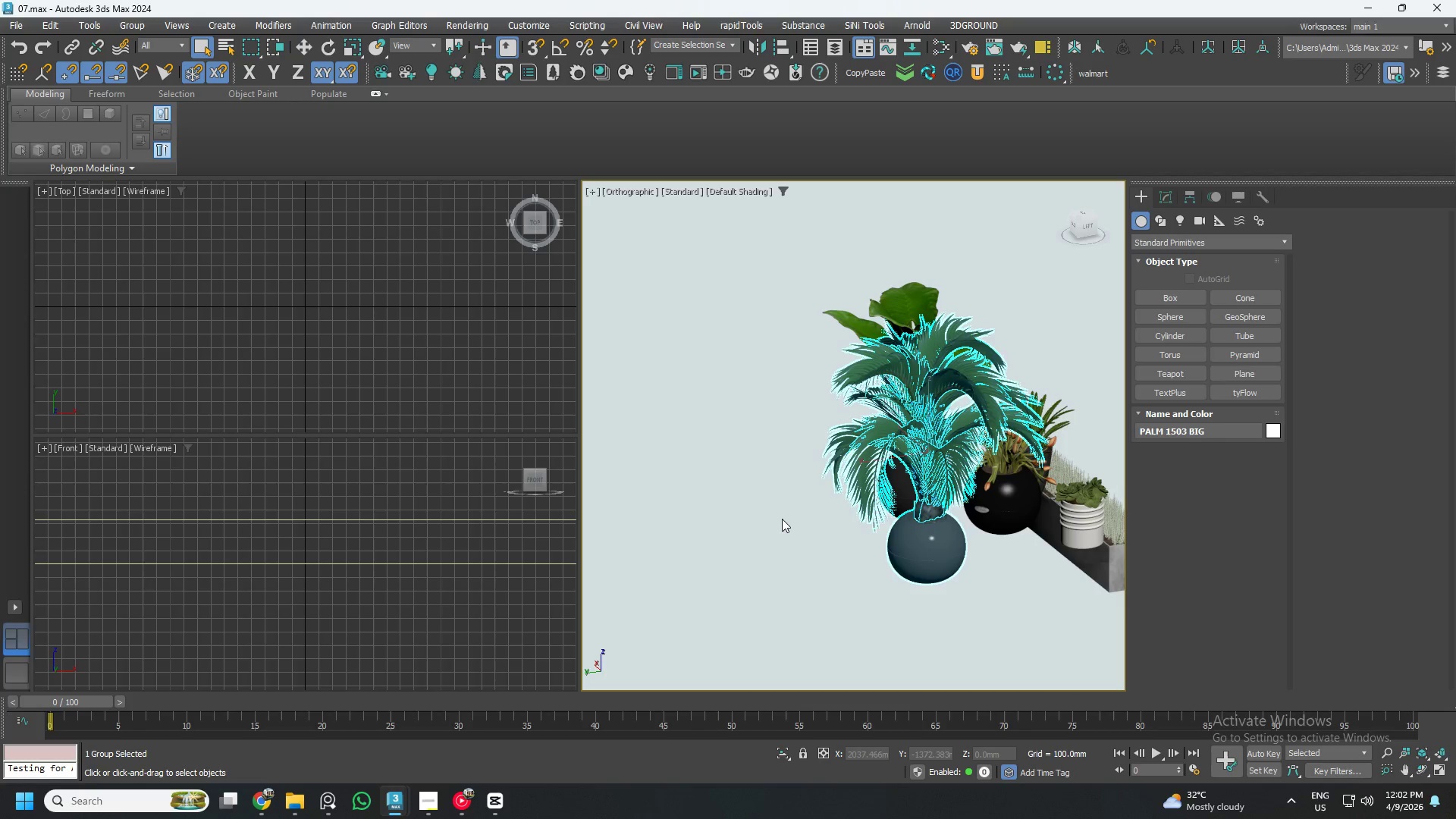 
key(Alt+AltLeft)
 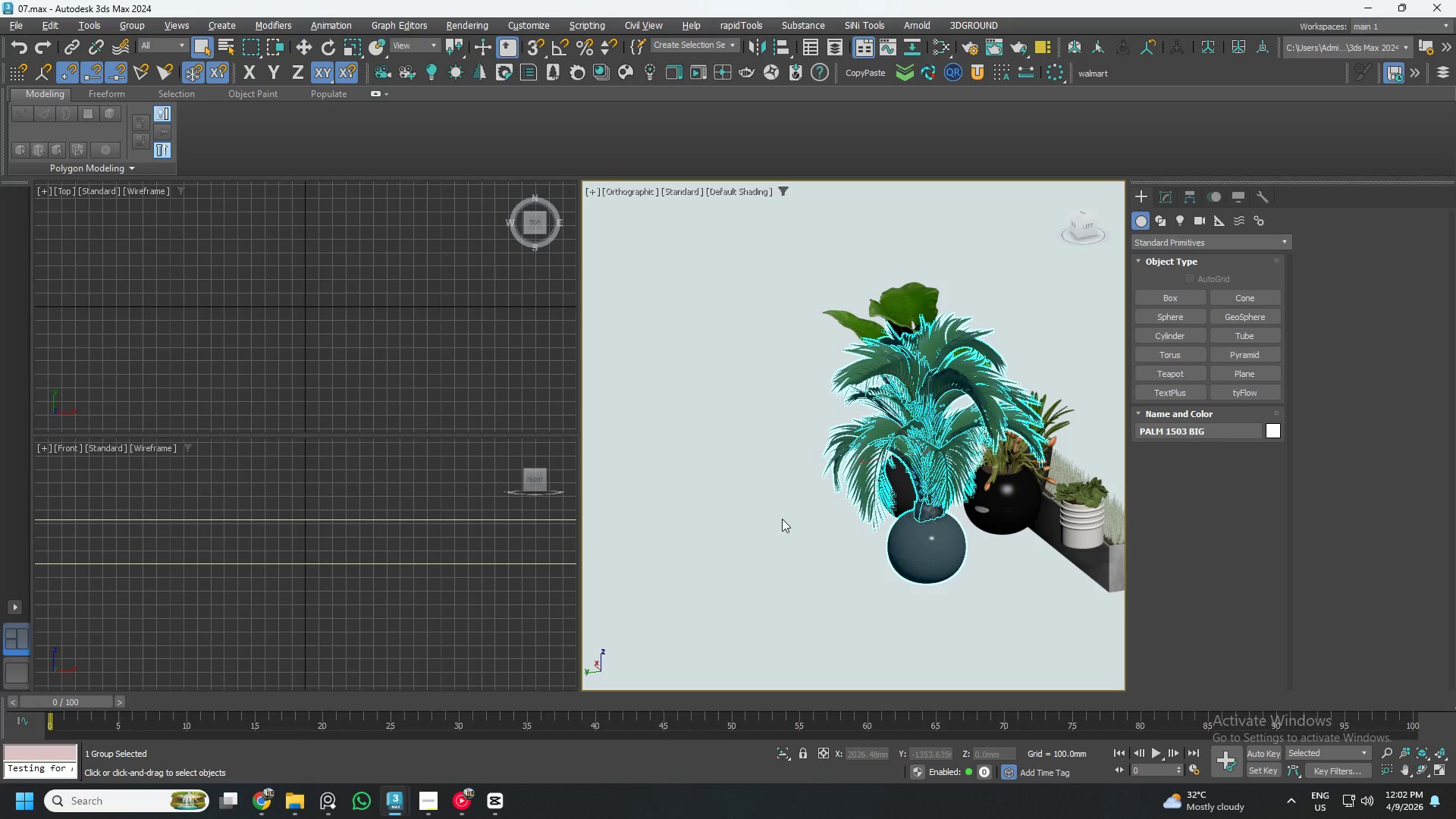 
key(Alt+W)
 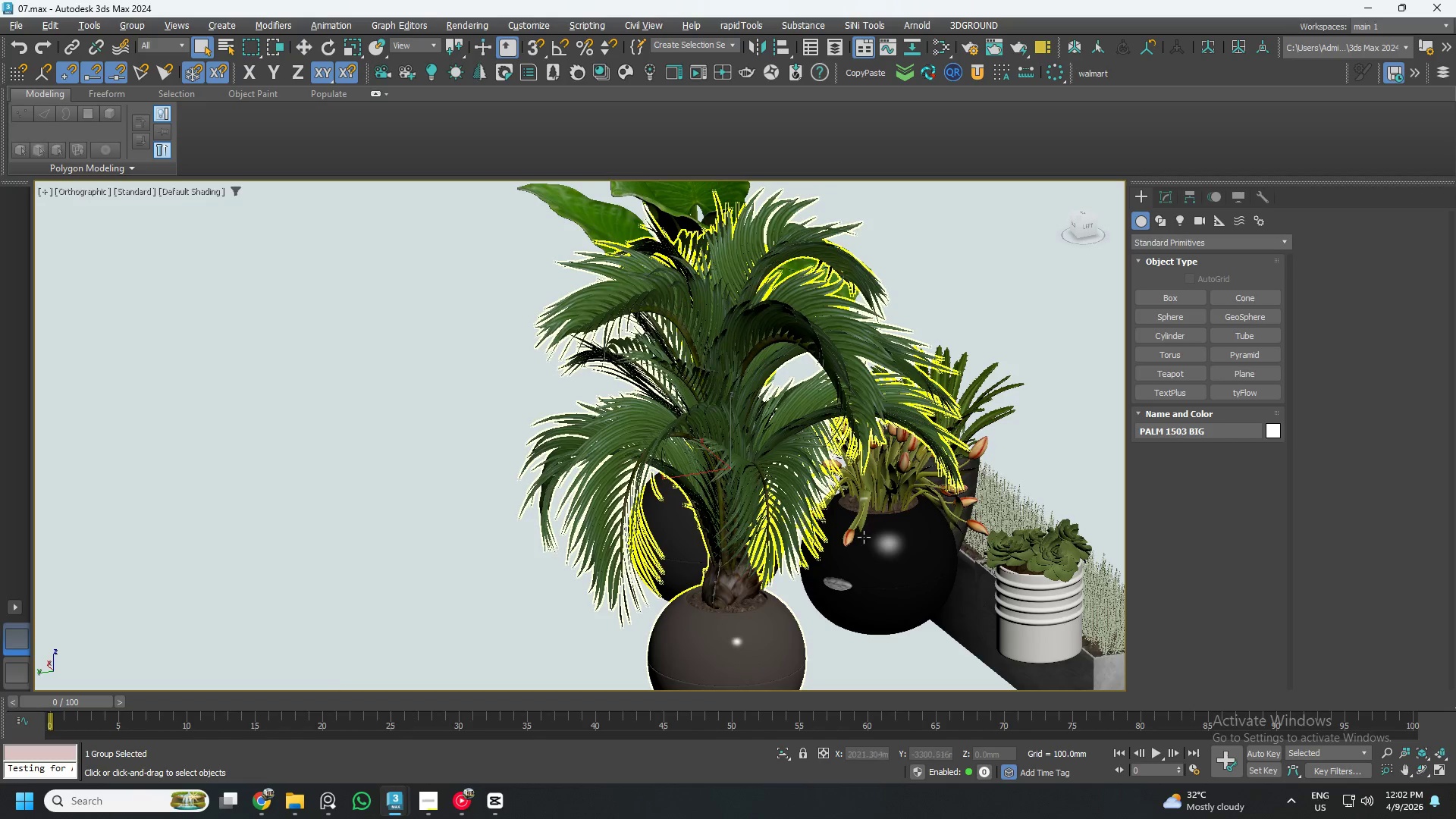 
hold_key(key=AltLeft, duration=0.59)
 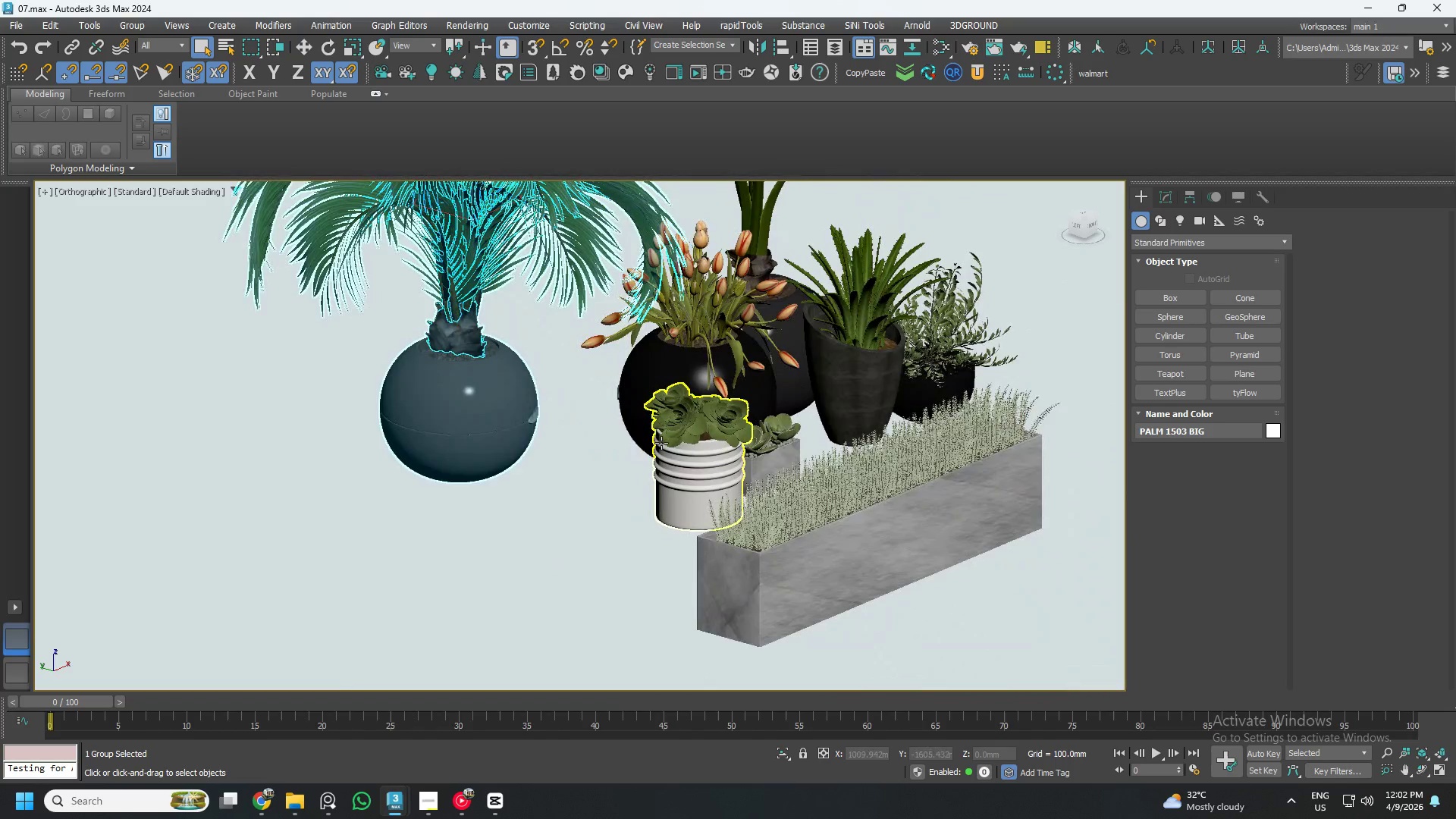 
hold_key(key=AltLeft, duration=0.61)
 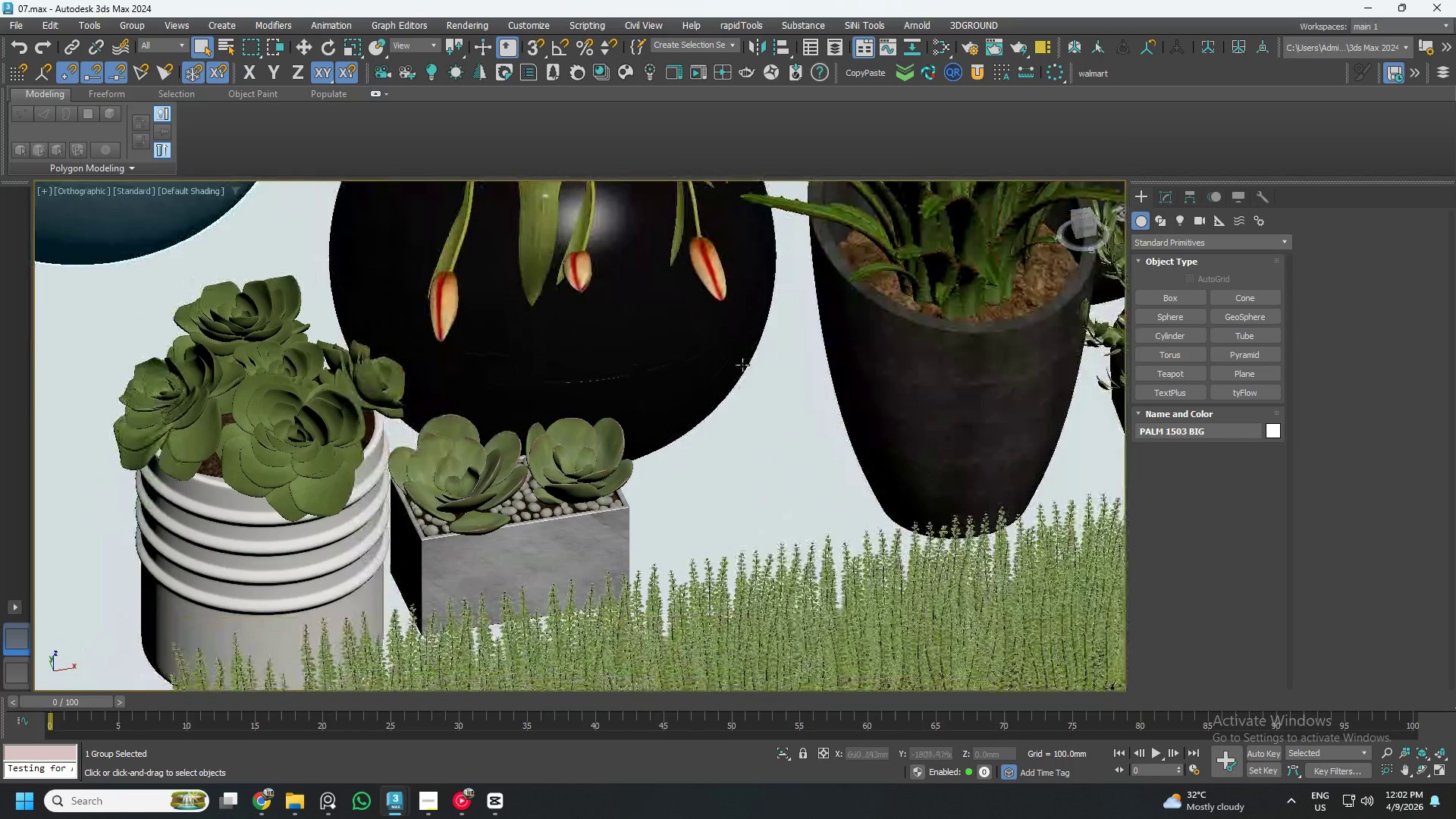 
scroll: coordinate [711, 444], scroll_direction: up, amount: 3.0
 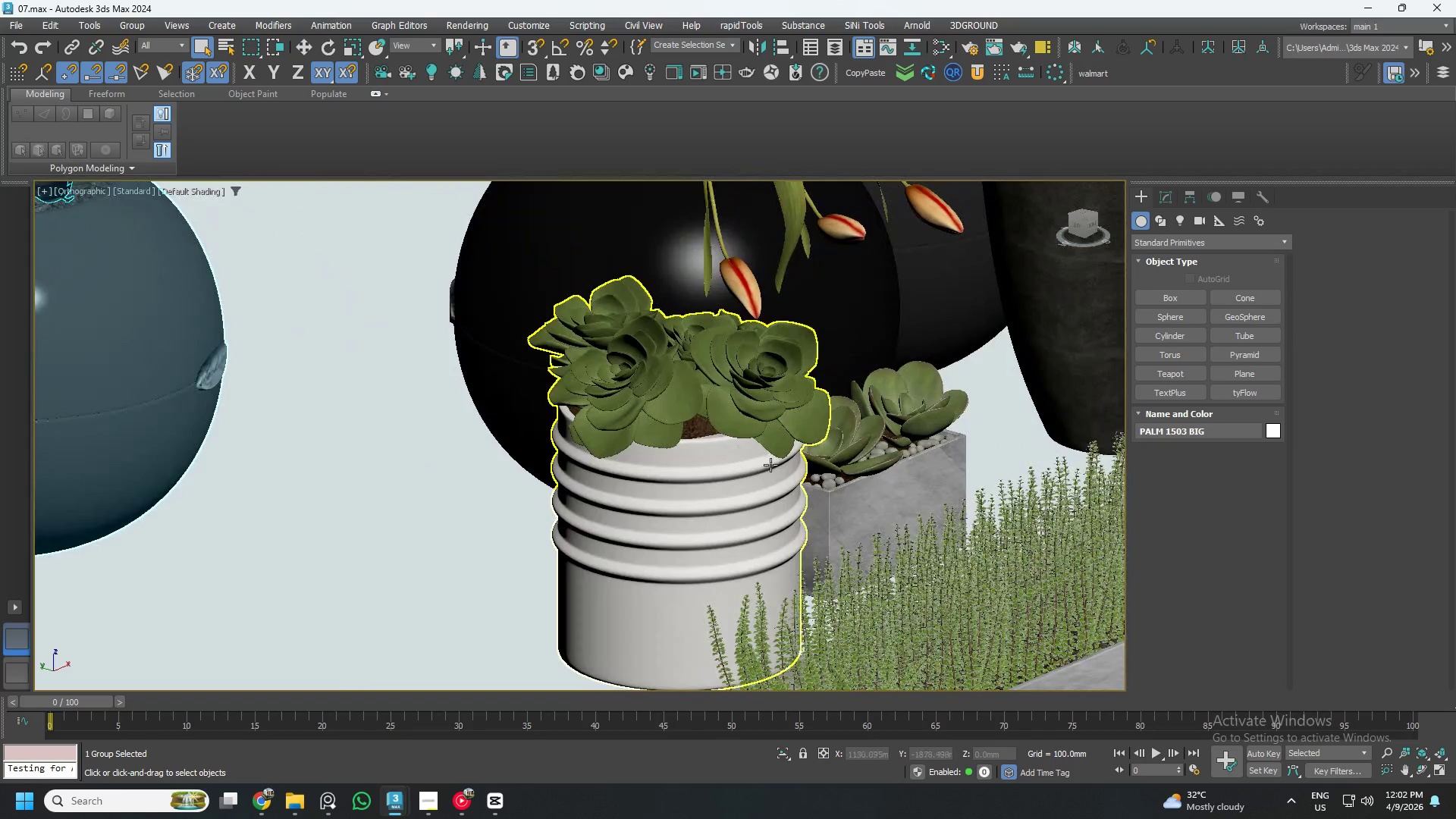 
left_click([603, 471])
 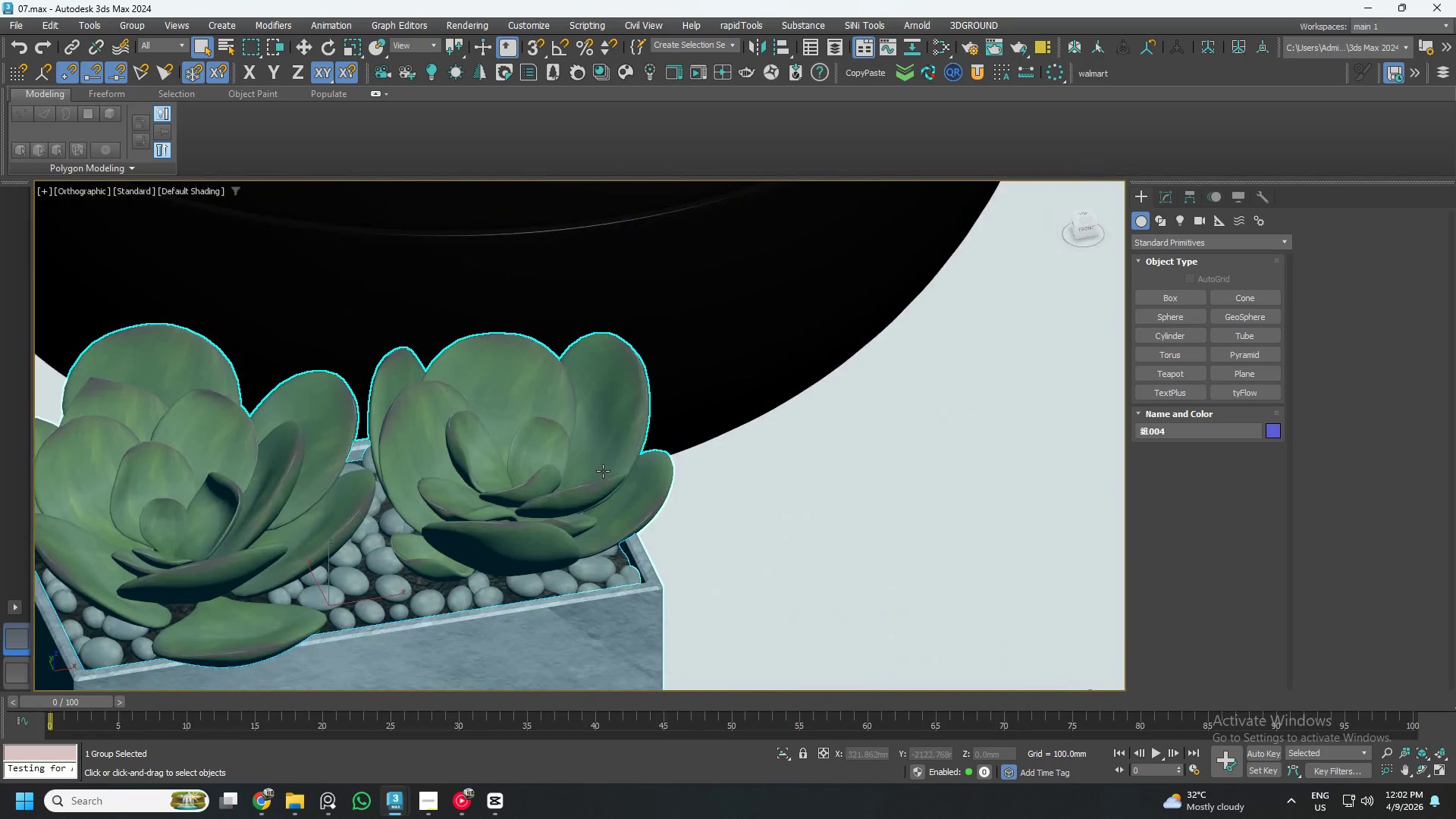 
scroll: coordinate [604, 473], scroll_direction: up, amount: 3.0
 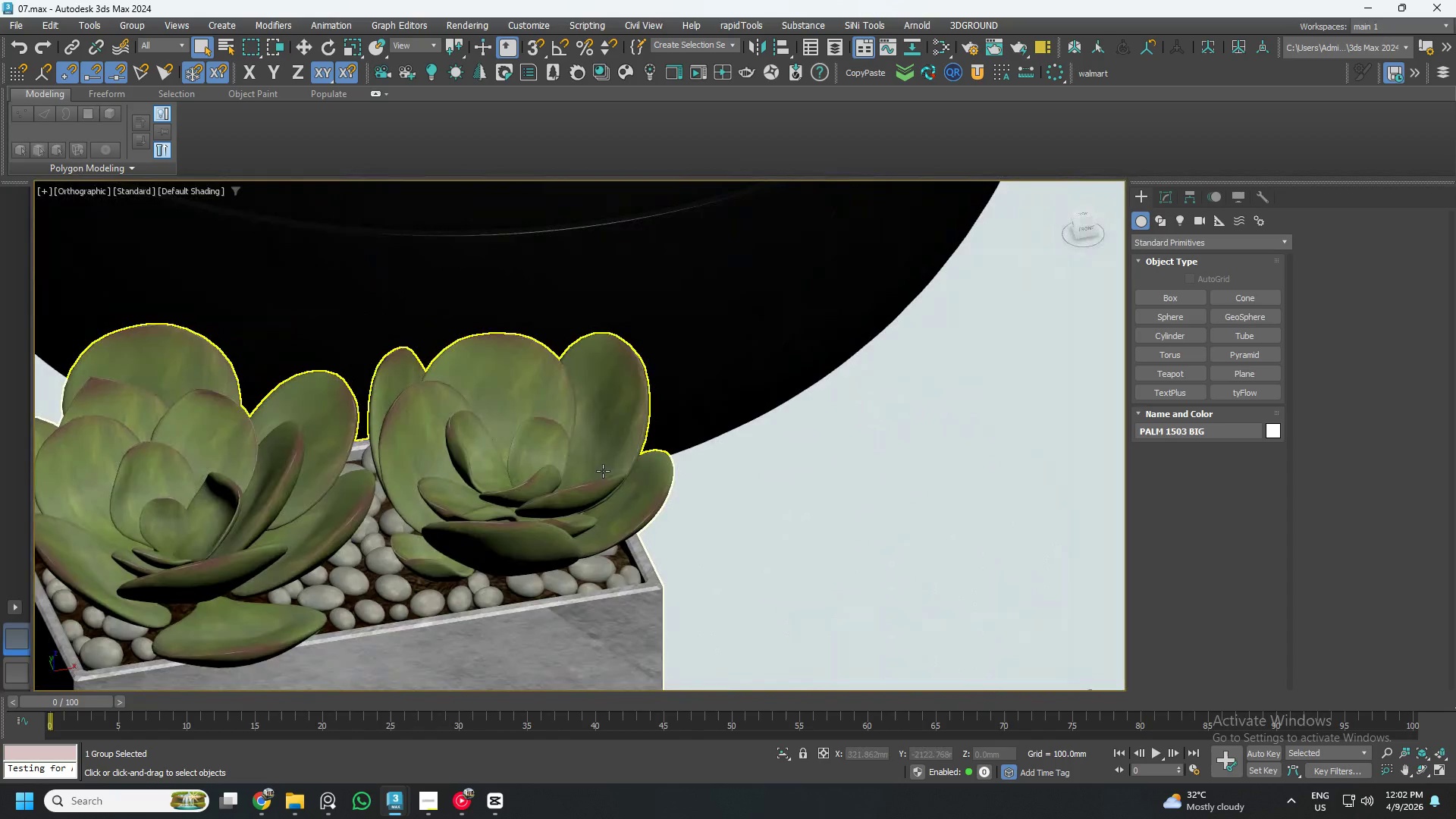 
hold_key(key=AltLeft, duration=0.59)
 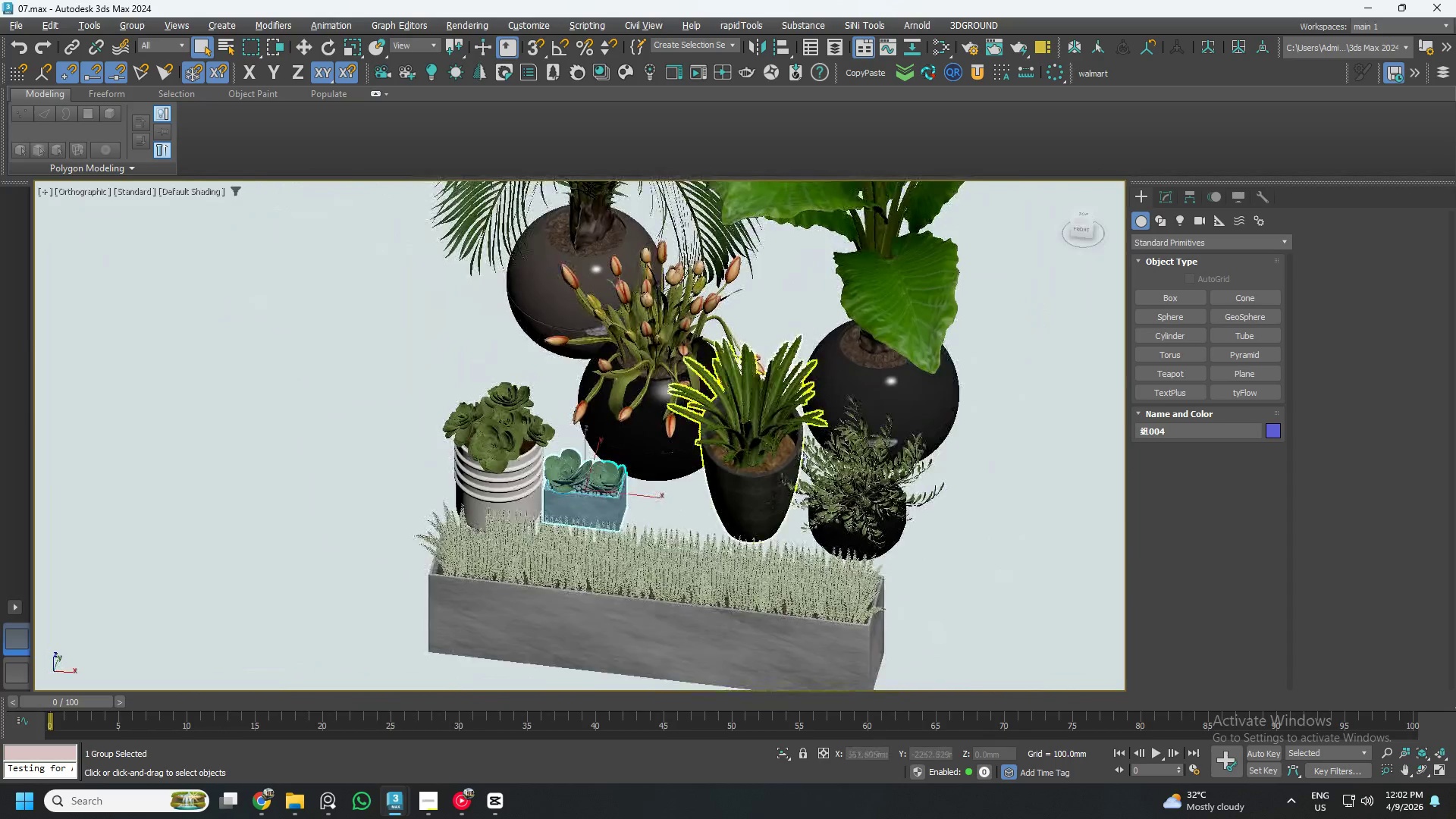 
scroll: coordinate [653, 475], scroll_direction: down, amount: 6.0
 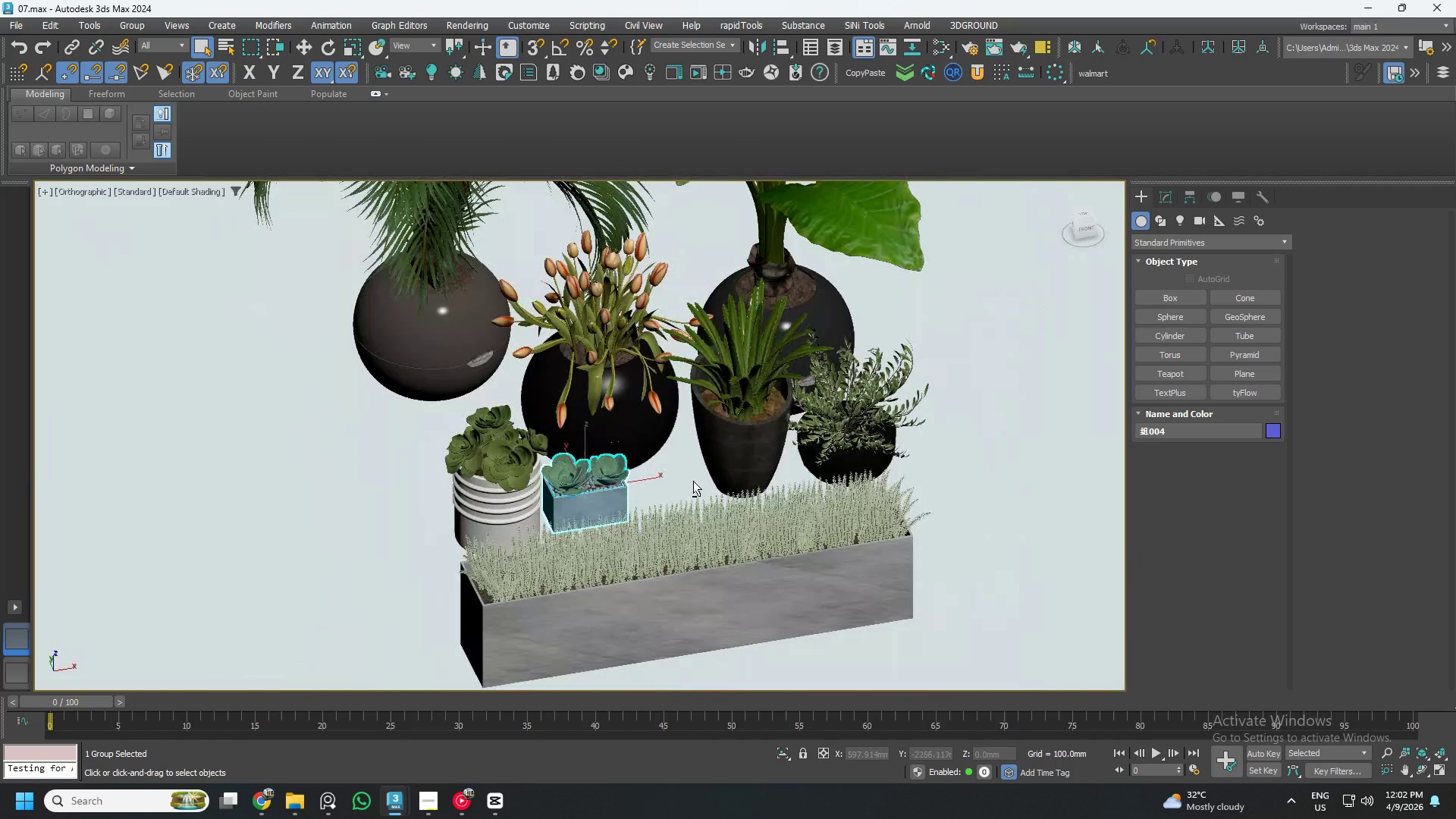 
hold_key(key=AltLeft, duration=1.52)
 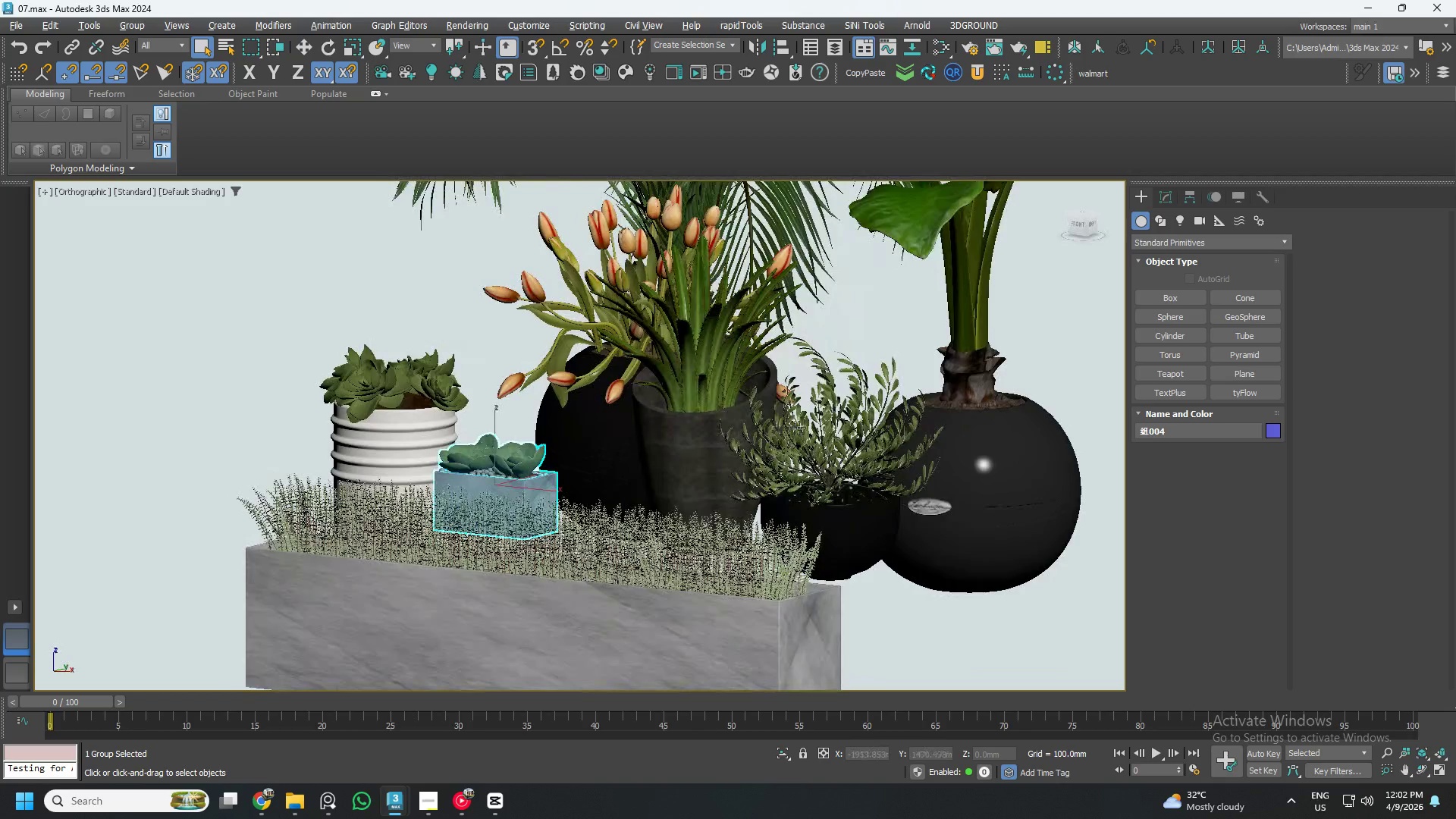 
scroll: coordinate [836, 482], scroll_direction: up, amount: 1.0
 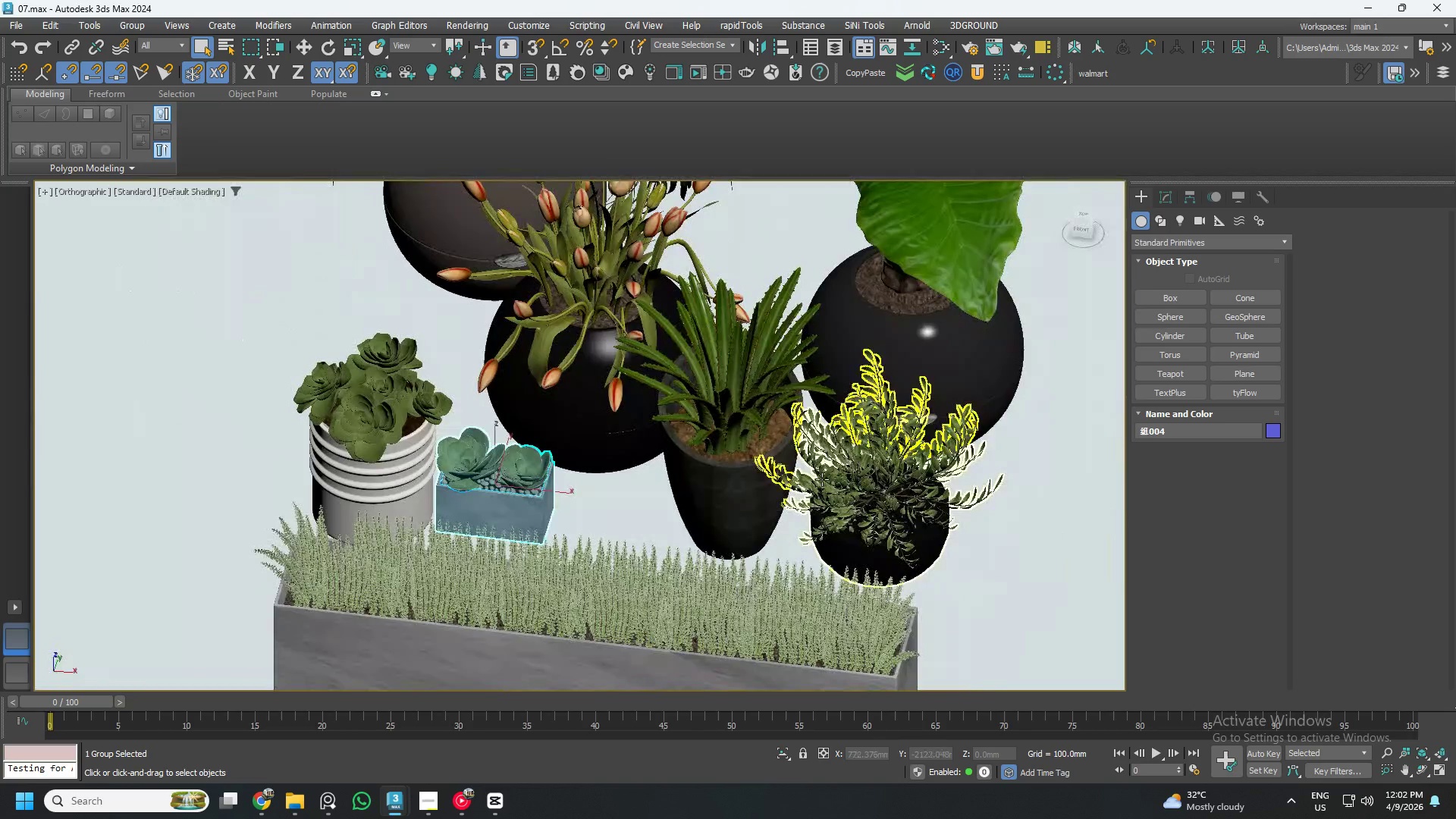 
hold_key(key=AltLeft, duration=1.25)
 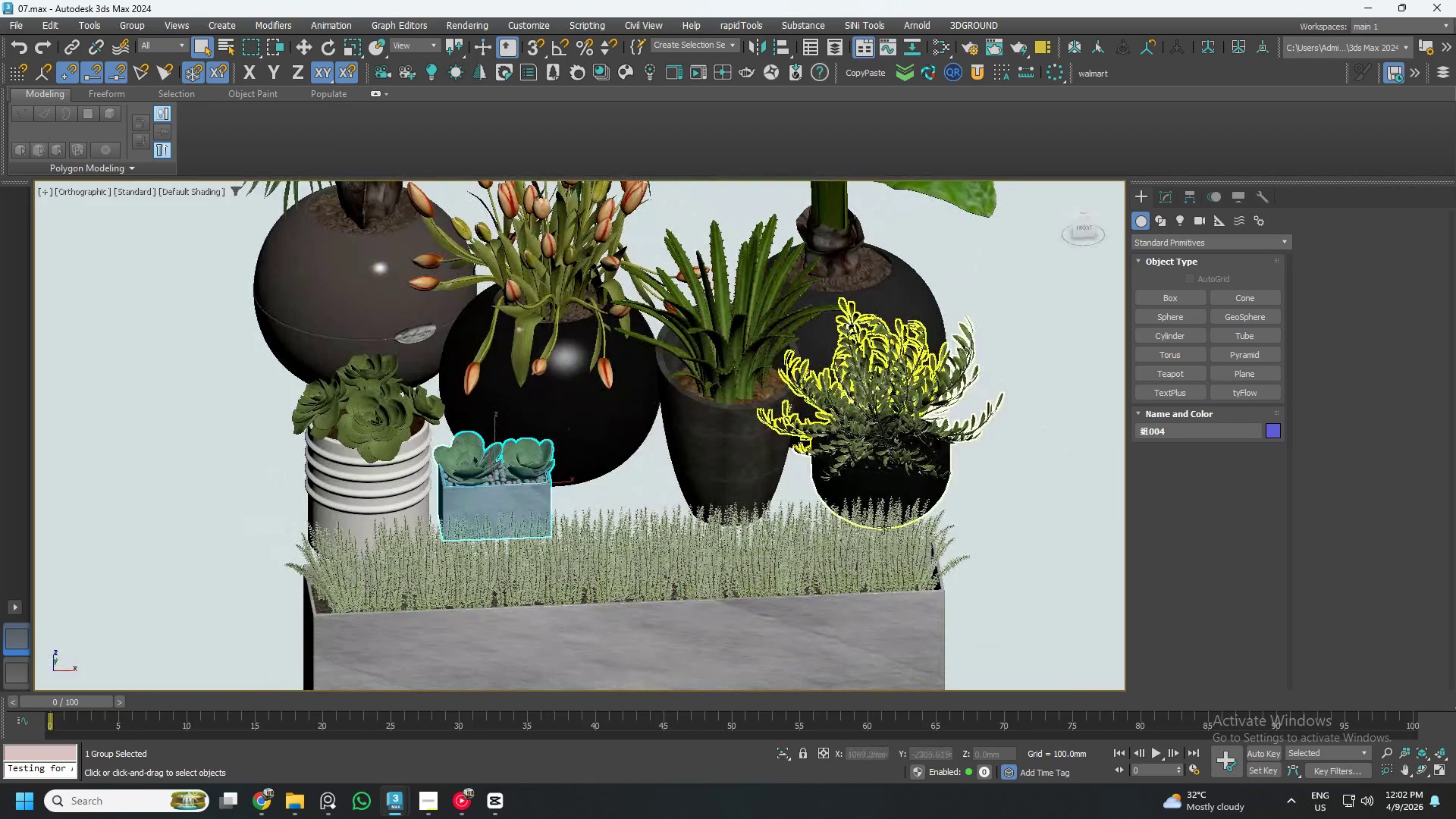 
hold_key(key=AltLeft, duration=1.52)
 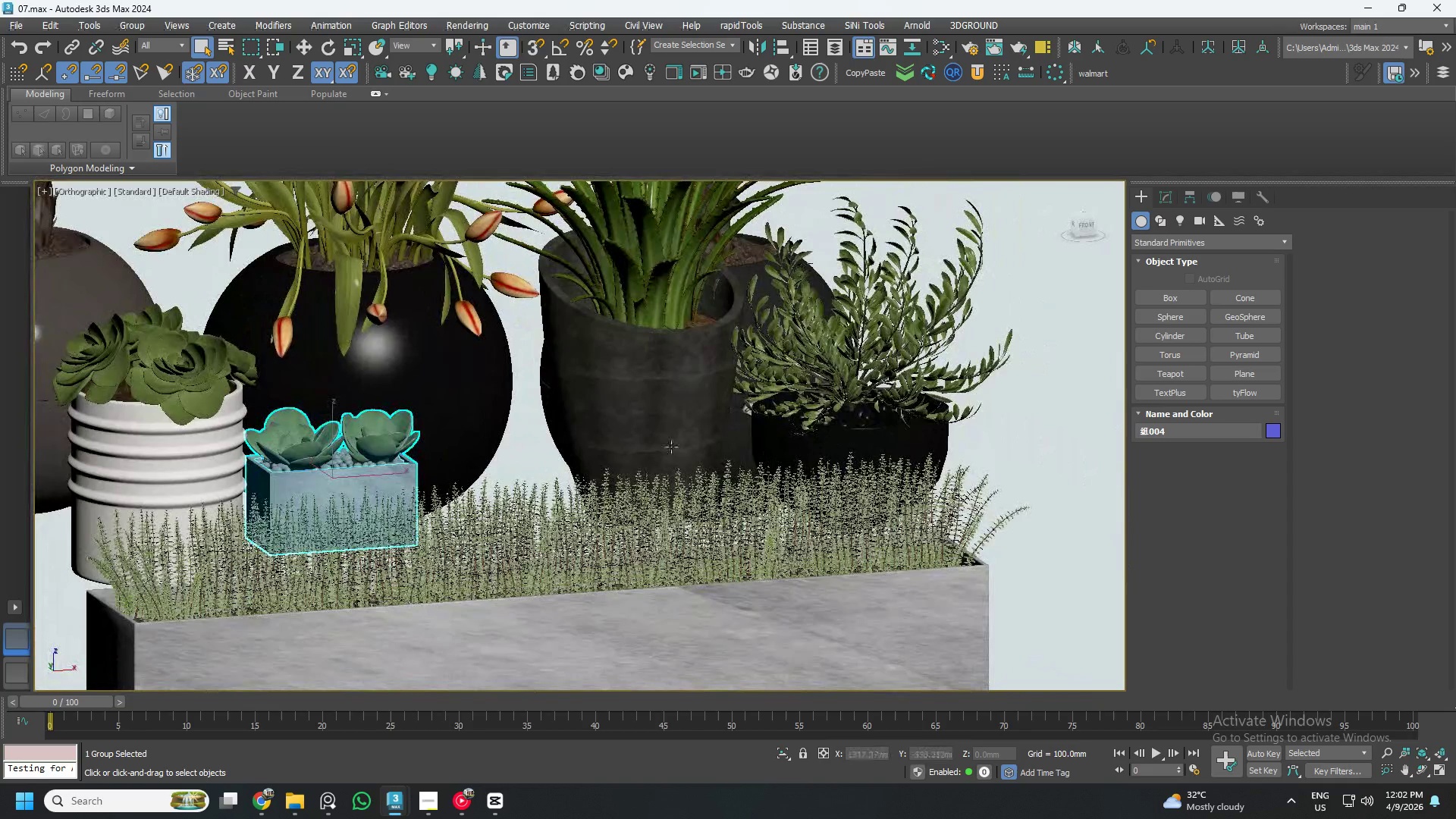 
scroll: coordinate [885, 431], scroll_direction: up, amount: 1.0
 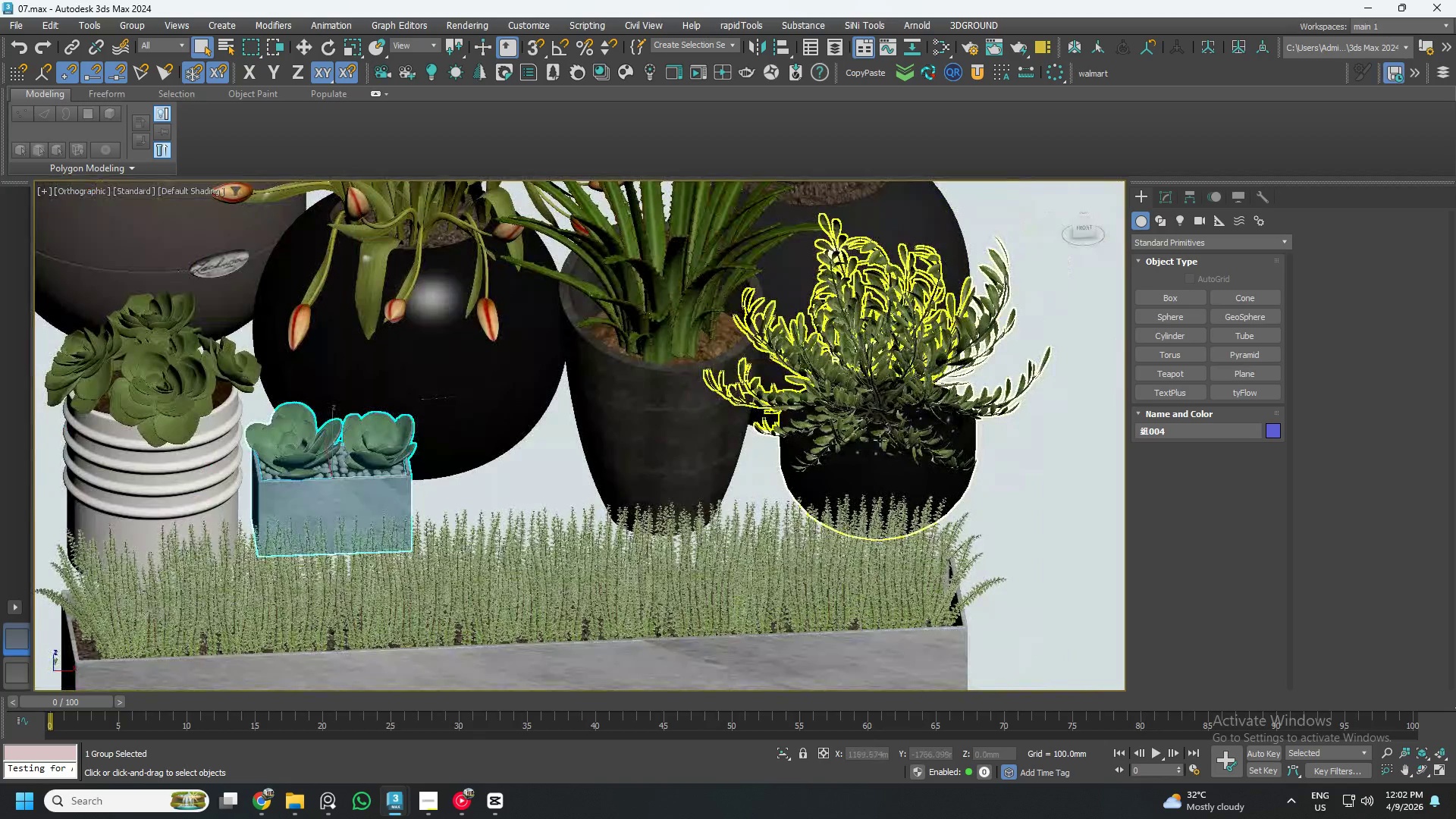 
hold_key(key=AltLeft, duration=0.48)
 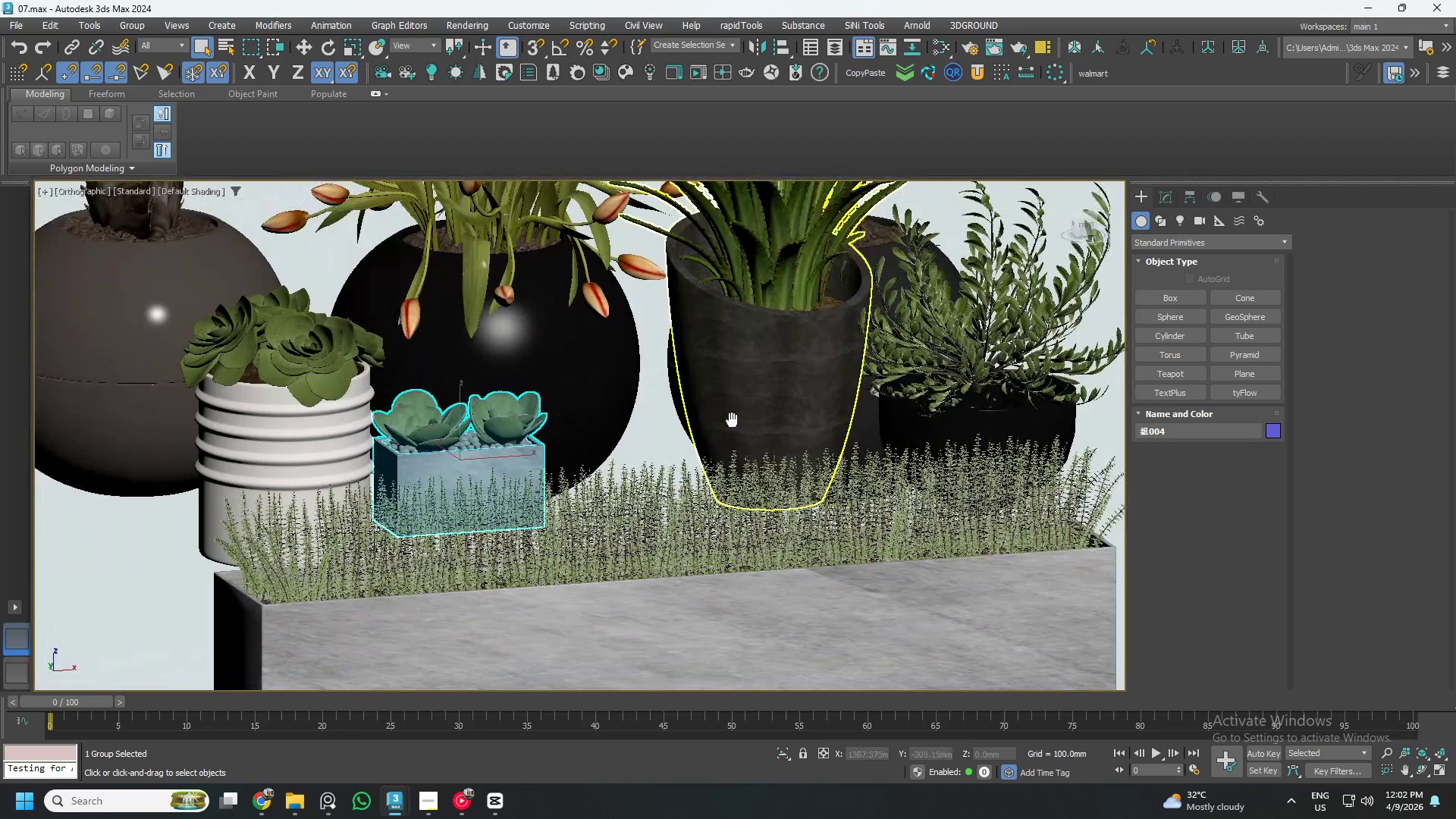 
hold_key(key=AltLeft, duration=0.78)
 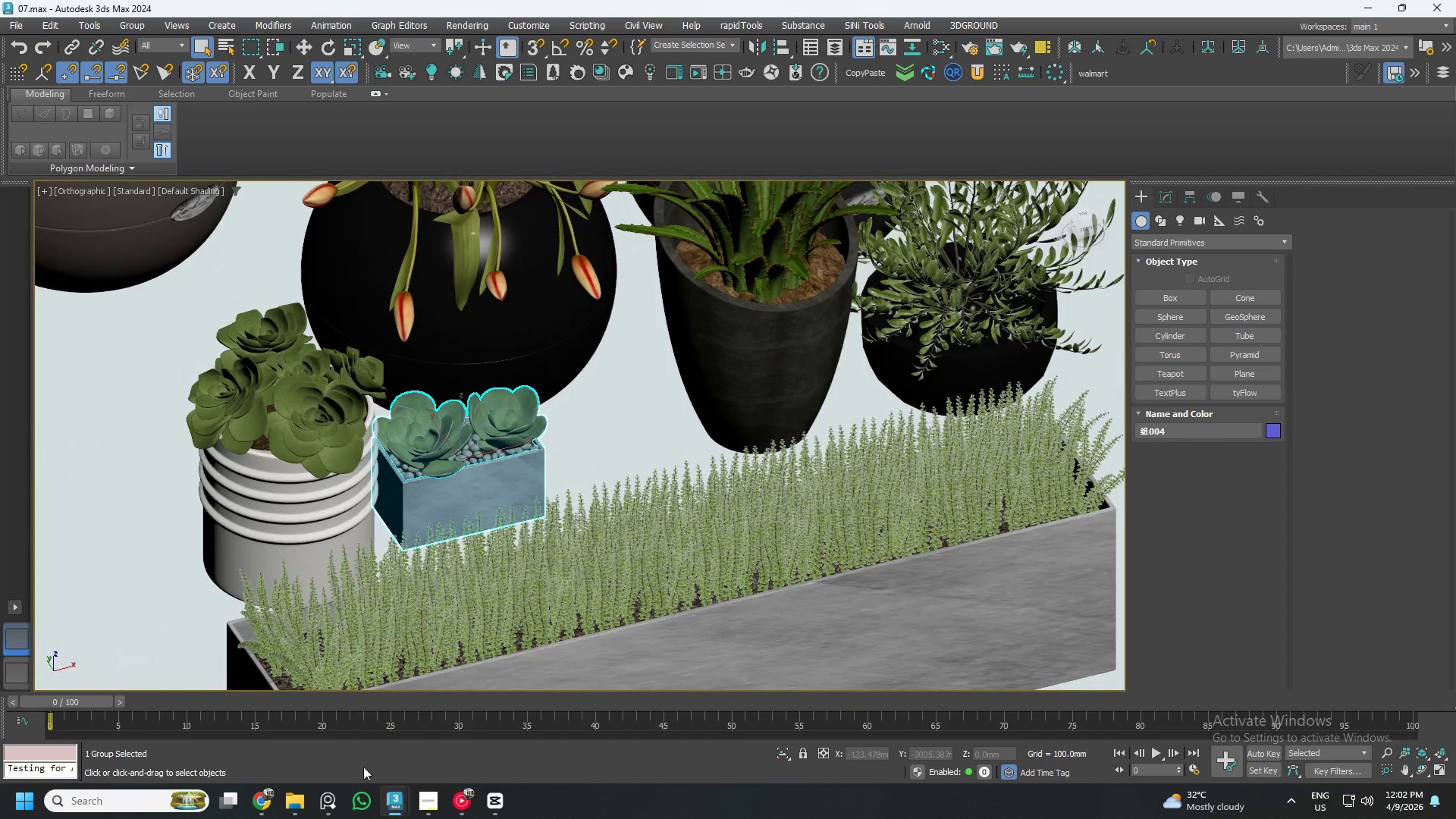 
left_click([326, 796])
 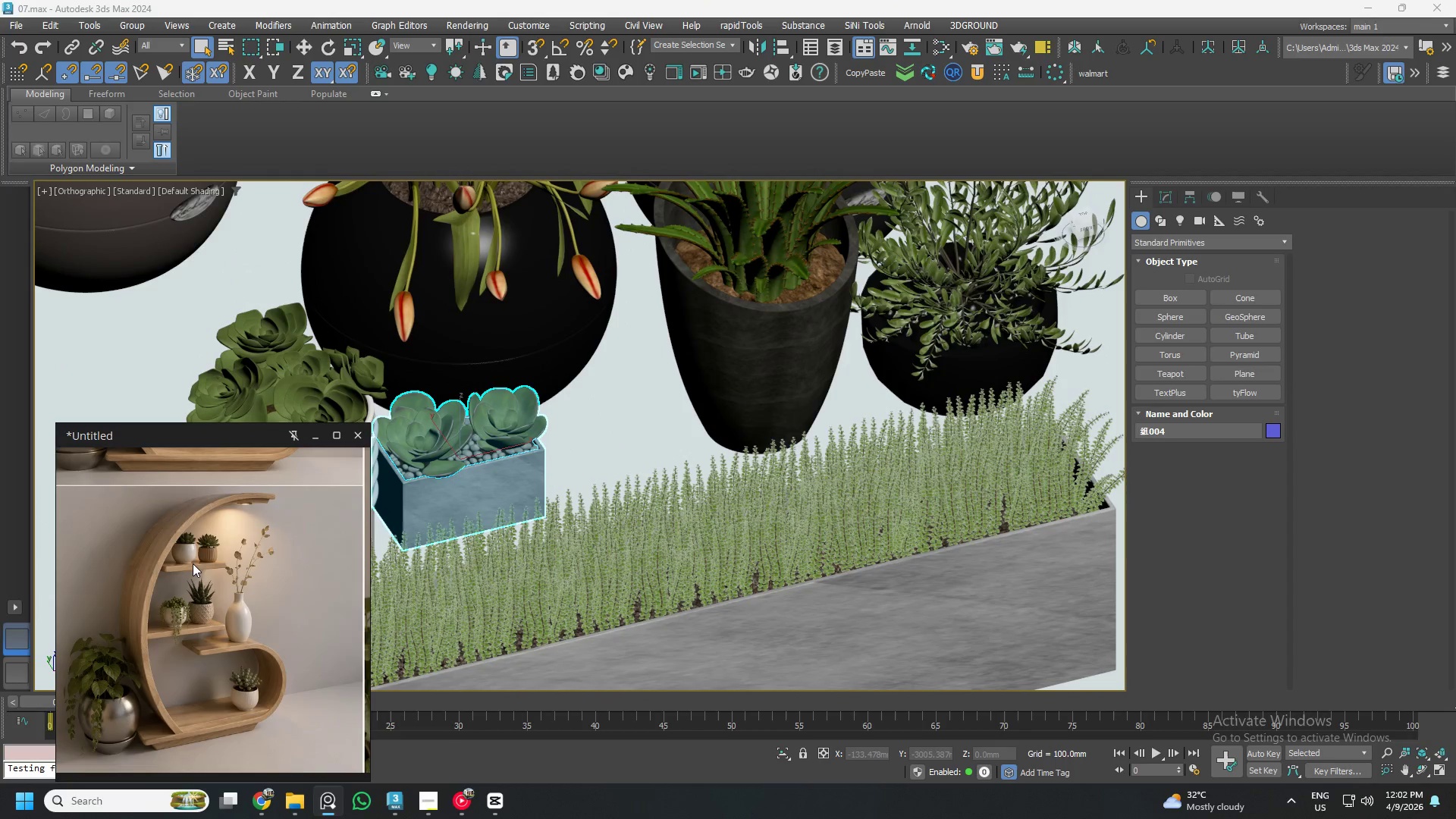 
scroll: coordinate [211, 540], scroll_direction: up, amount: 7.0
 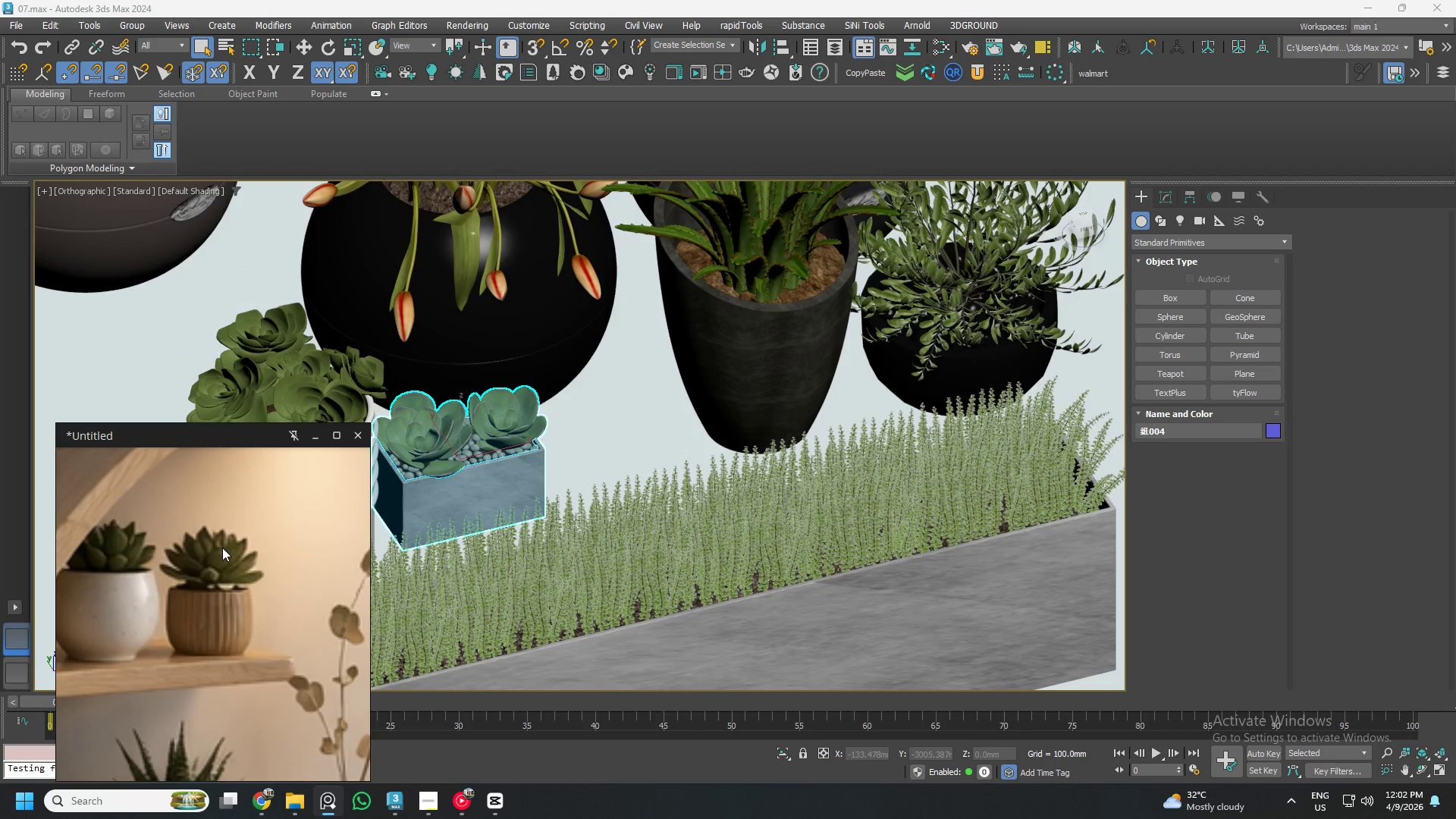 
scroll: coordinate [240, 571], scroll_direction: down, amount: 6.0
 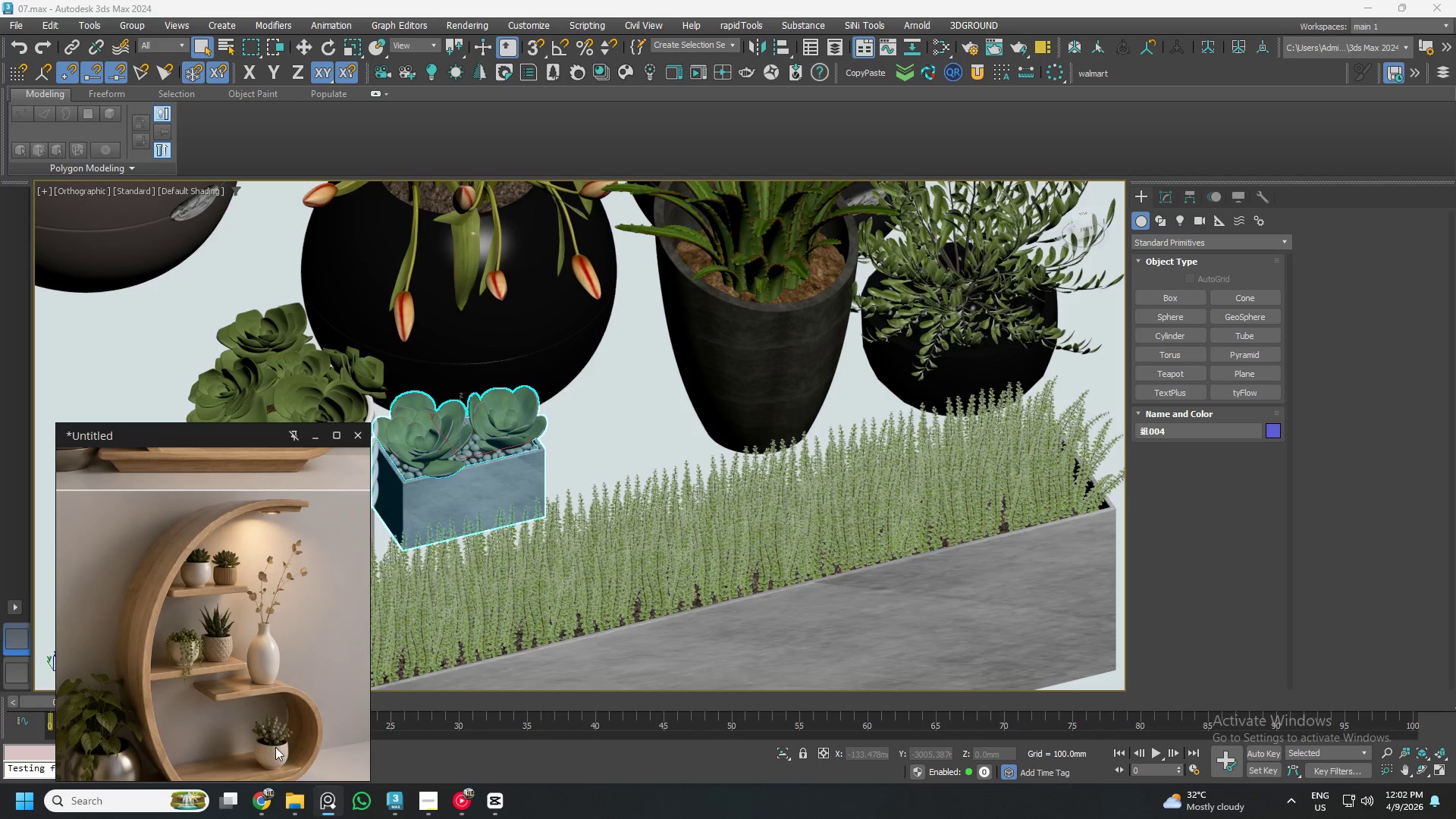 
scroll: coordinate [234, 576], scroll_direction: up, amount: 6.0
 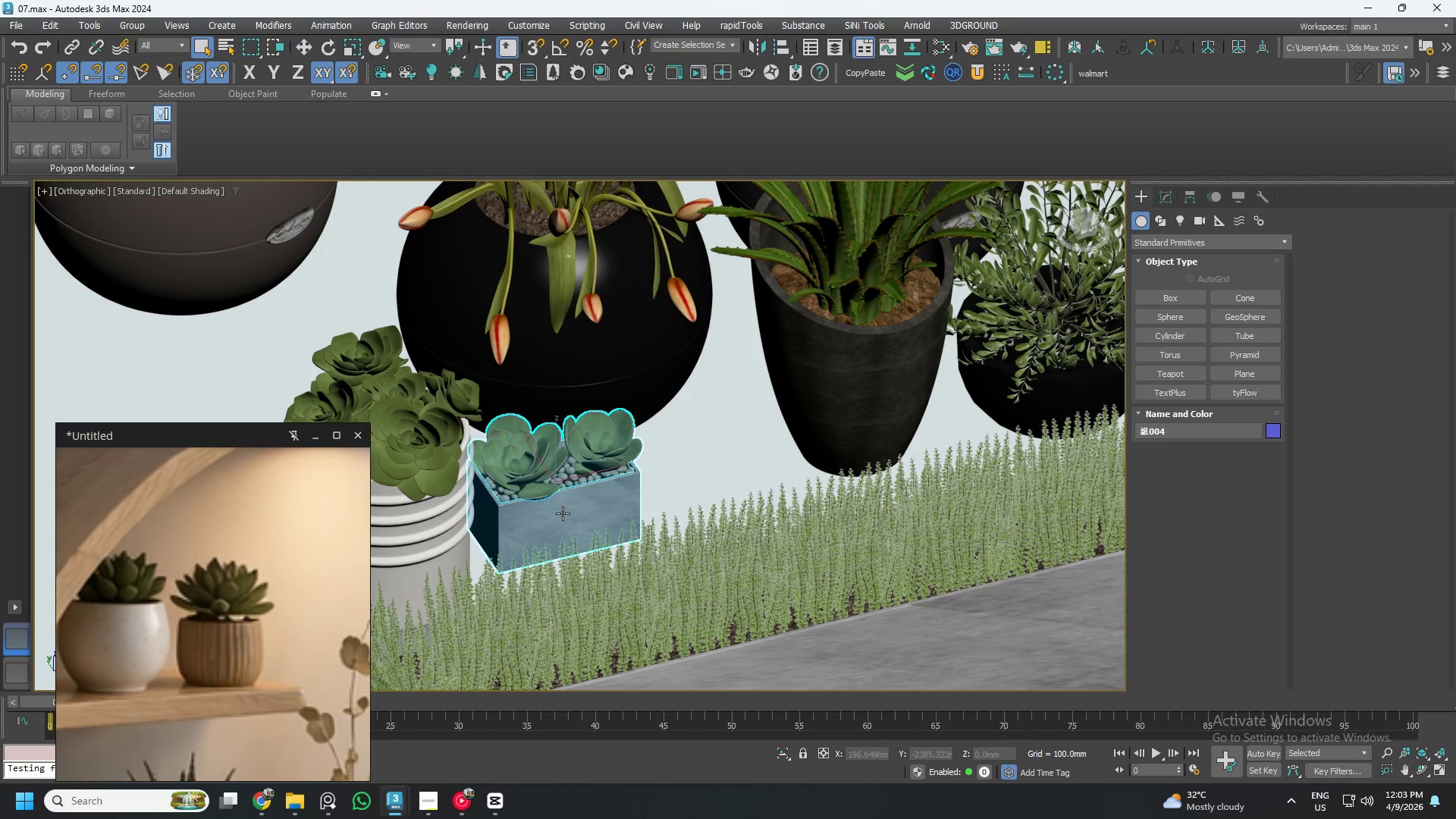 
wait(5.28)
 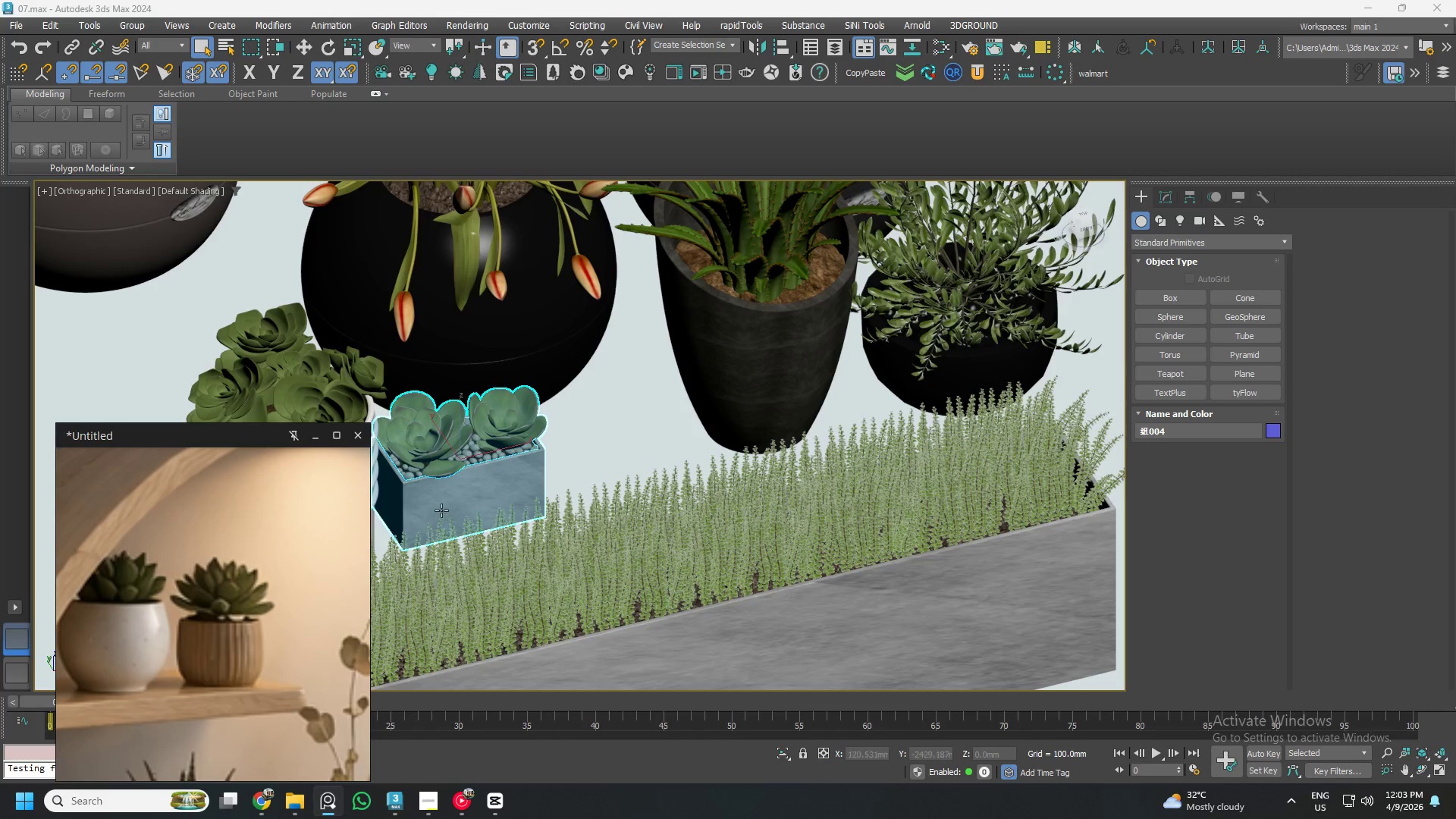 
scroll: coordinate [267, 629], scroll_direction: down, amount: 10.0
 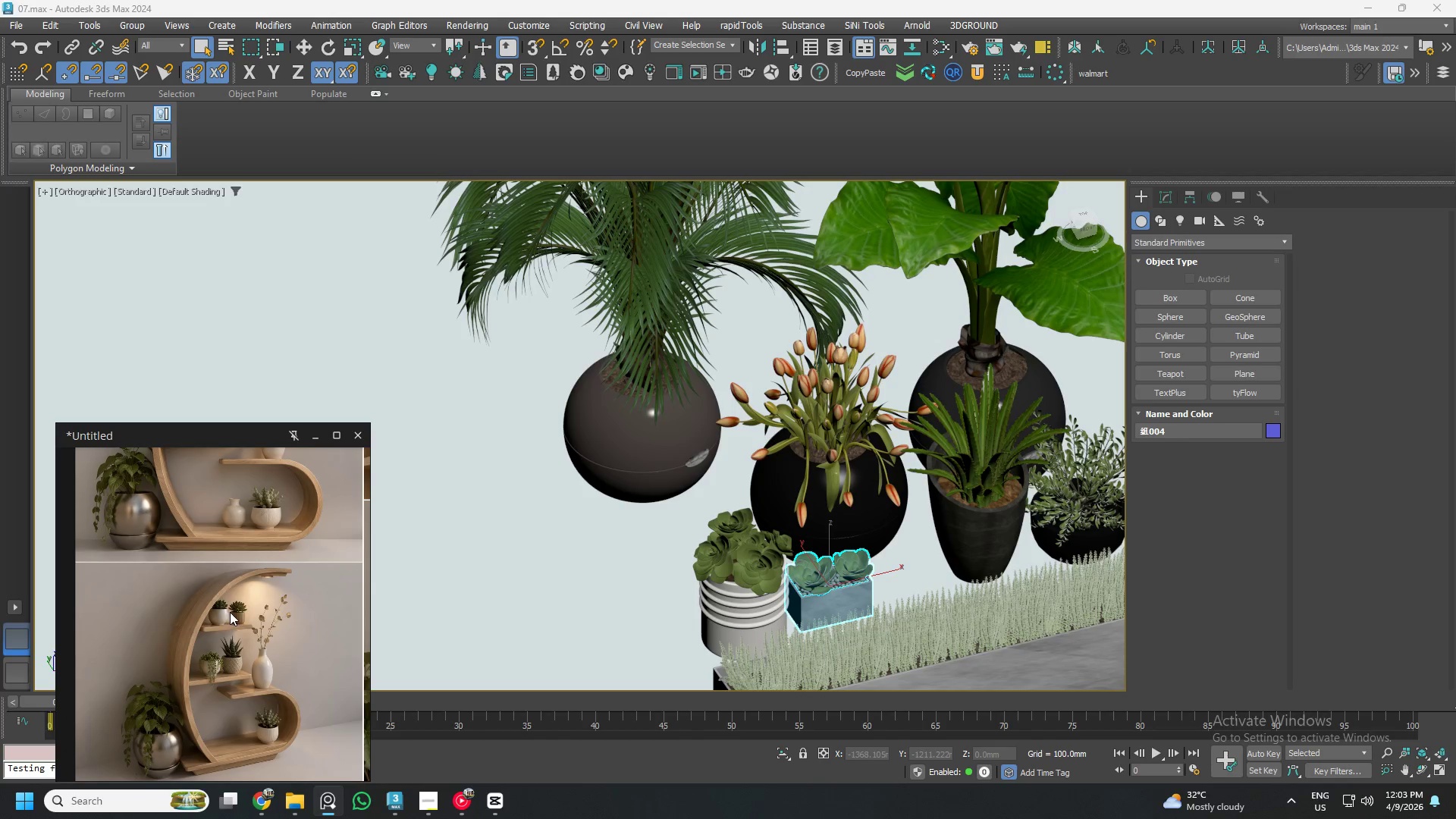 
scroll: coordinate [260, 717], scroll_direction: up, amount: 2.0
 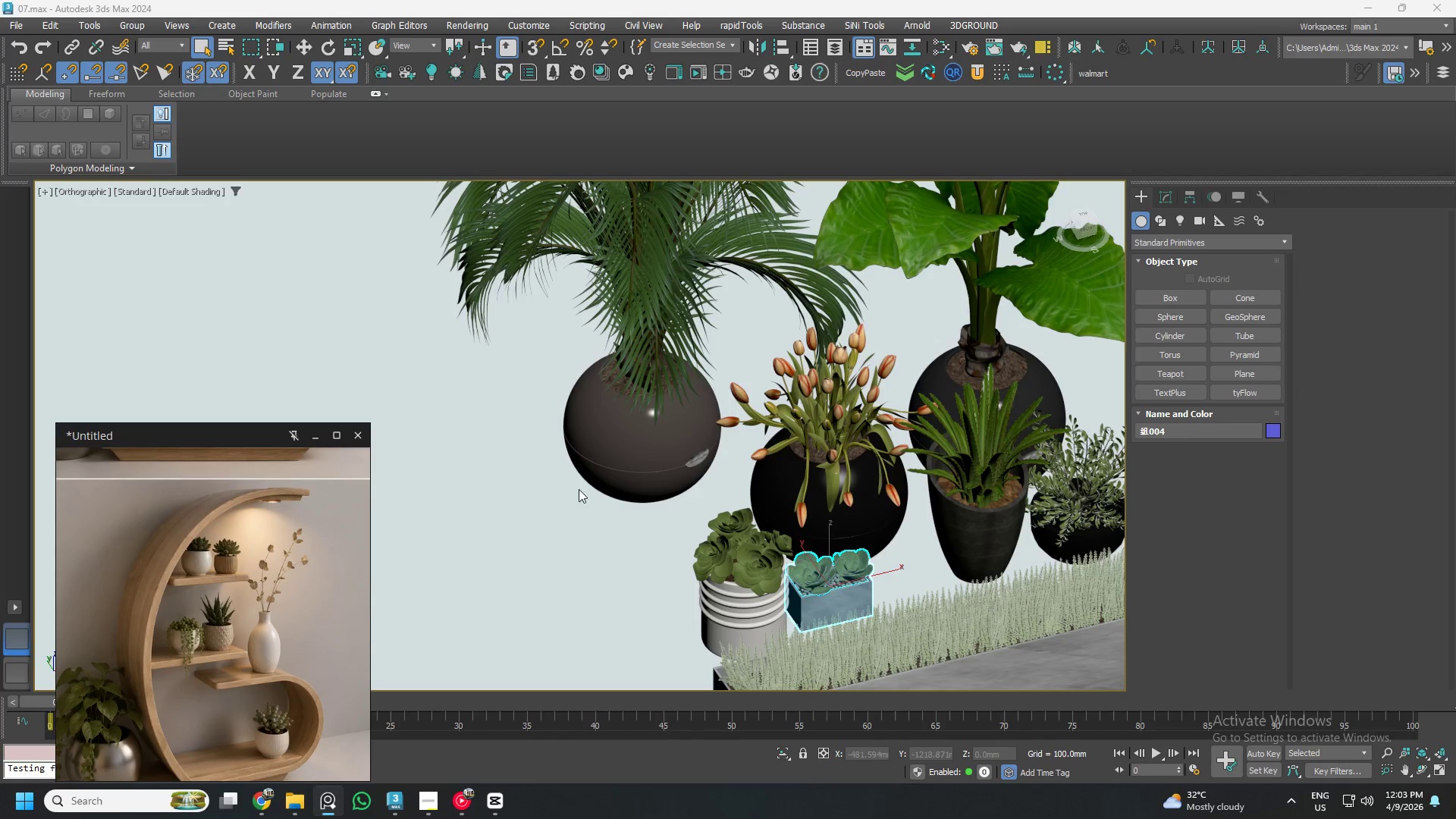 
key(W)
 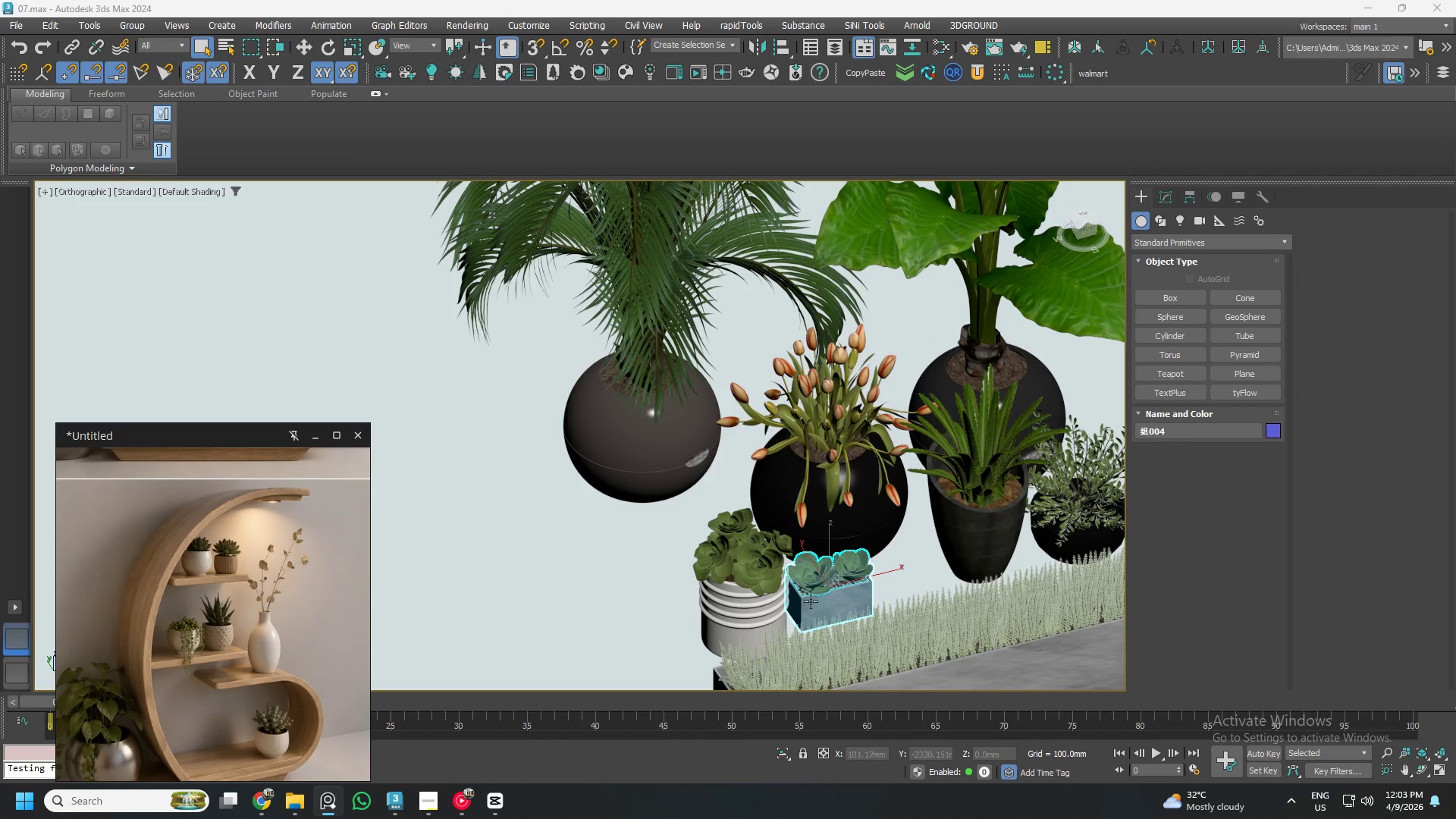 
left_click([816, 603])
 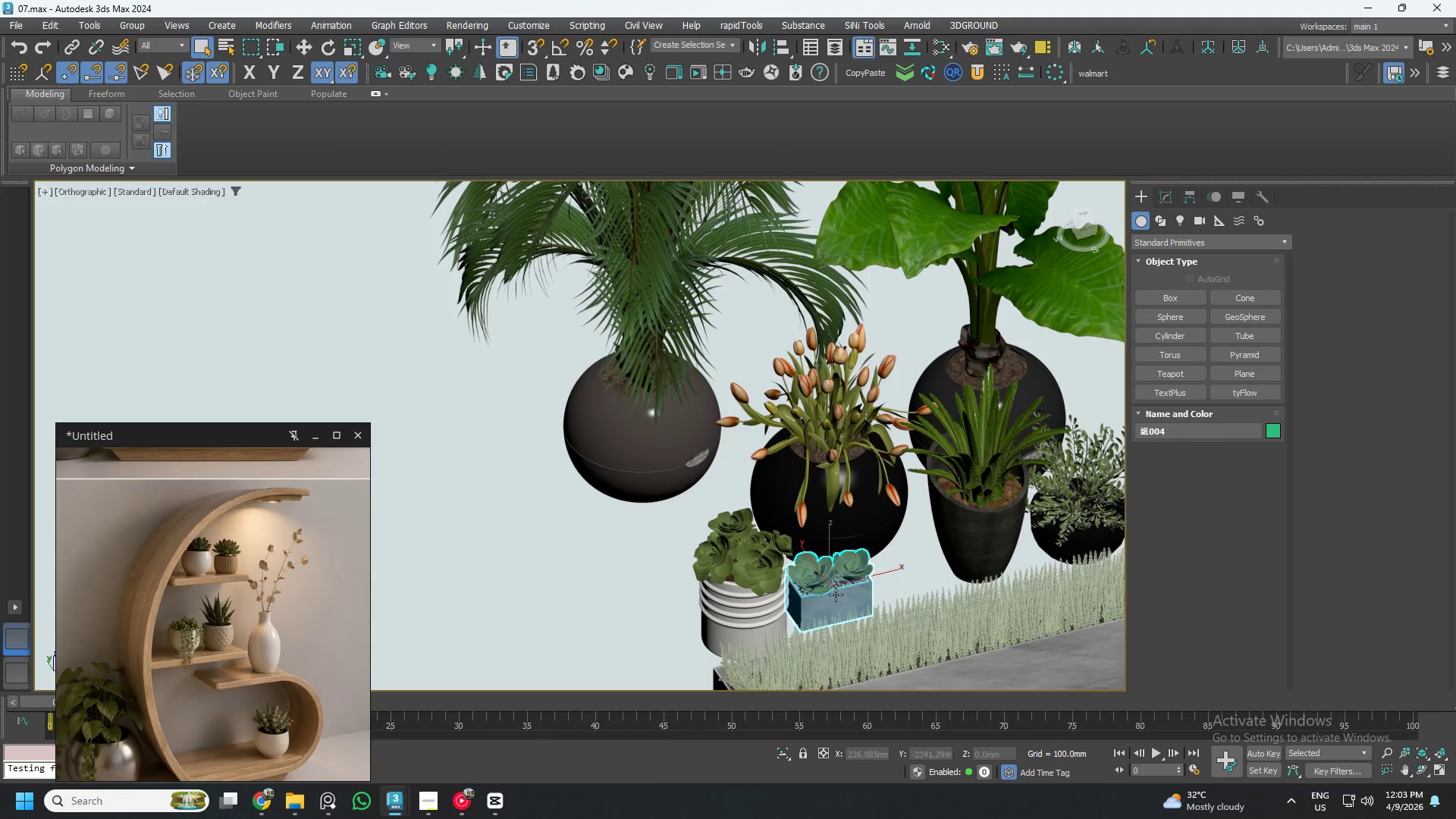 
key(W)
 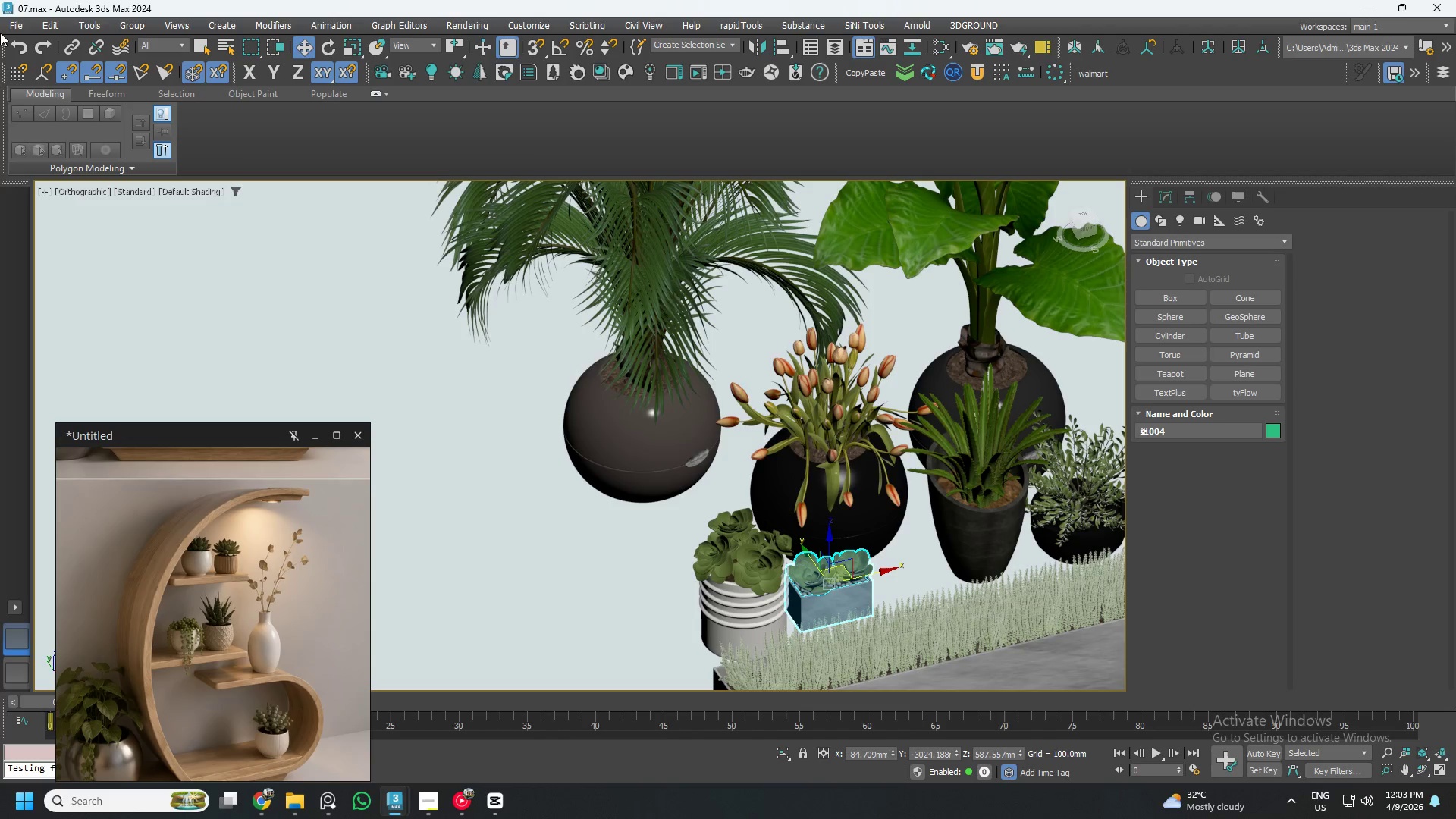 
left_click([15, 17])
 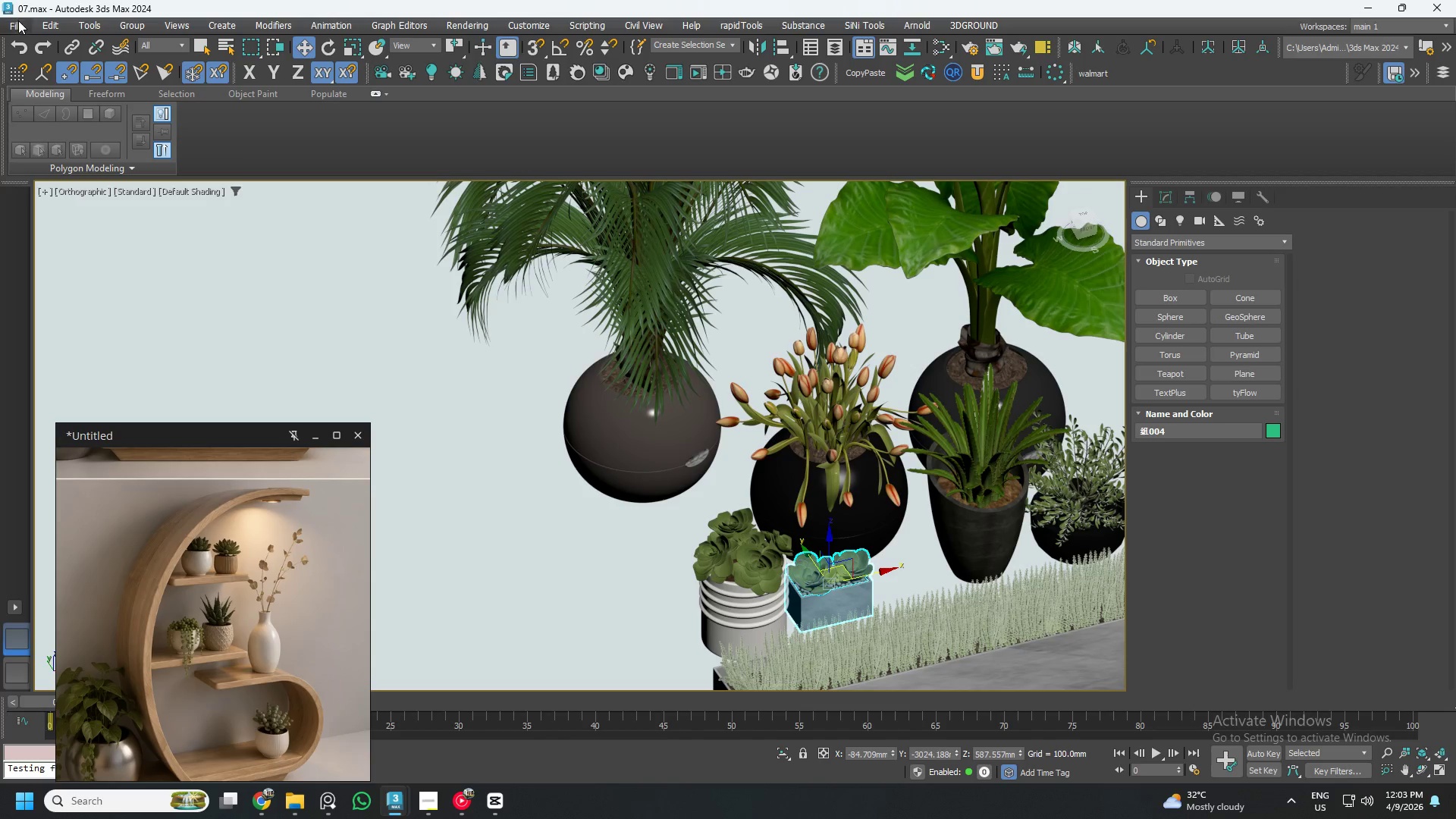 
left_click([19, 23])
 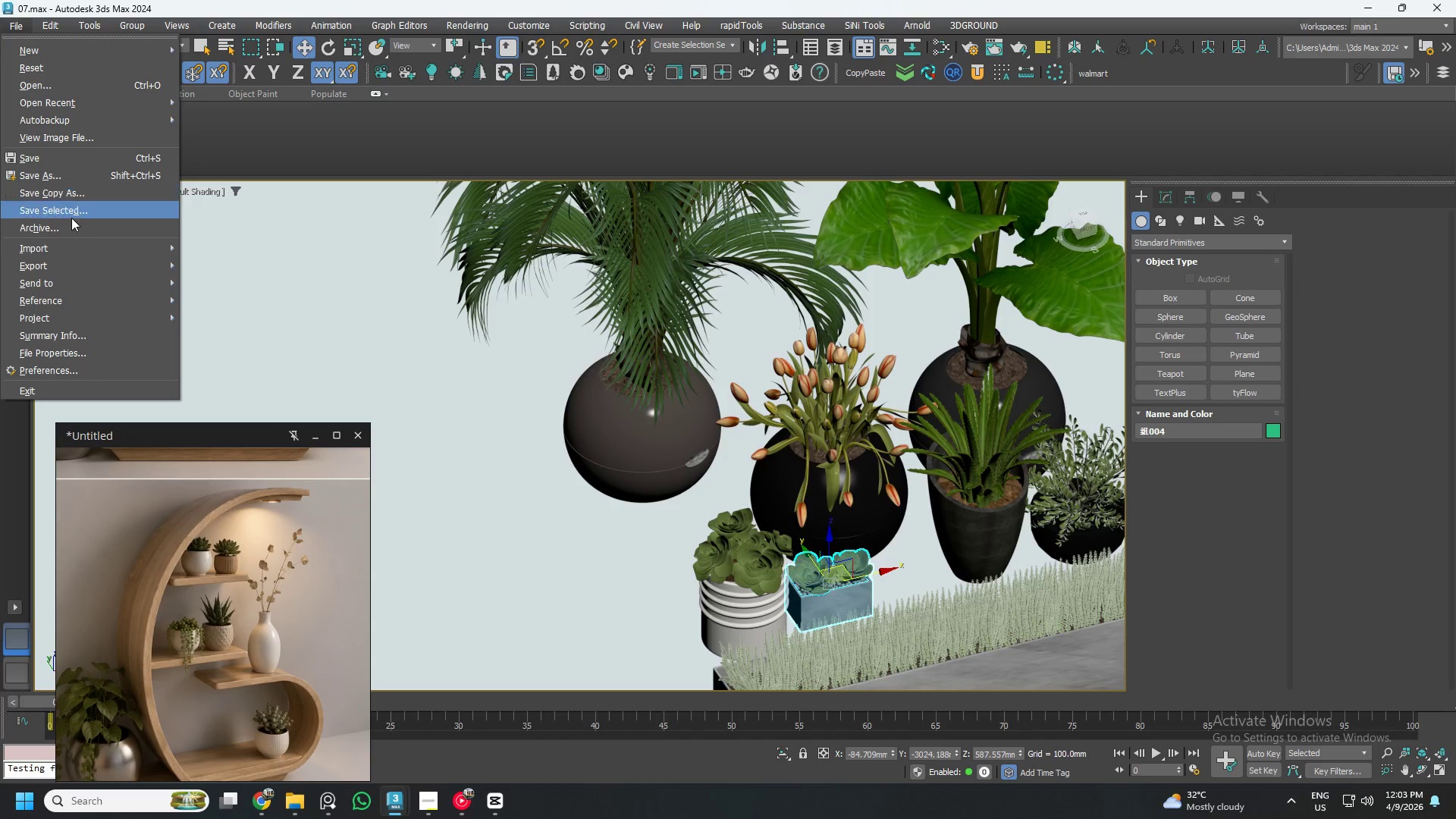 
left_click([76, 211])
 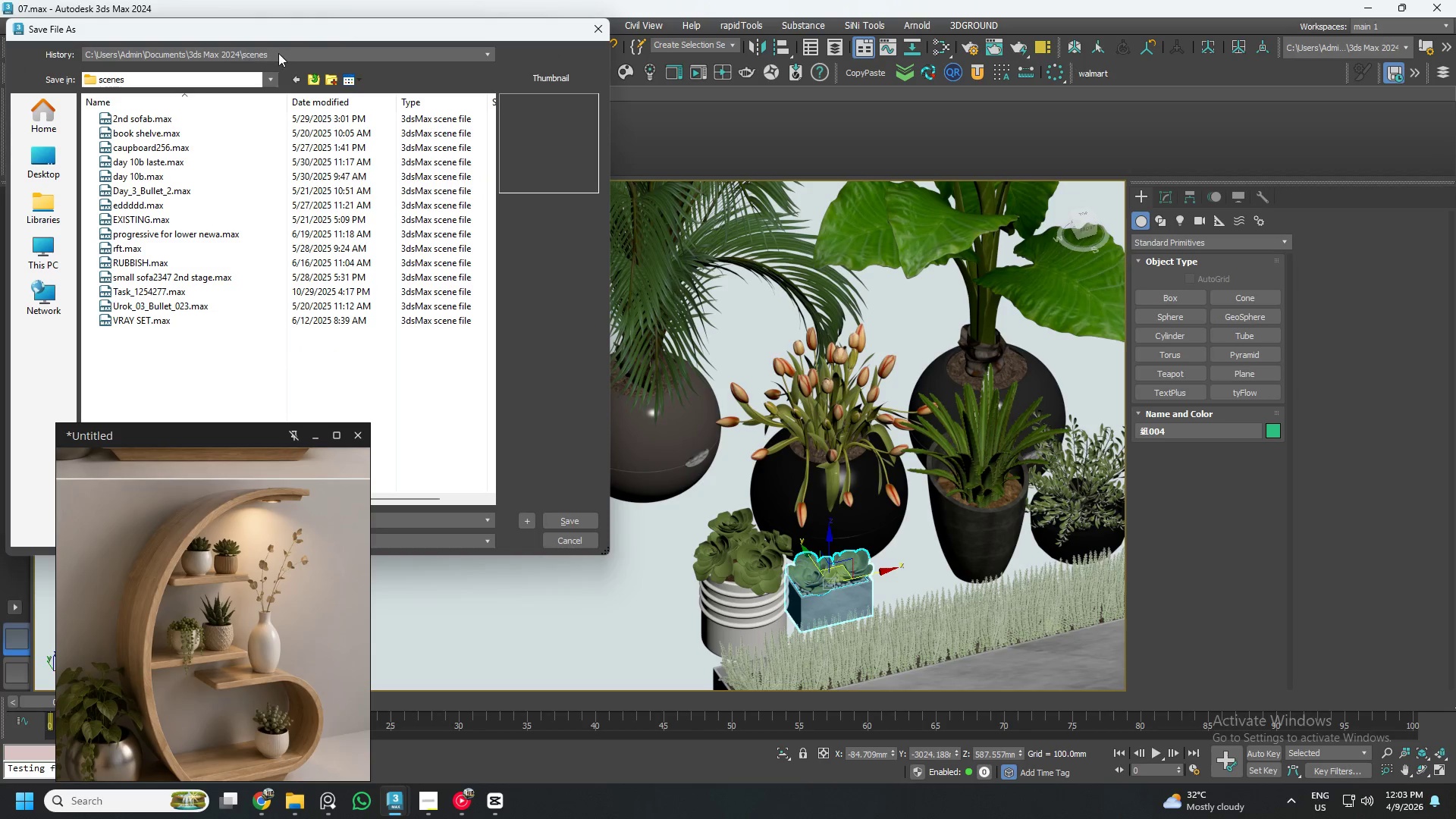 
wait(5.31)
 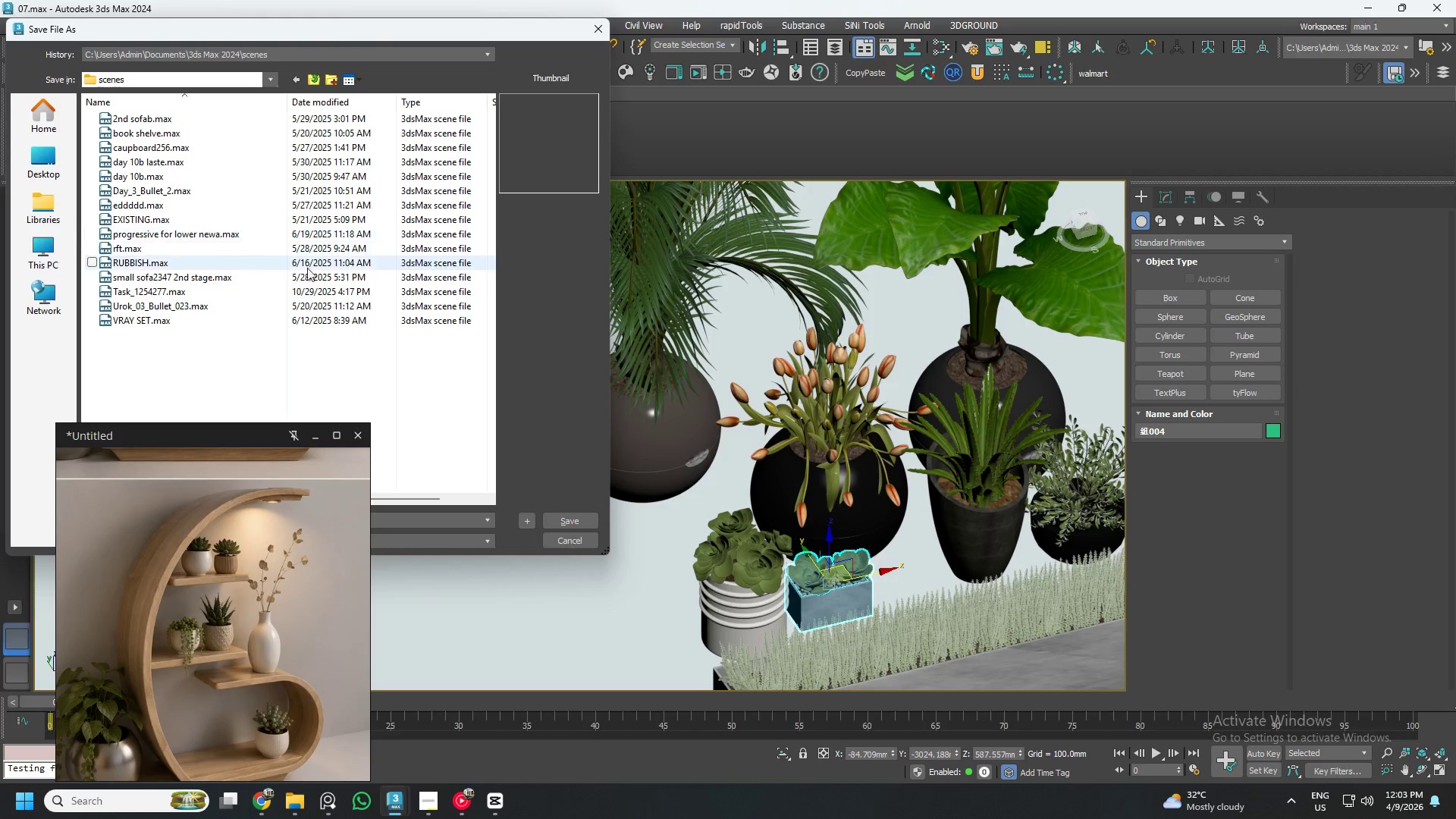 
left_click([239, 55])
 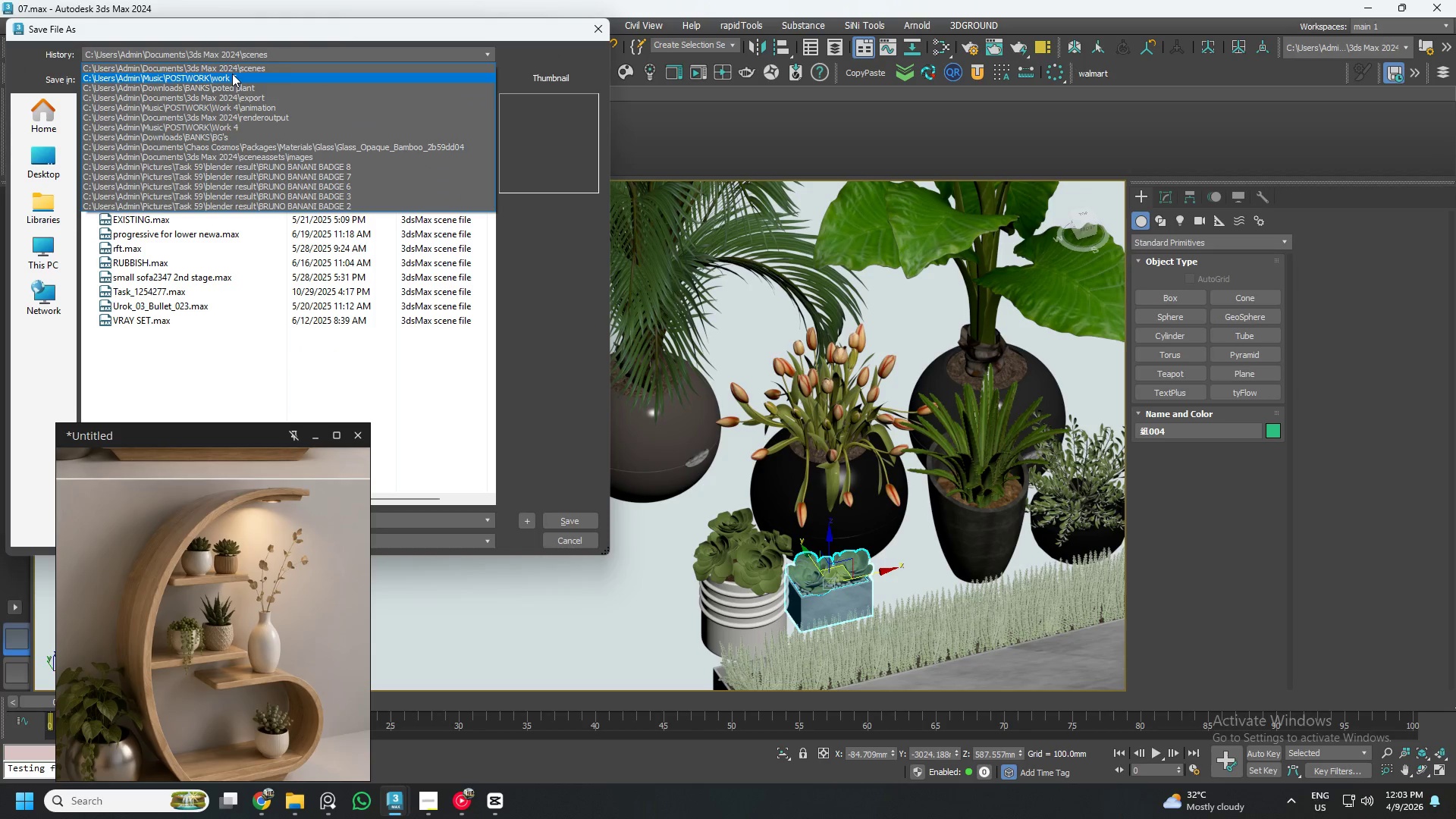 
left_click([232, 78])
 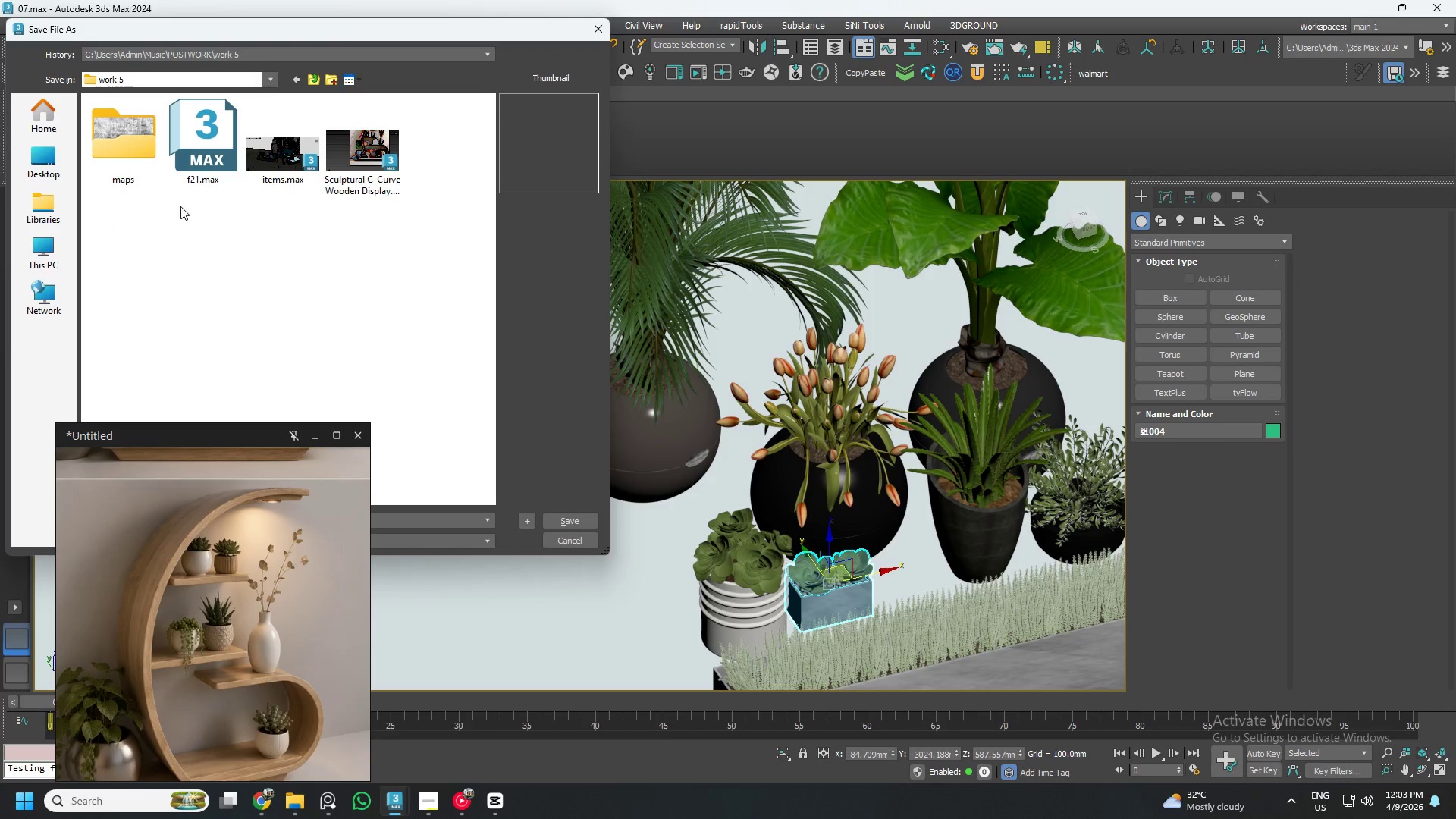 
left_click([224, 149])
 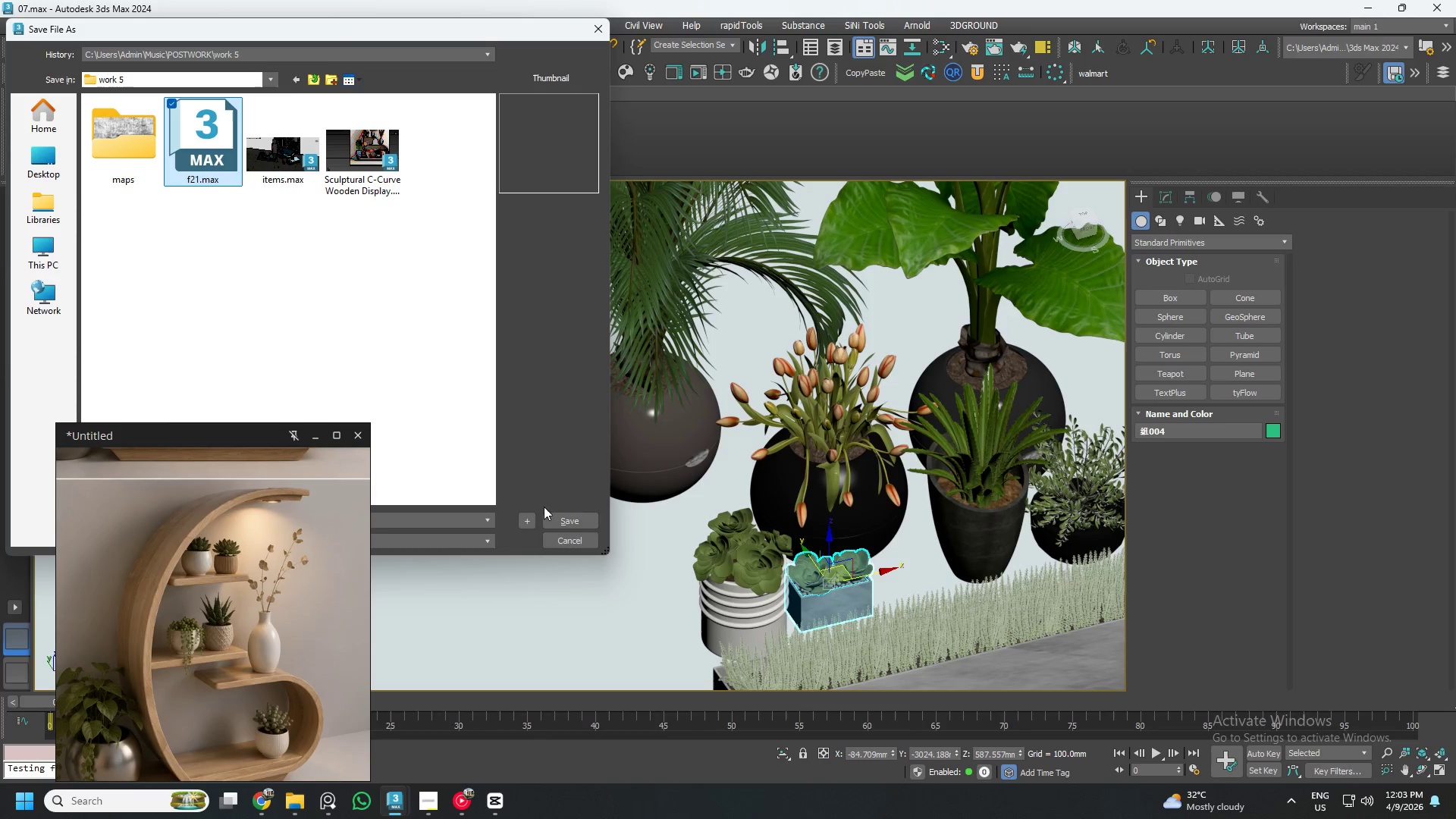 
left_click([554, 518])
 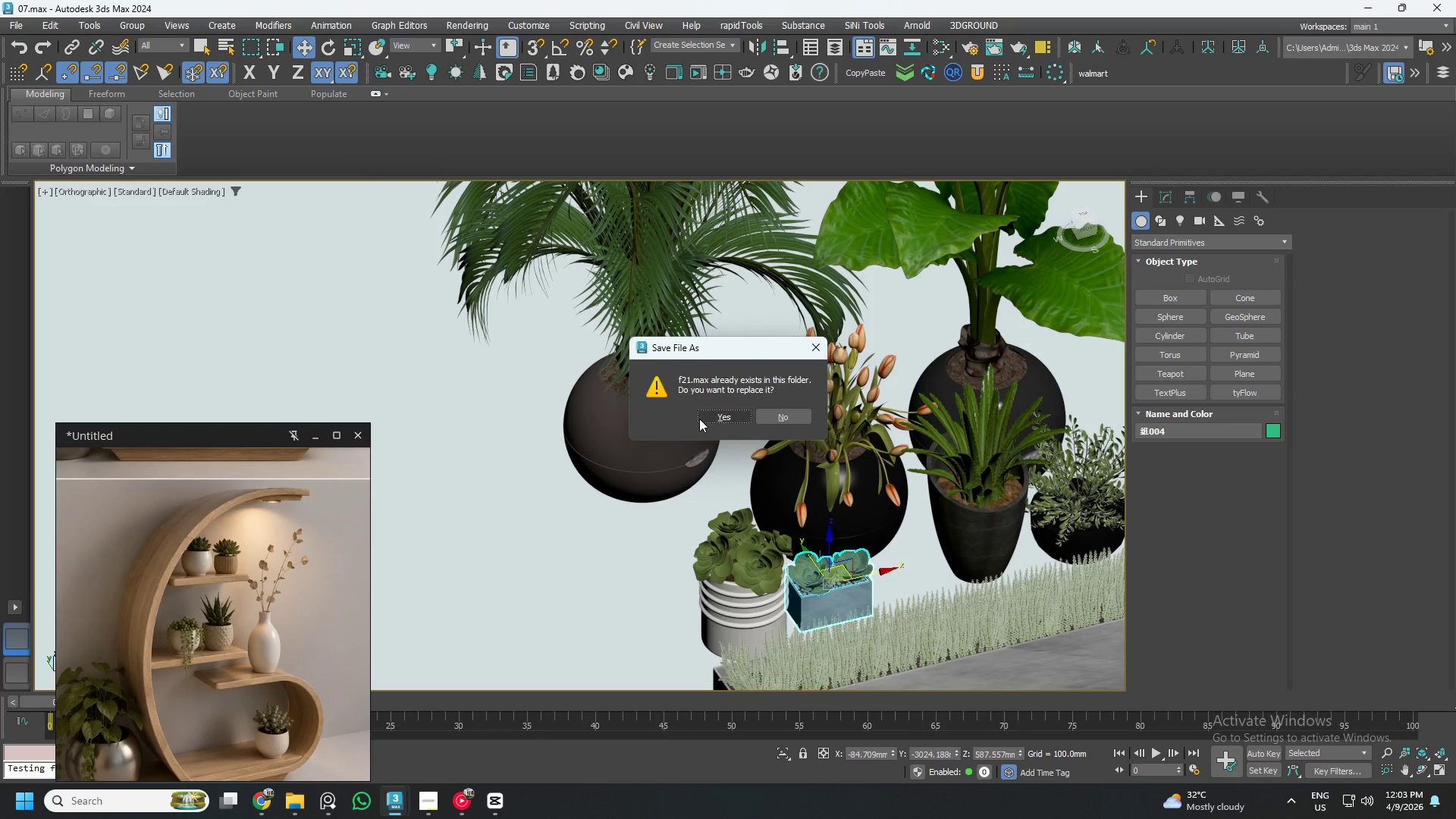 
left_click([718, 412])
 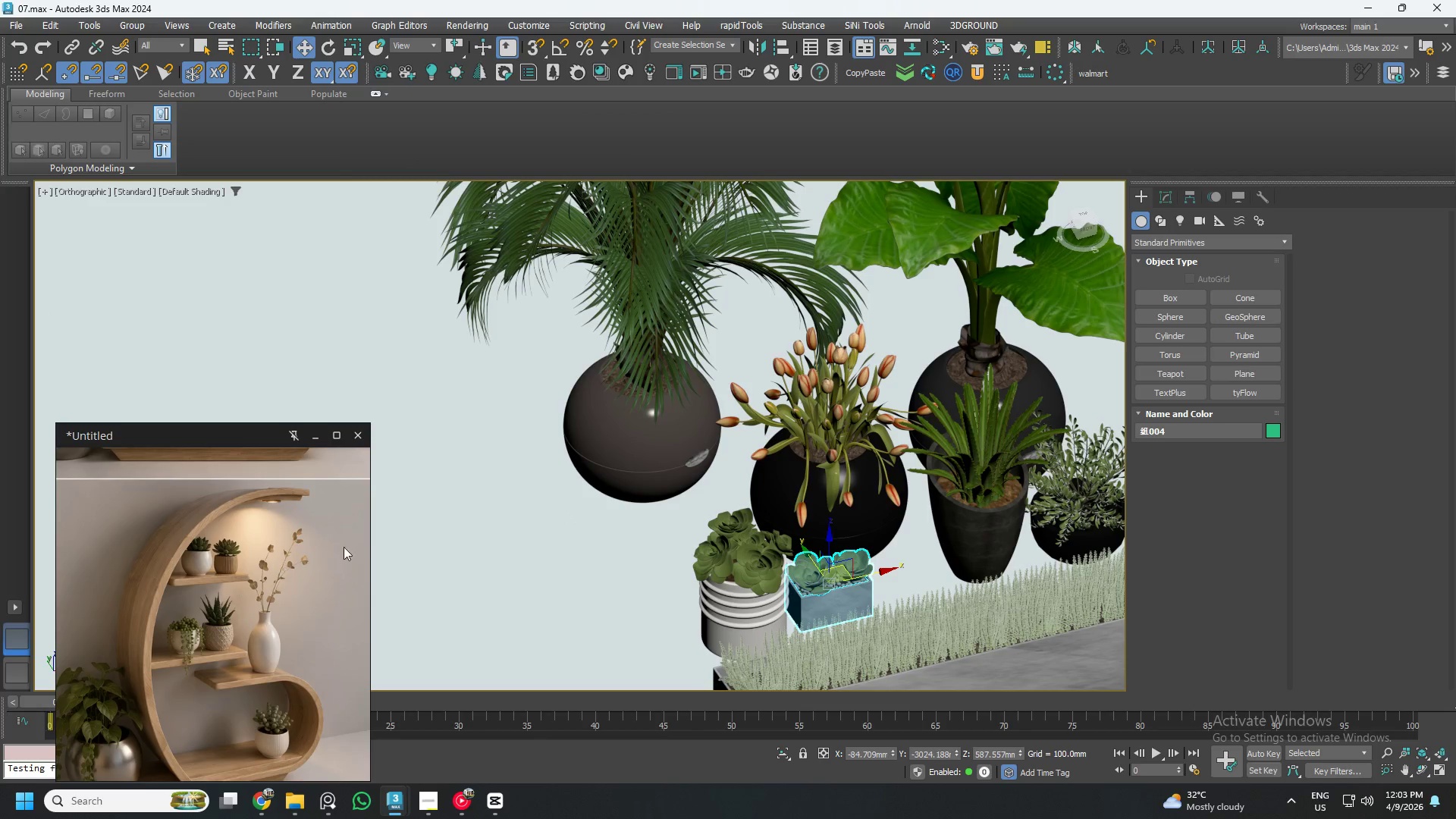 
scroll: coordinate [845, 457], scroll_direction: down, amount: 2.0
 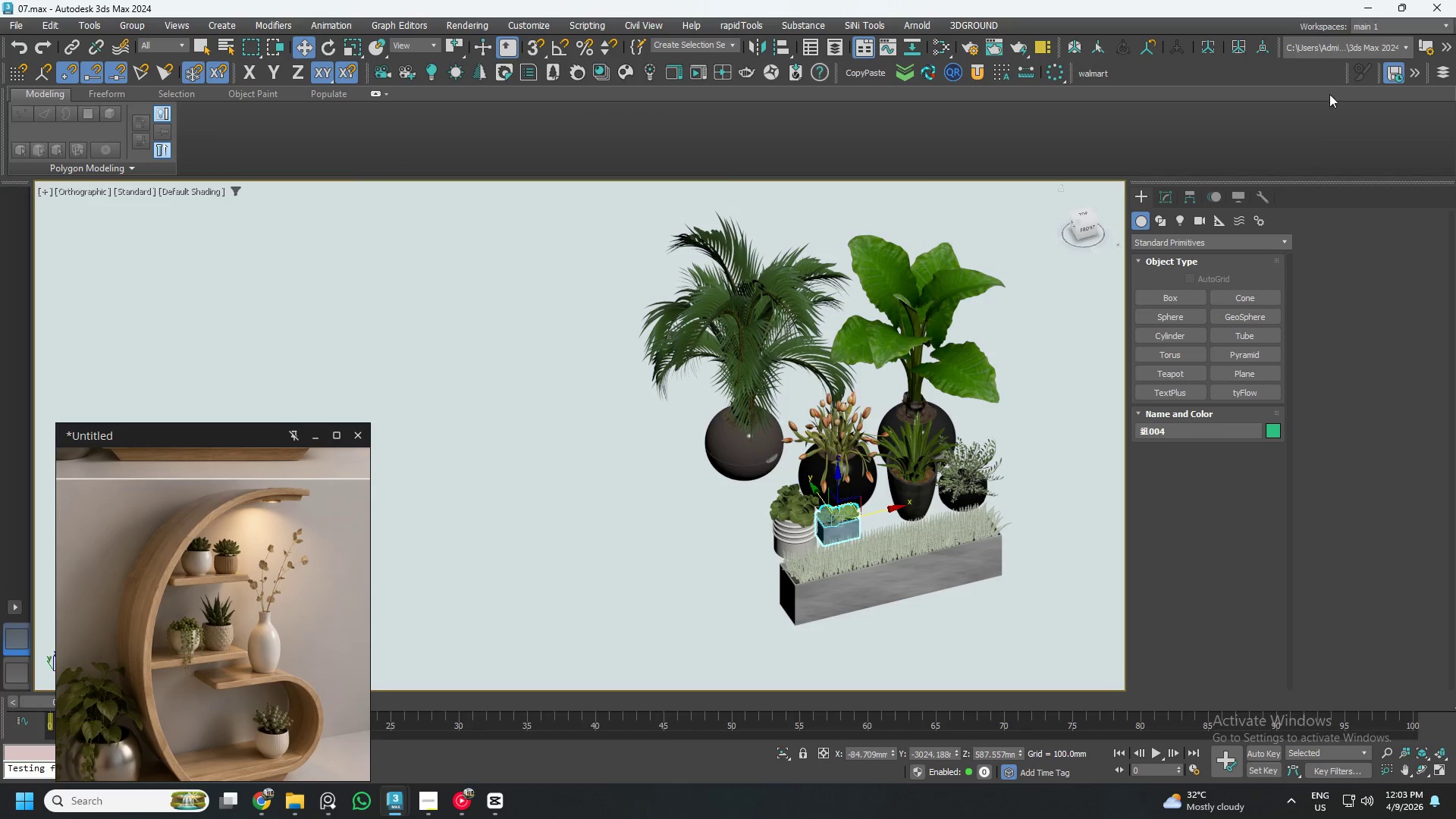 
left_click([1455, 0])
 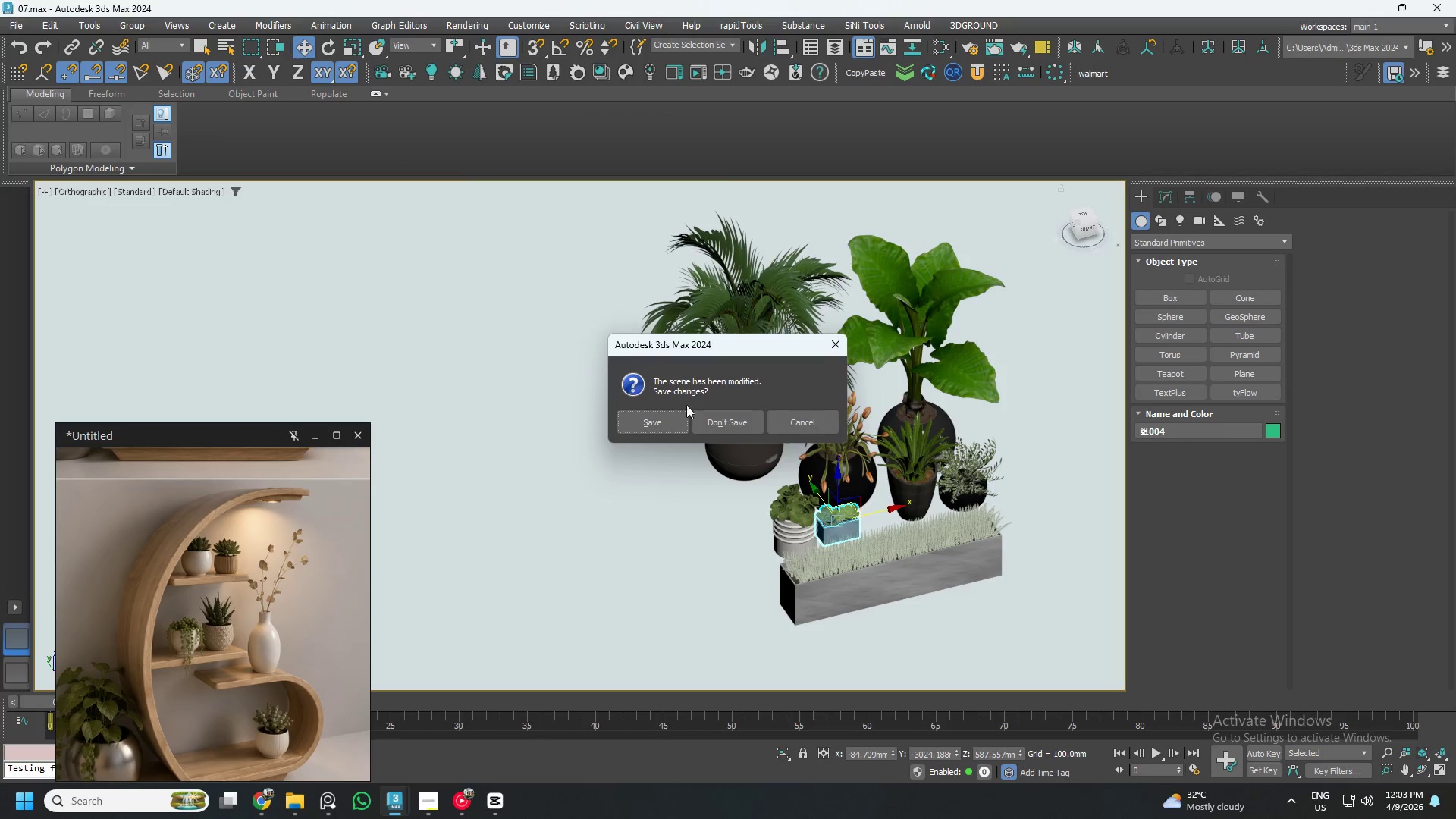 
left_click([660, 431])
 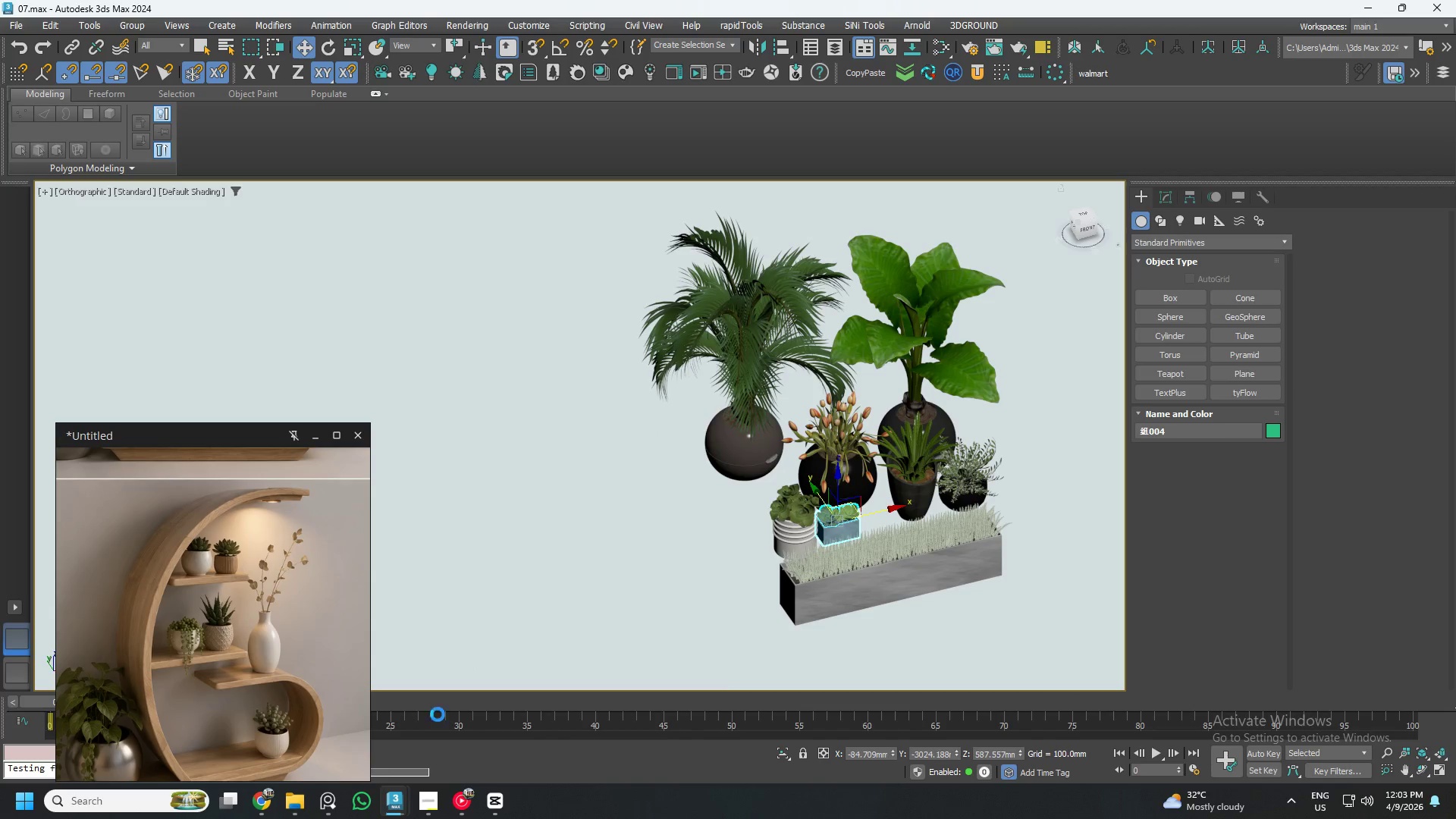 
mouse_move([288, 801])
 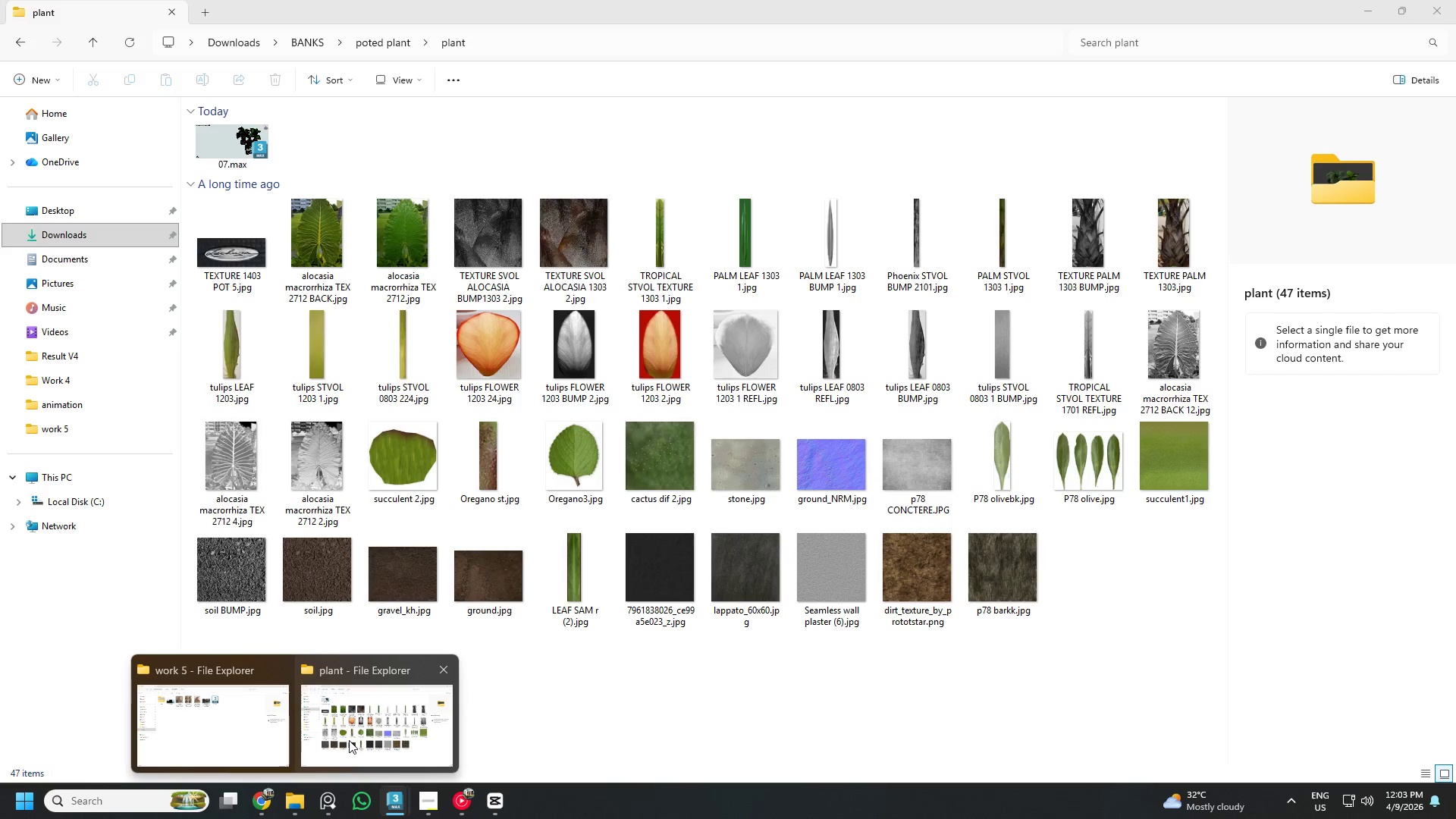 
left_click([349, 740])
 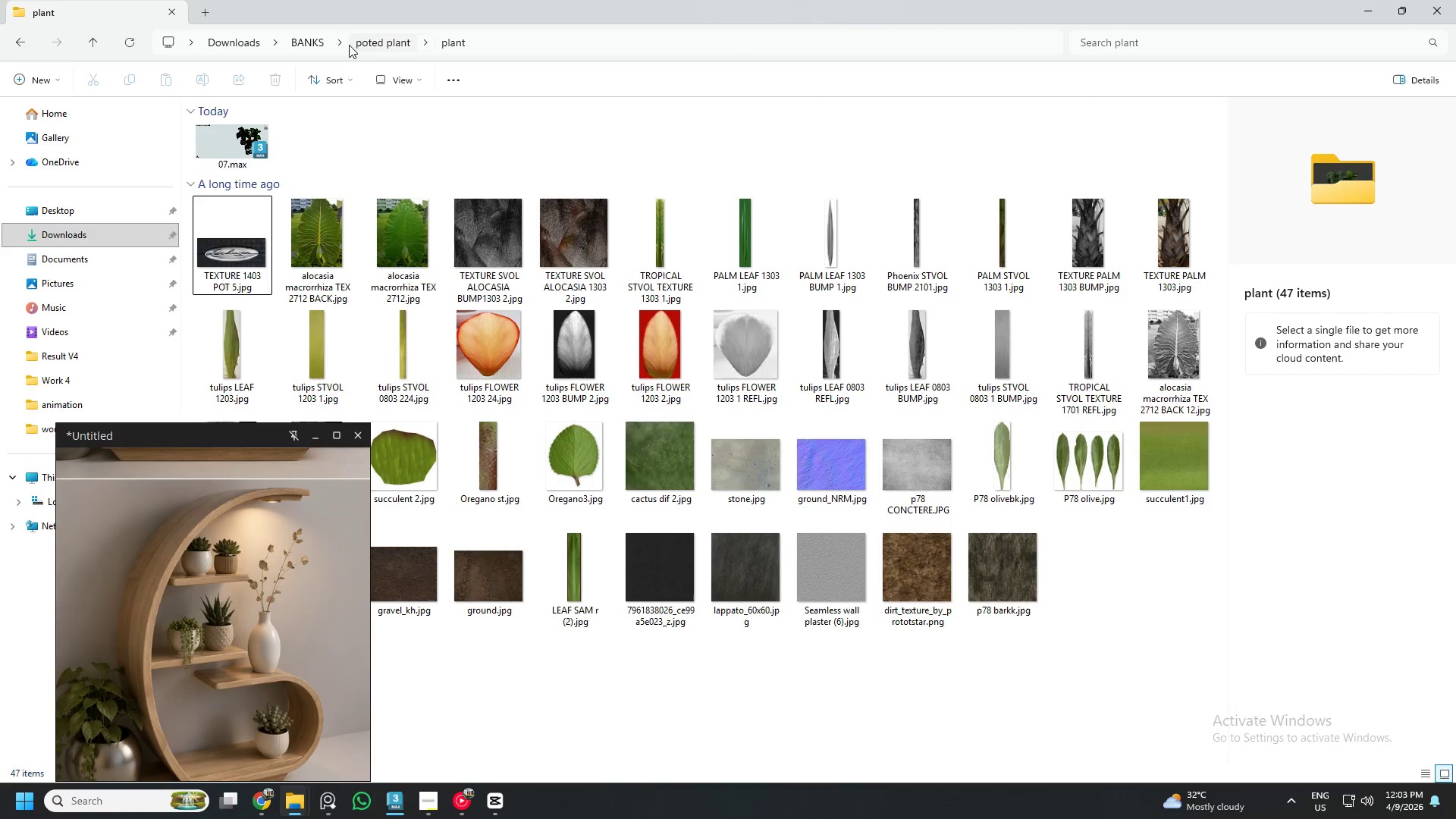 
left_click([361, 39])
 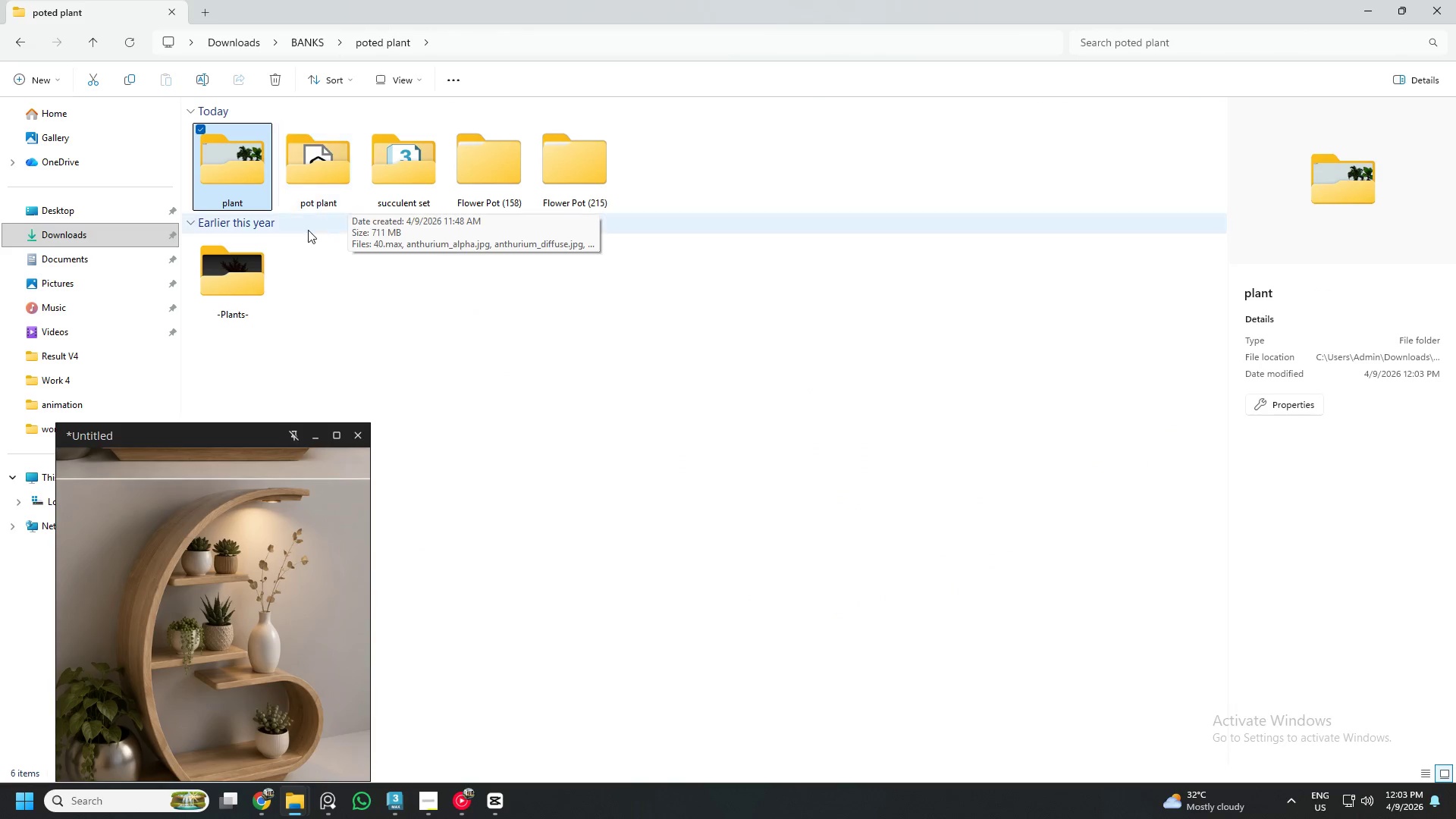 
double_click([336, 188])
 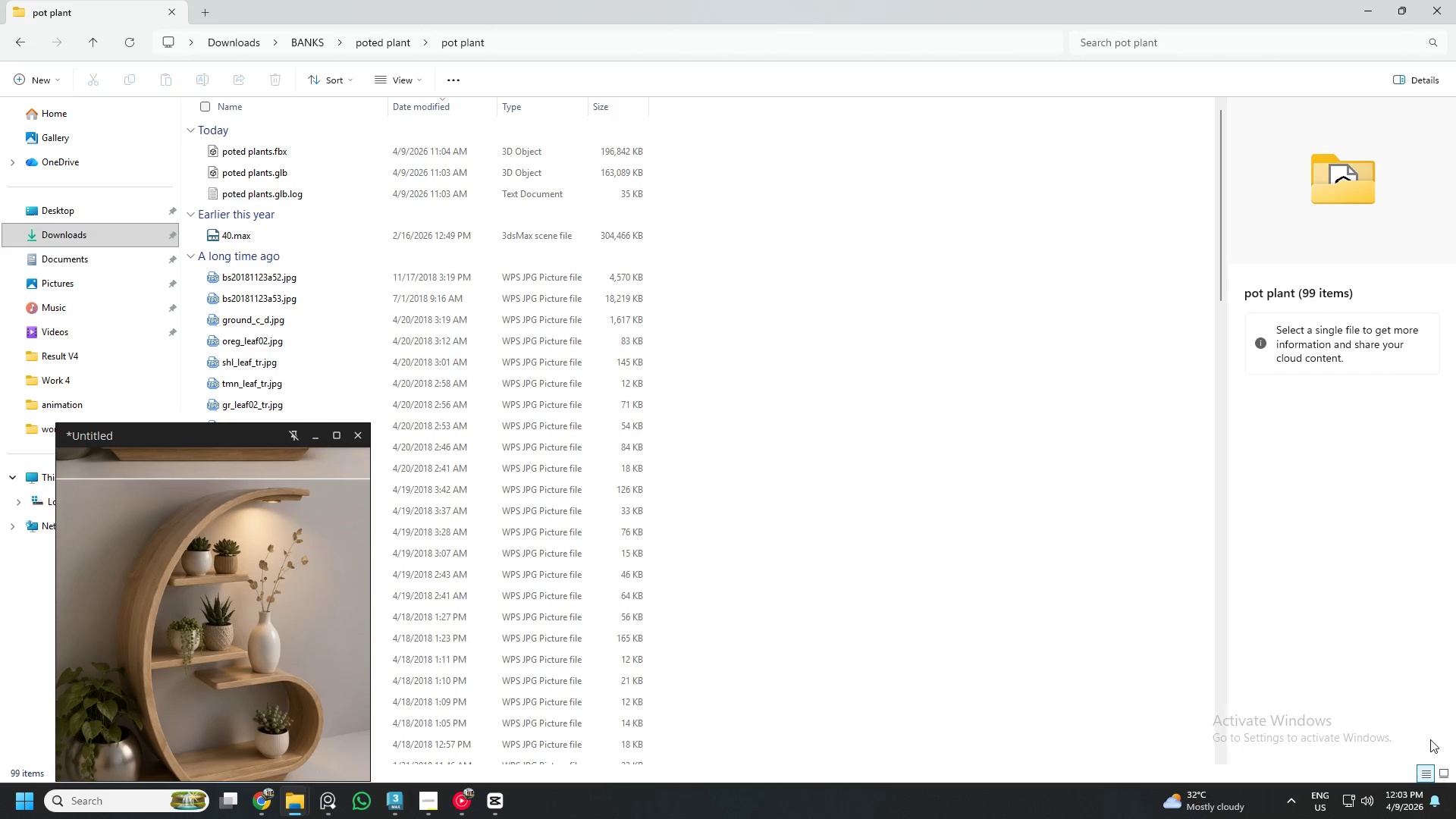 
left_click([1446, 774])
 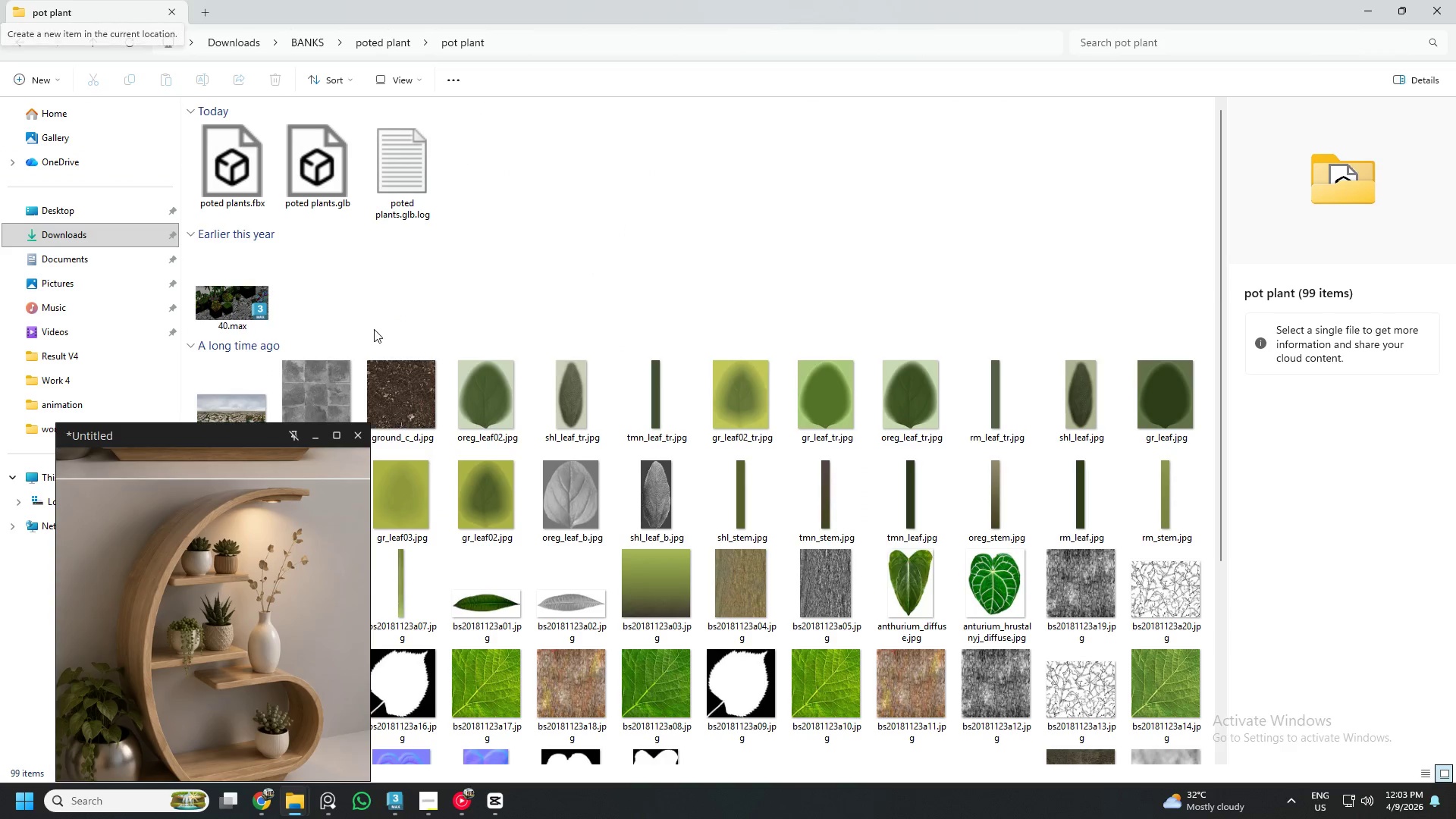 
double_click([226, 175])
 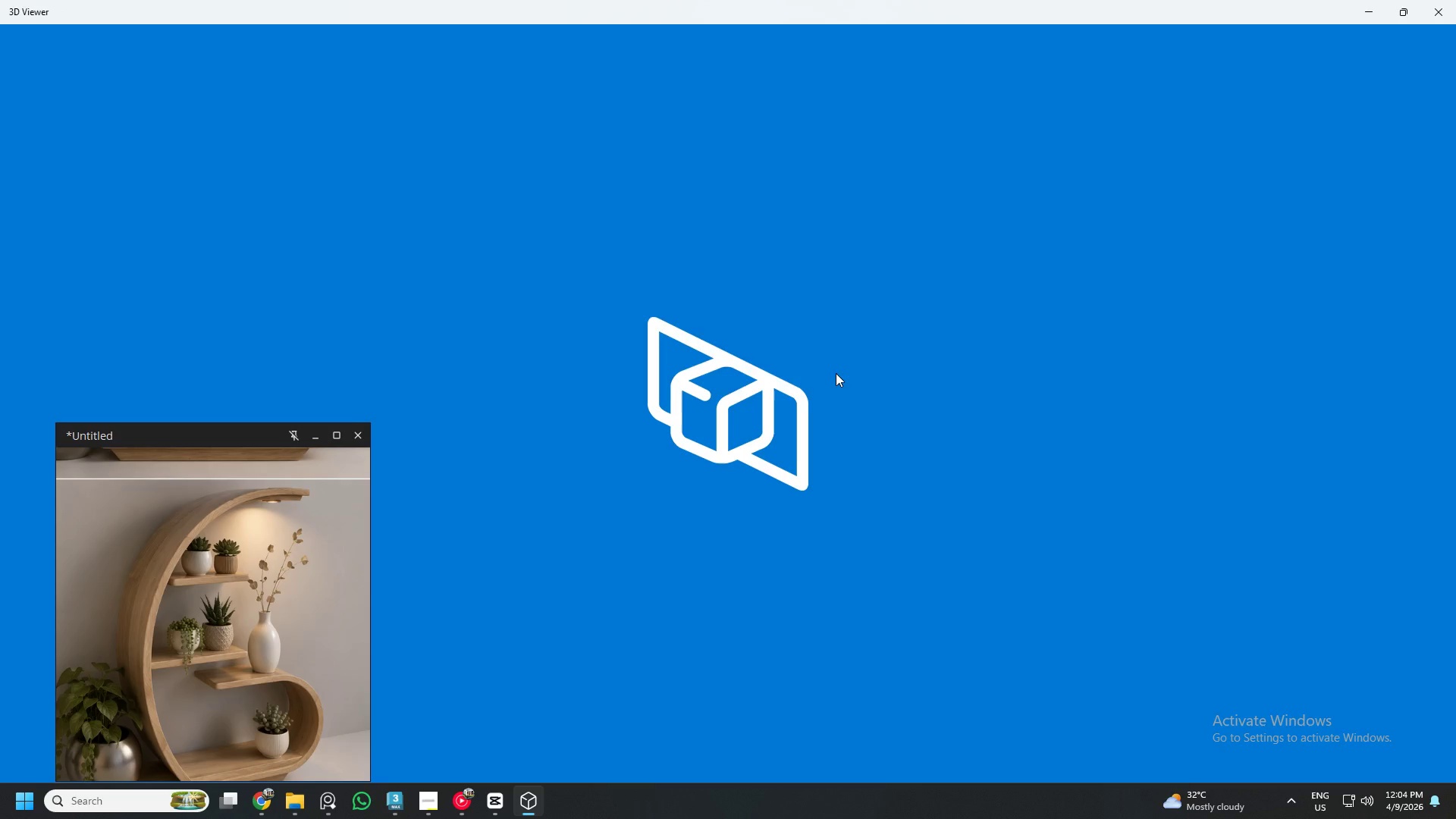 
wait(19.97)
 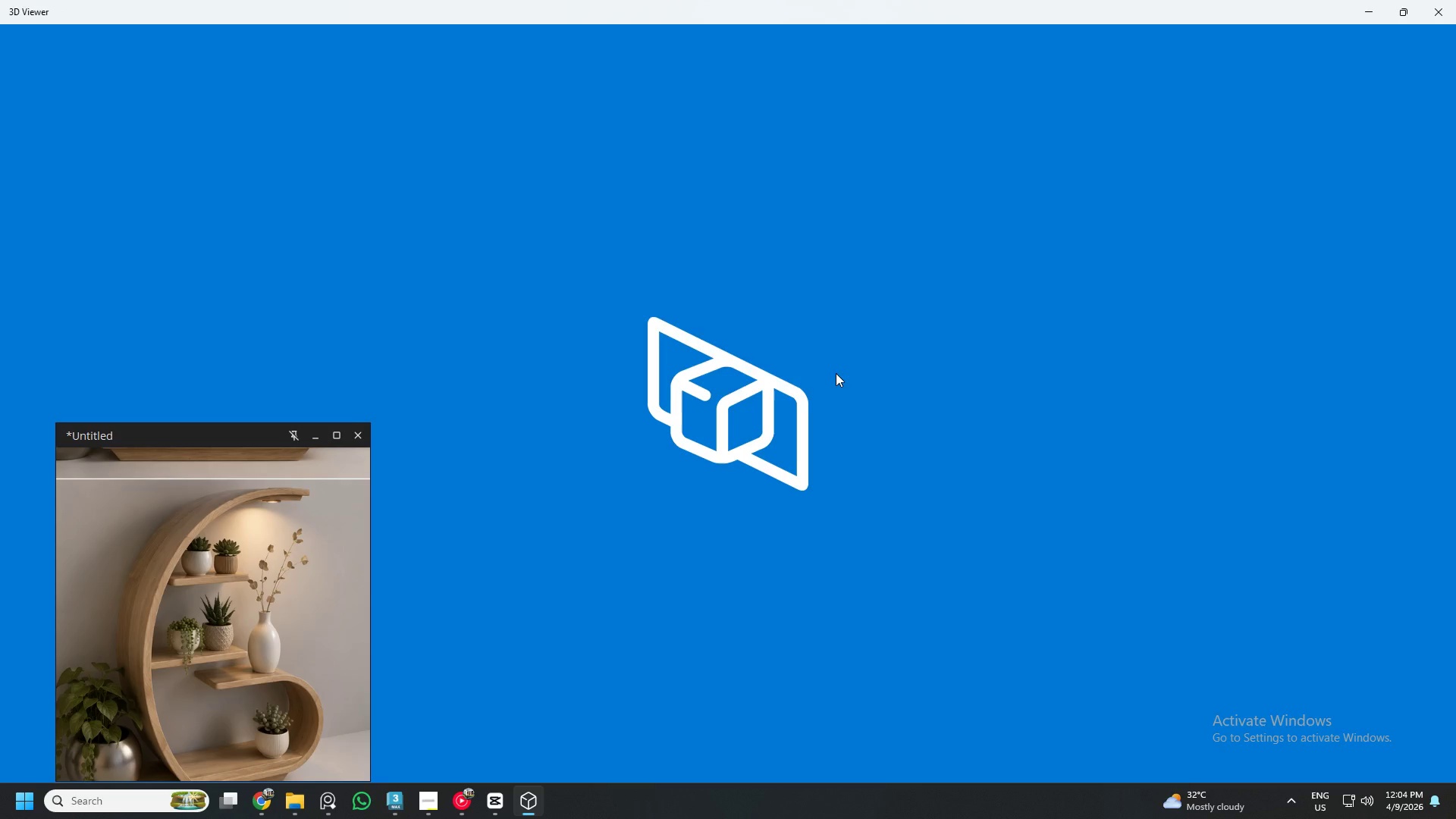 
left_click([829, 372])
 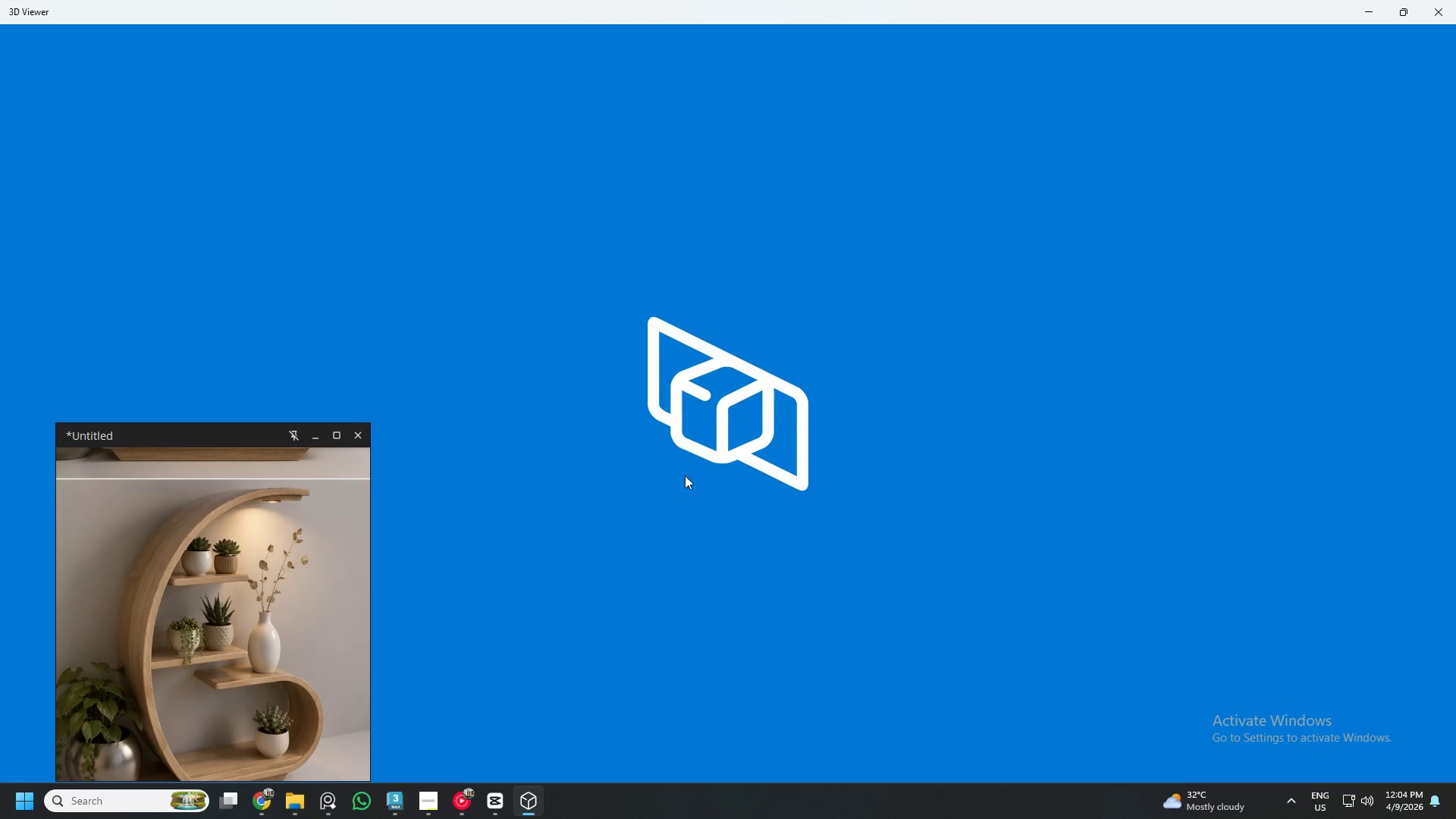 
wait(7.16)
 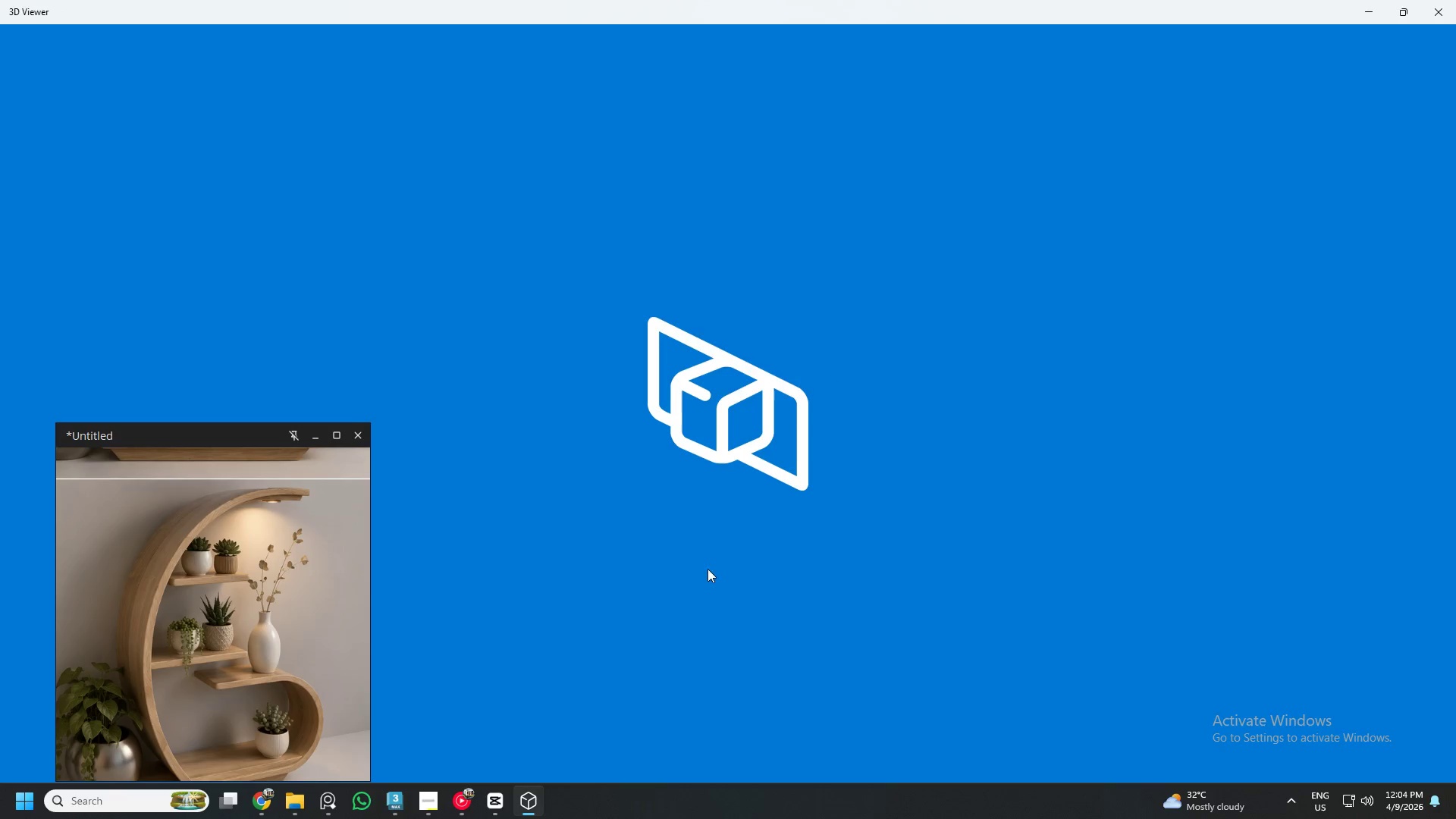 
scroll: coordinate [745, 423], scroll_direction: none, amount: 0.0
 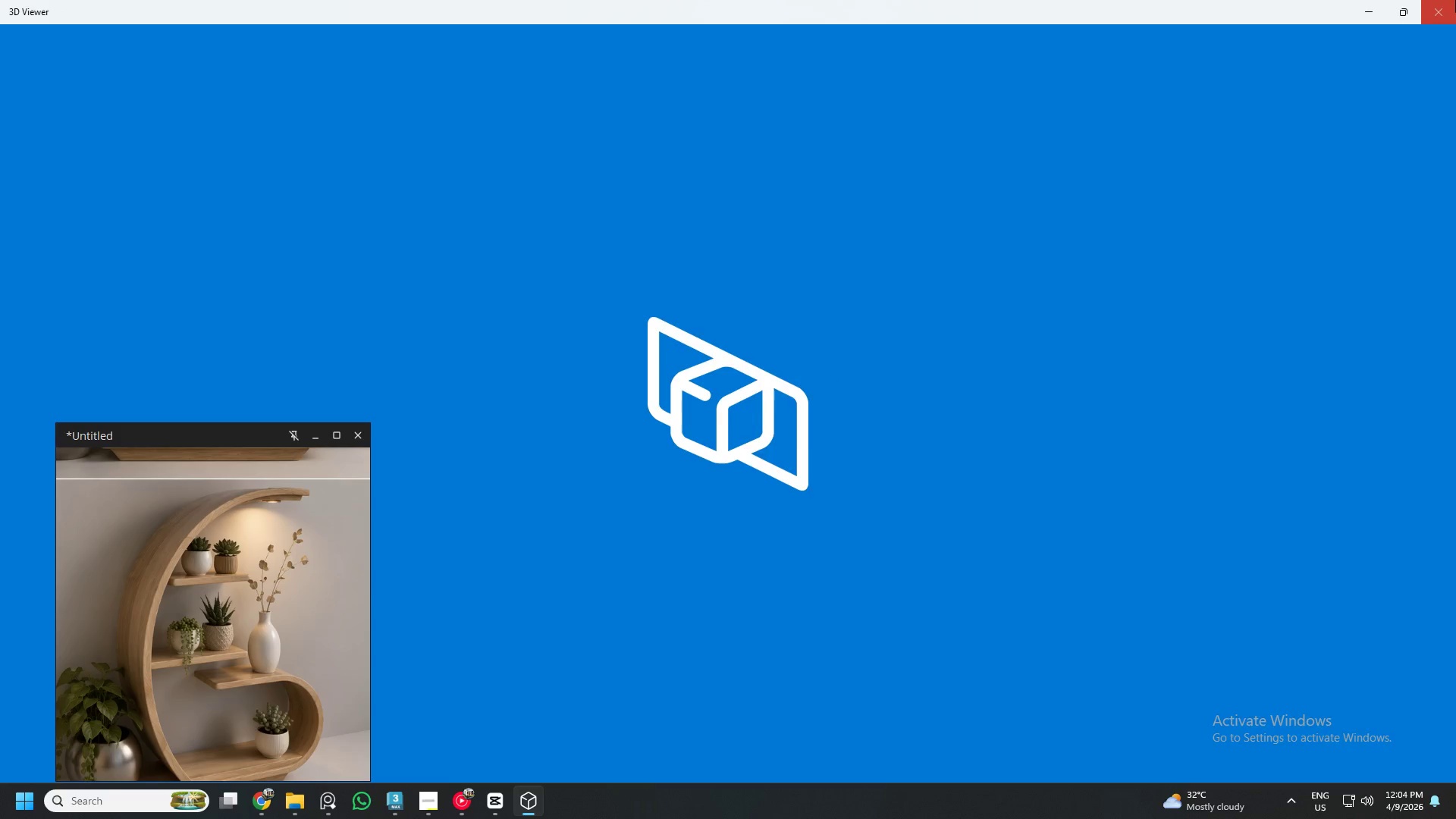 
left_click([1455, 0])
 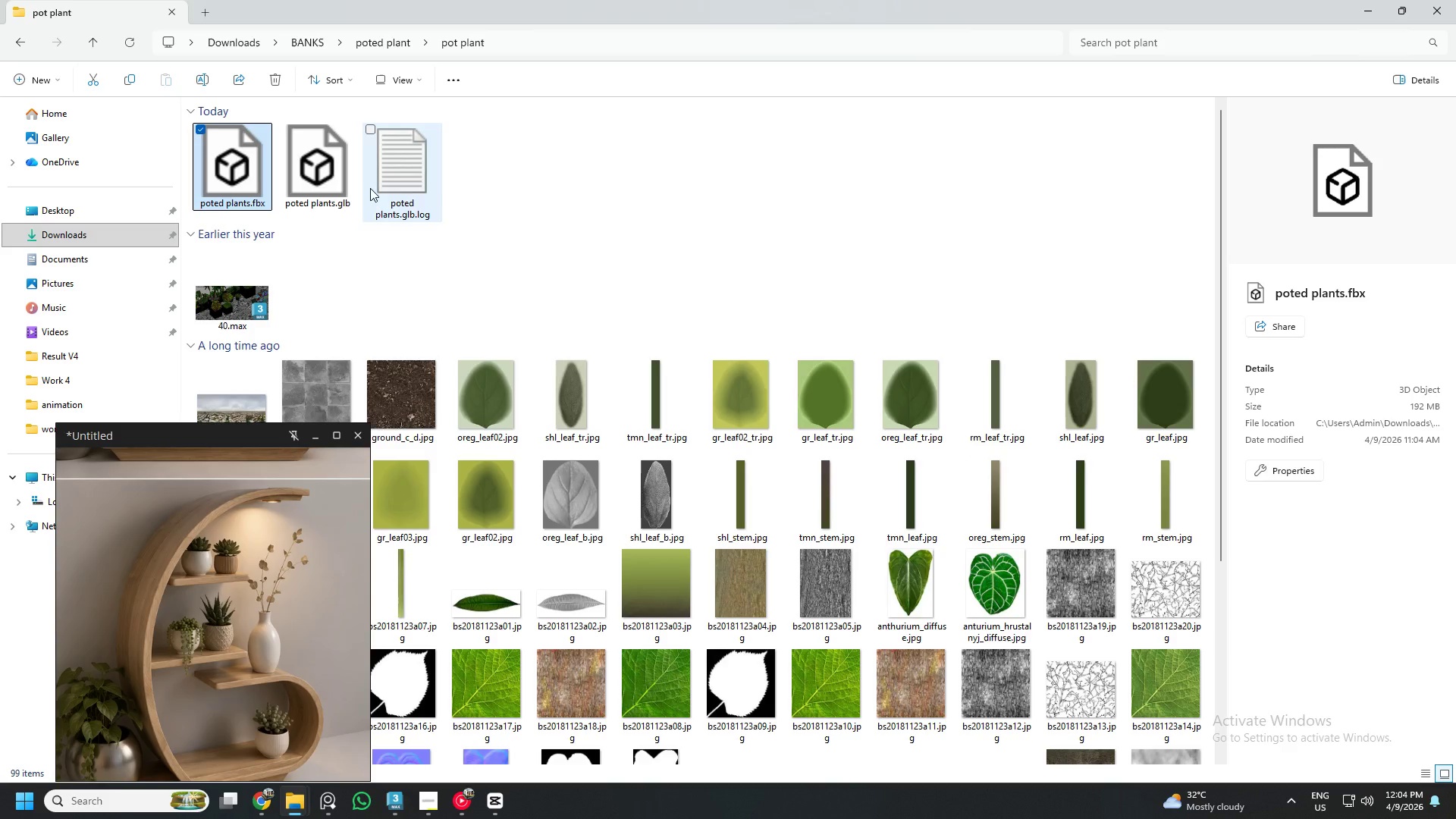 
left_click([305, 186])
 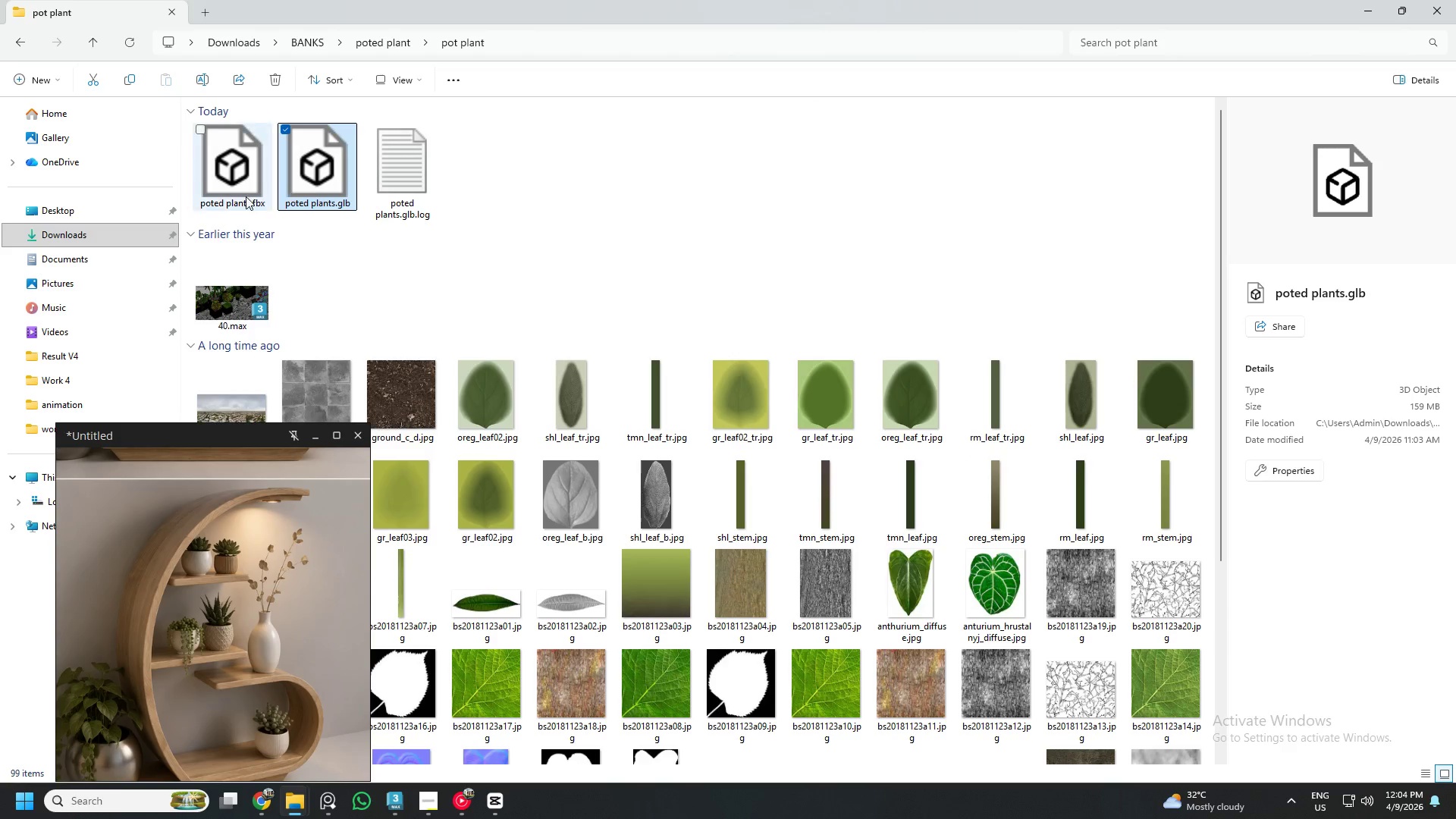 
left_click([239, 196])
 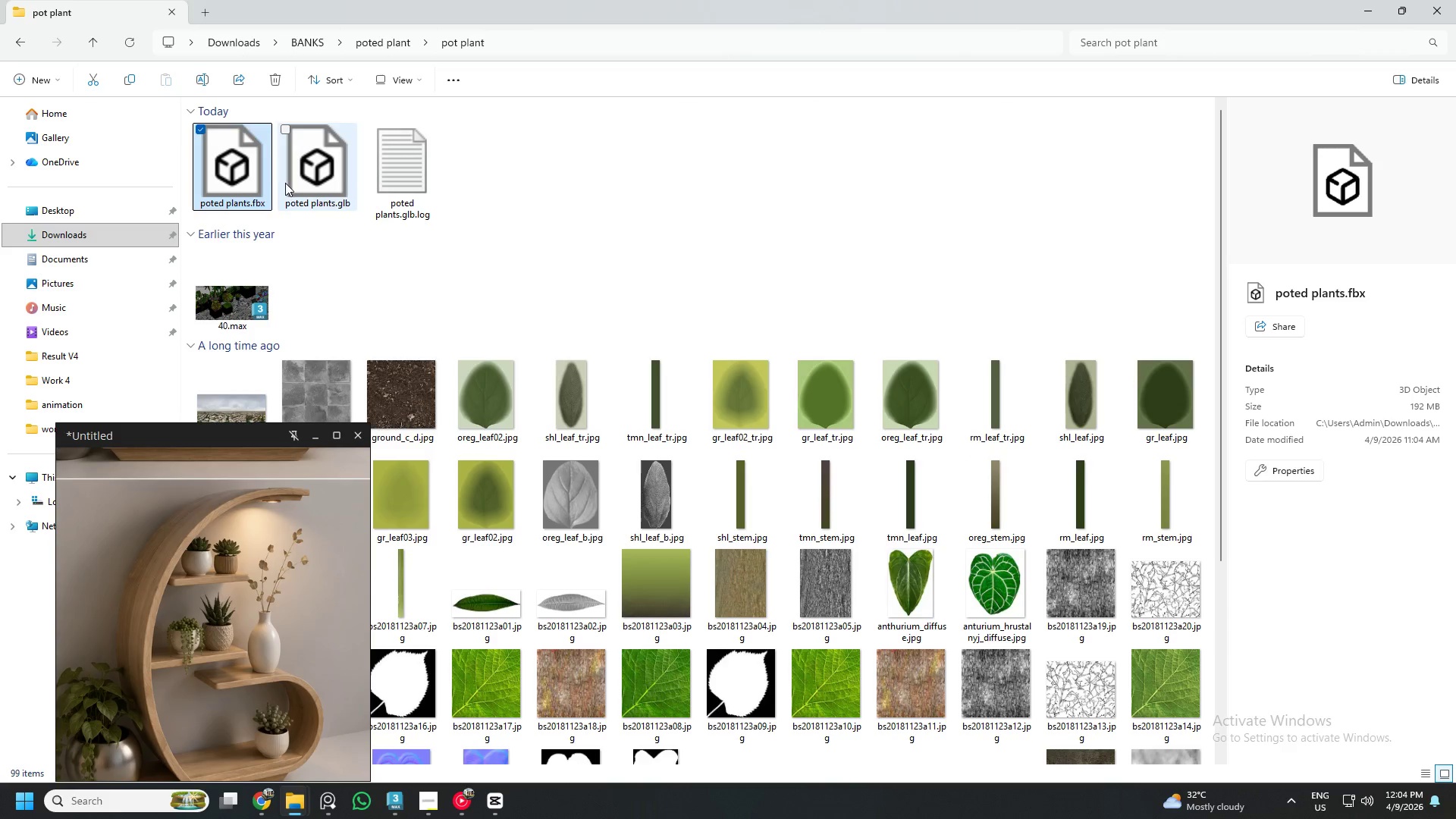 
double_click([285, 183])
 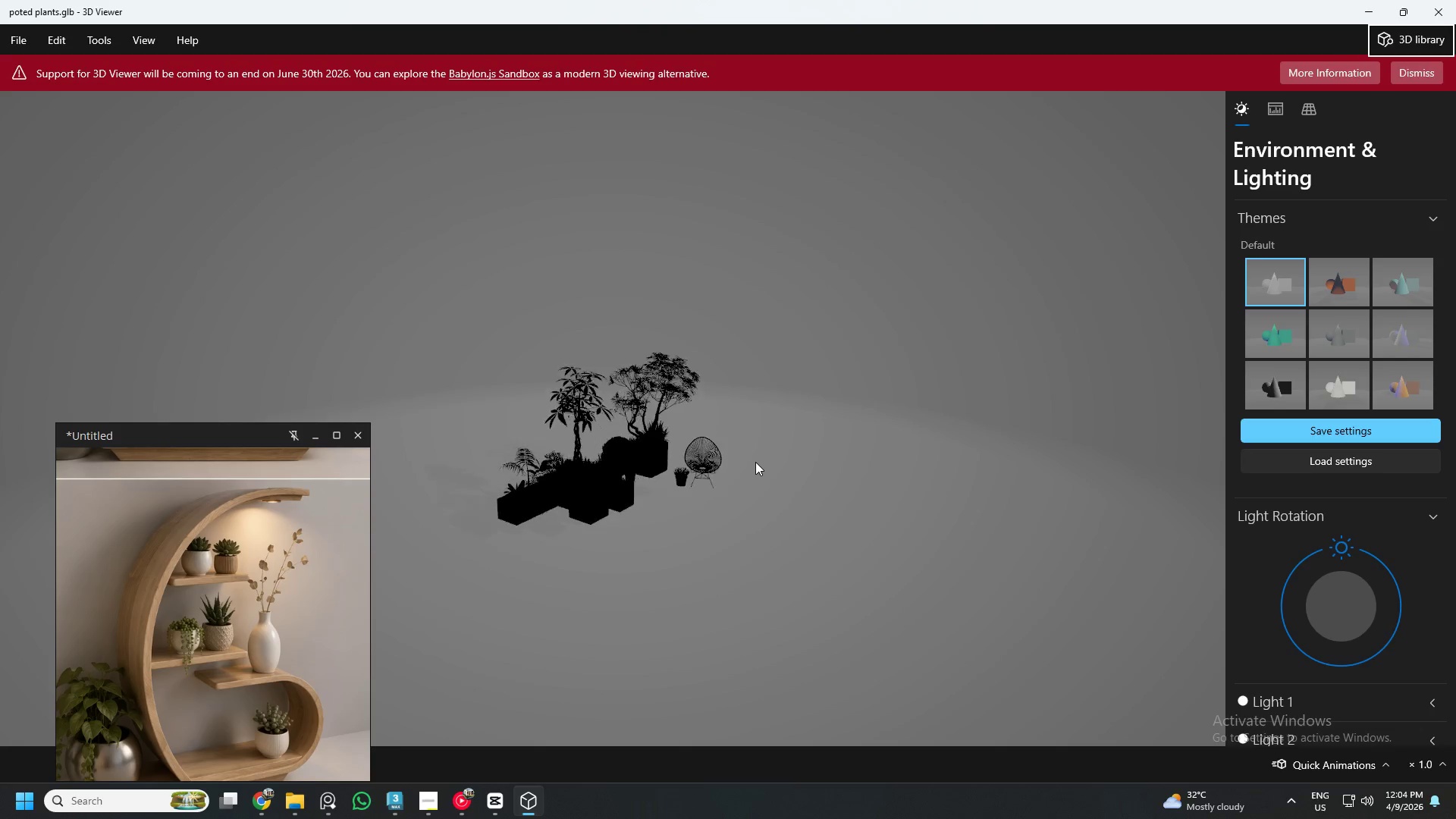 
left_click_drag(start_coordinate=[603, 497], to_coordinate=[721, 491])
 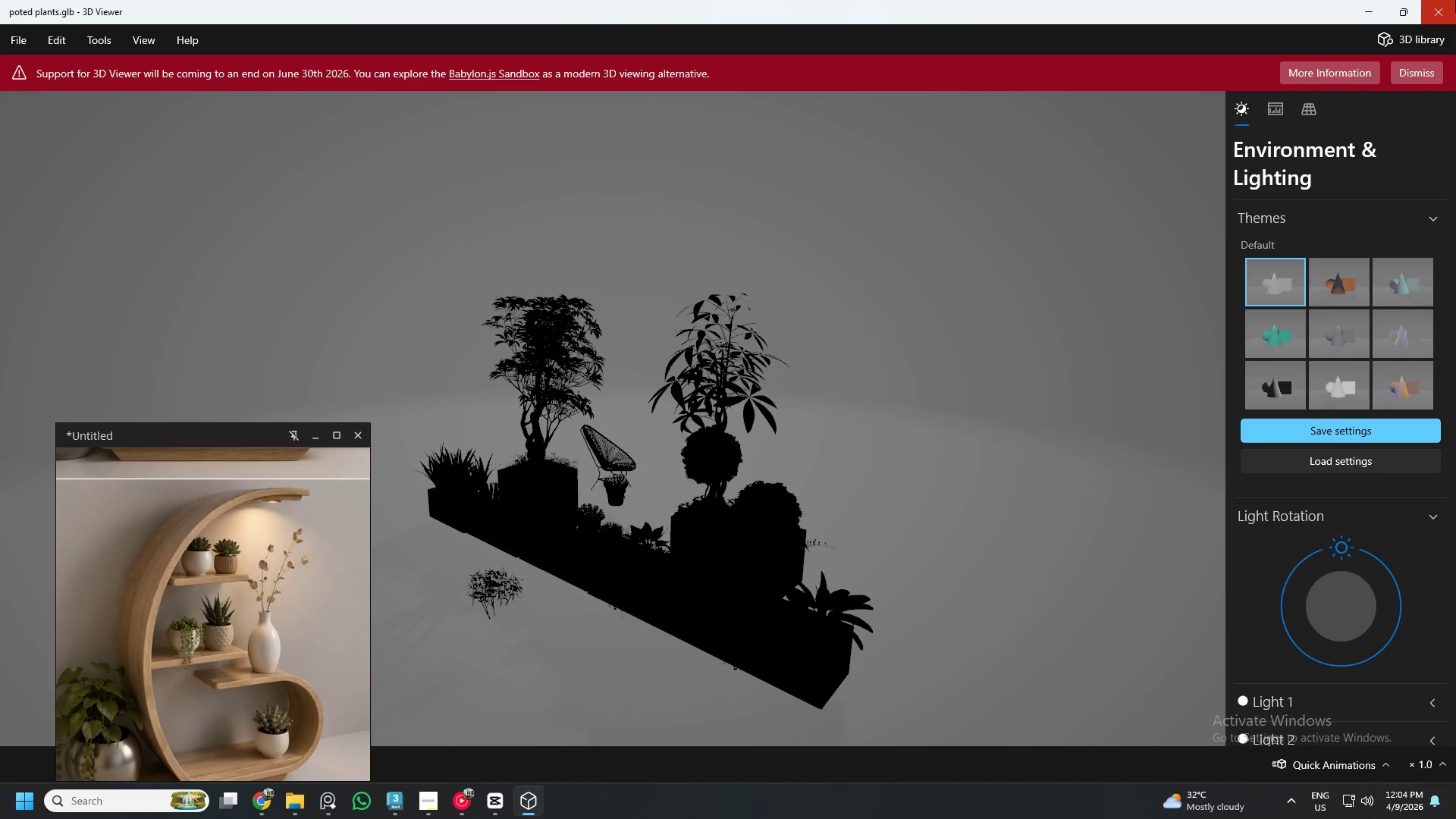 
scroll: coordinate [692, 475], scroll_direction: up, amount: 2.0
 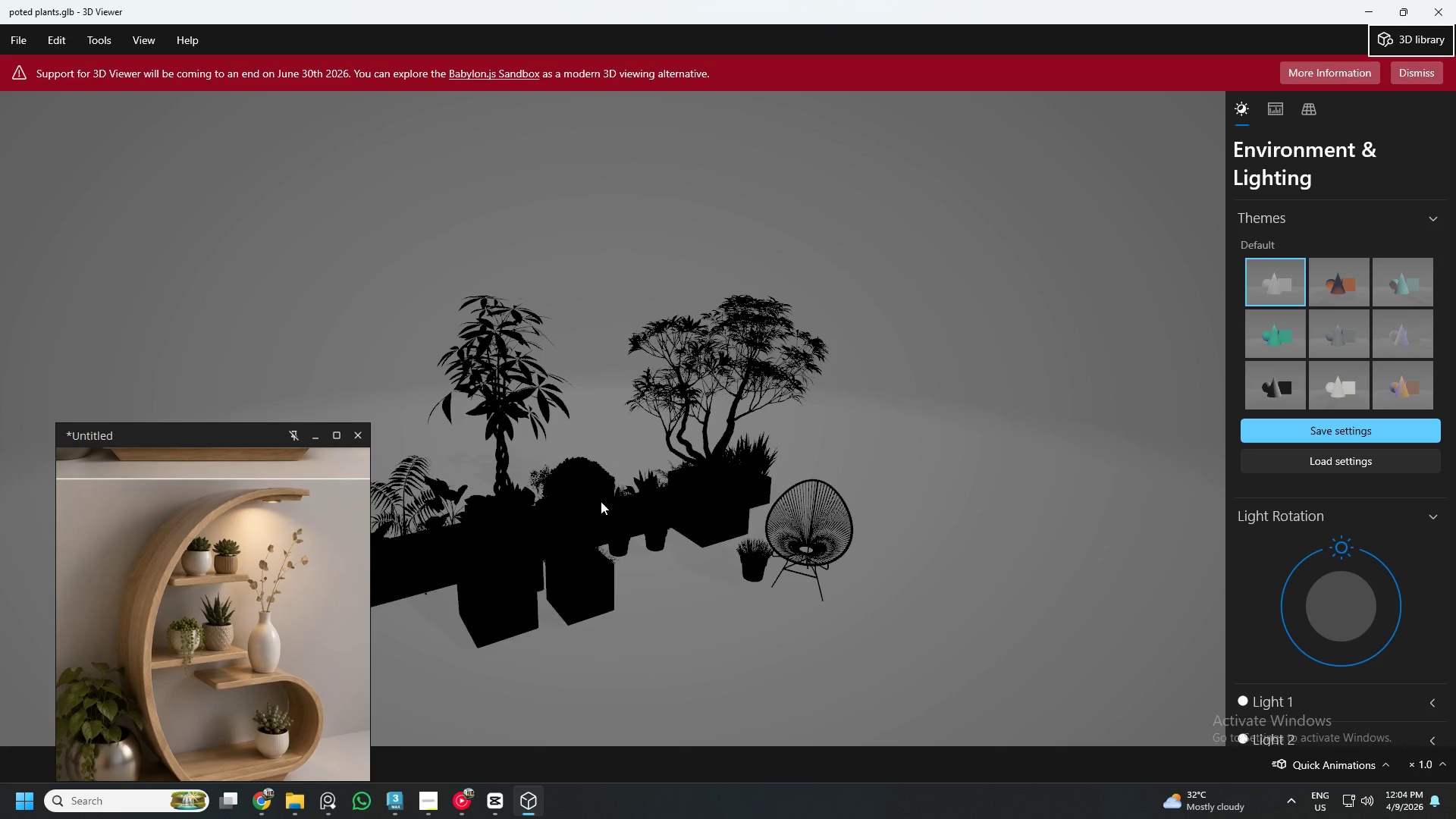 
left_click([1455, 0])
 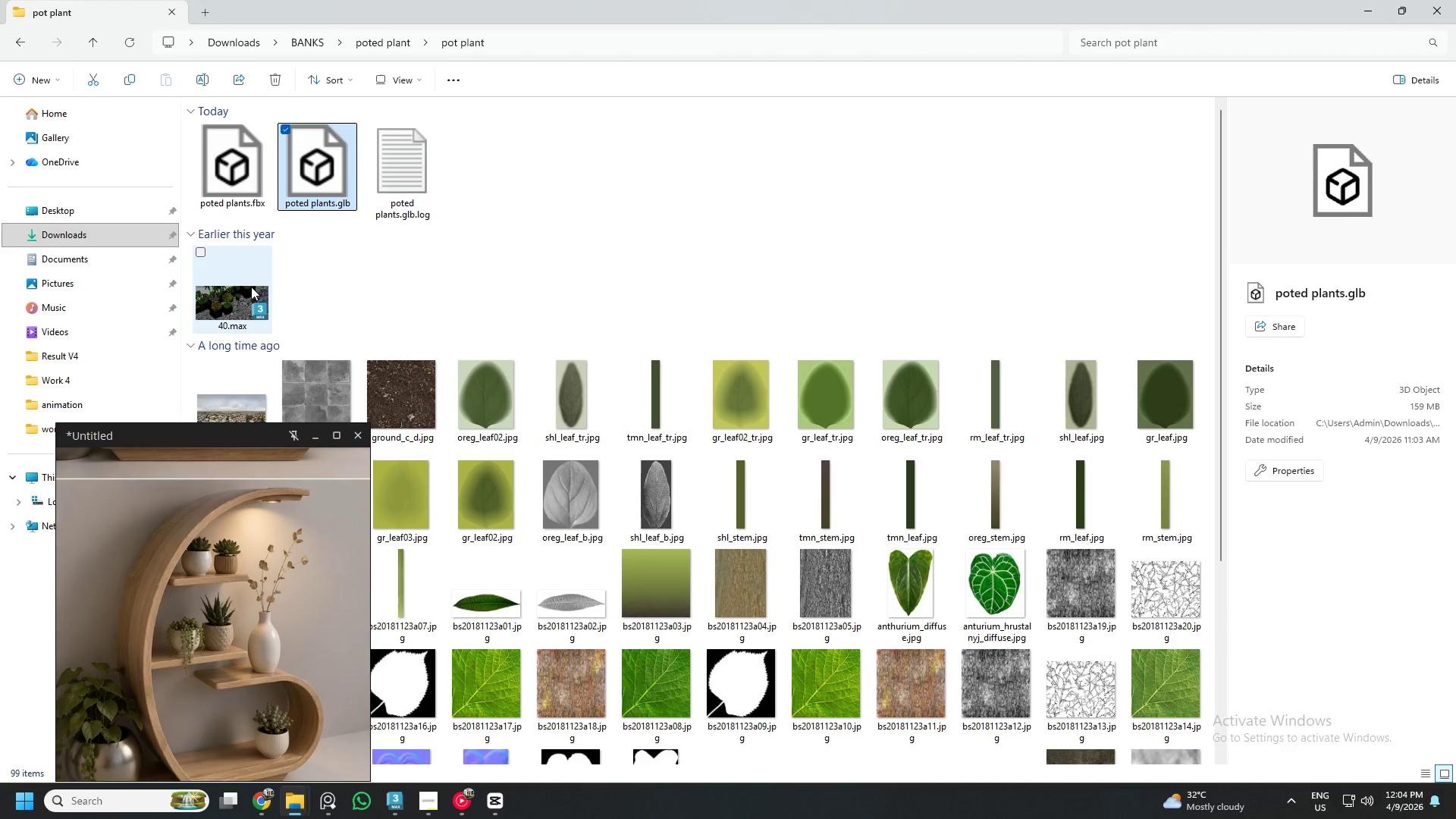 
double_click([245, 290])
 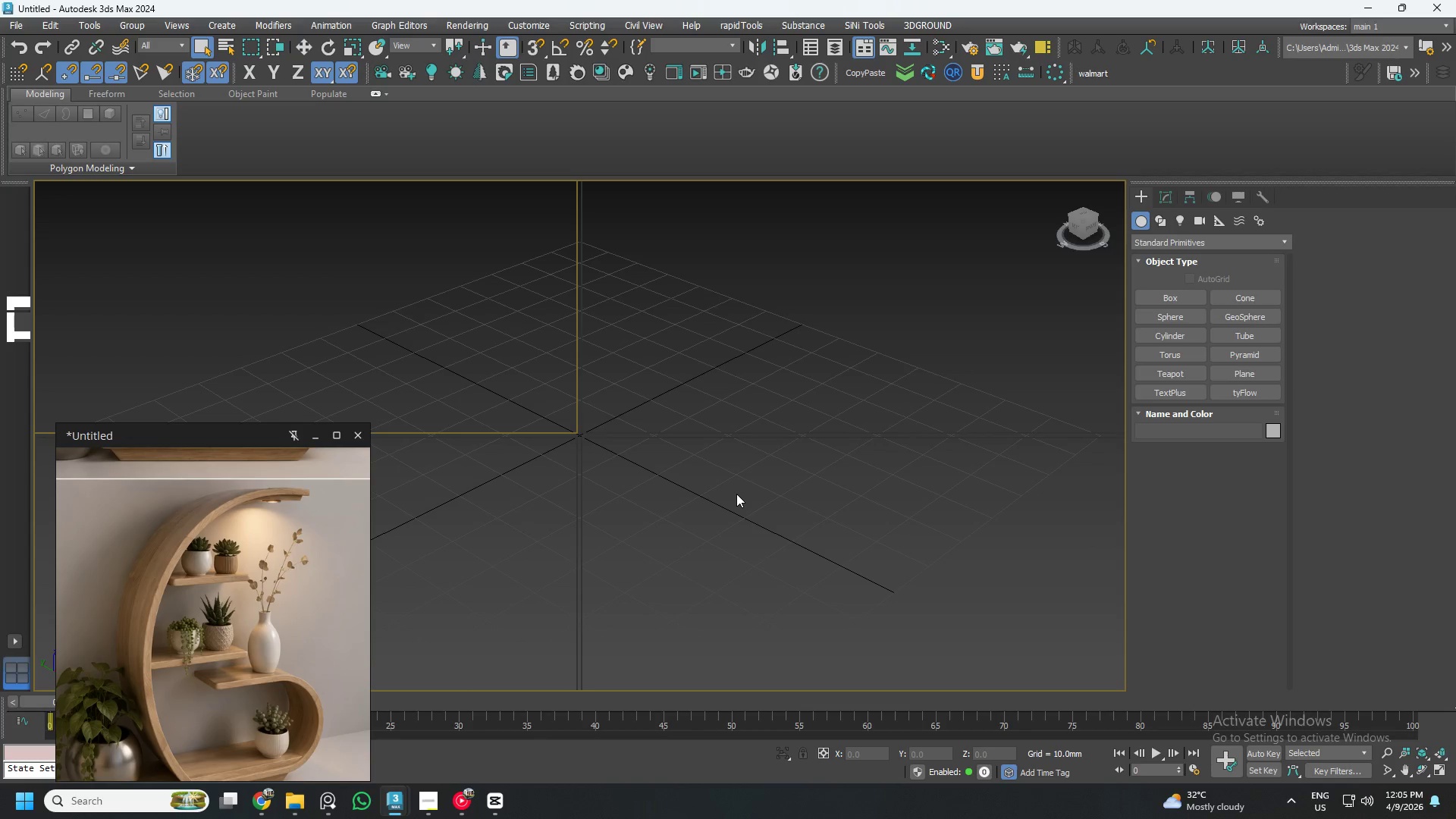 
wait(36.92)
 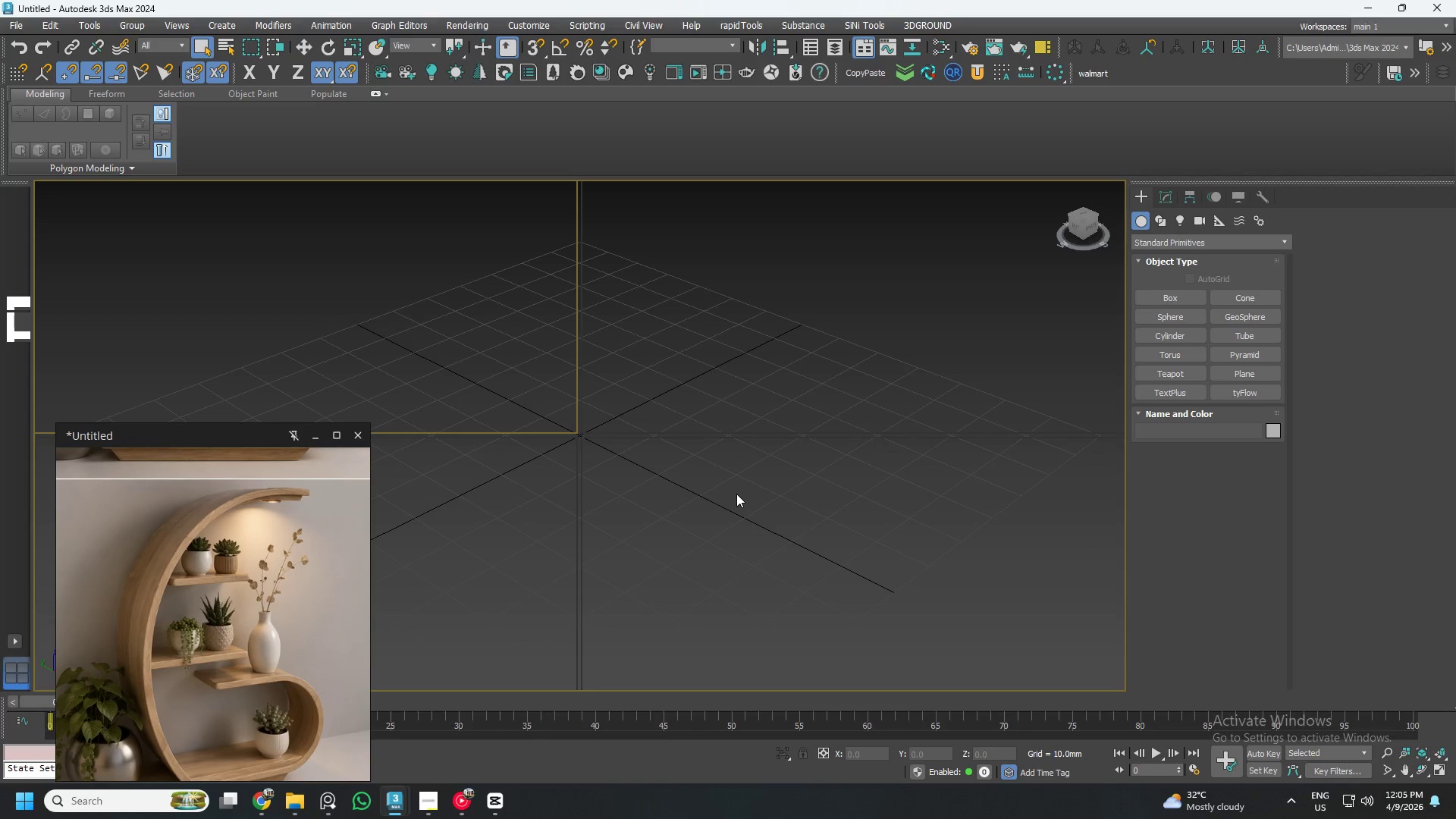 
left_click([460, 800])
 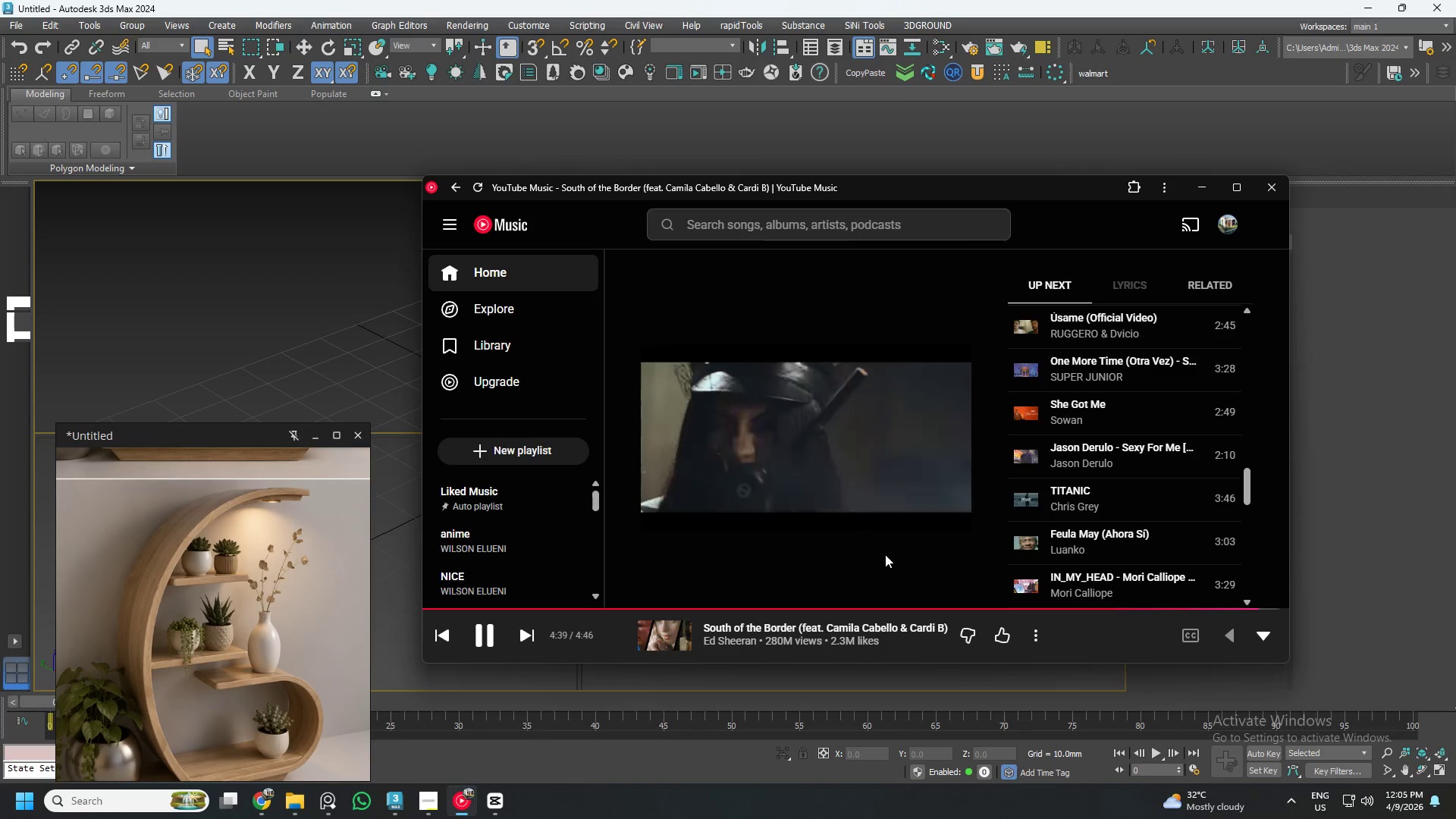 
wait(22.59)
 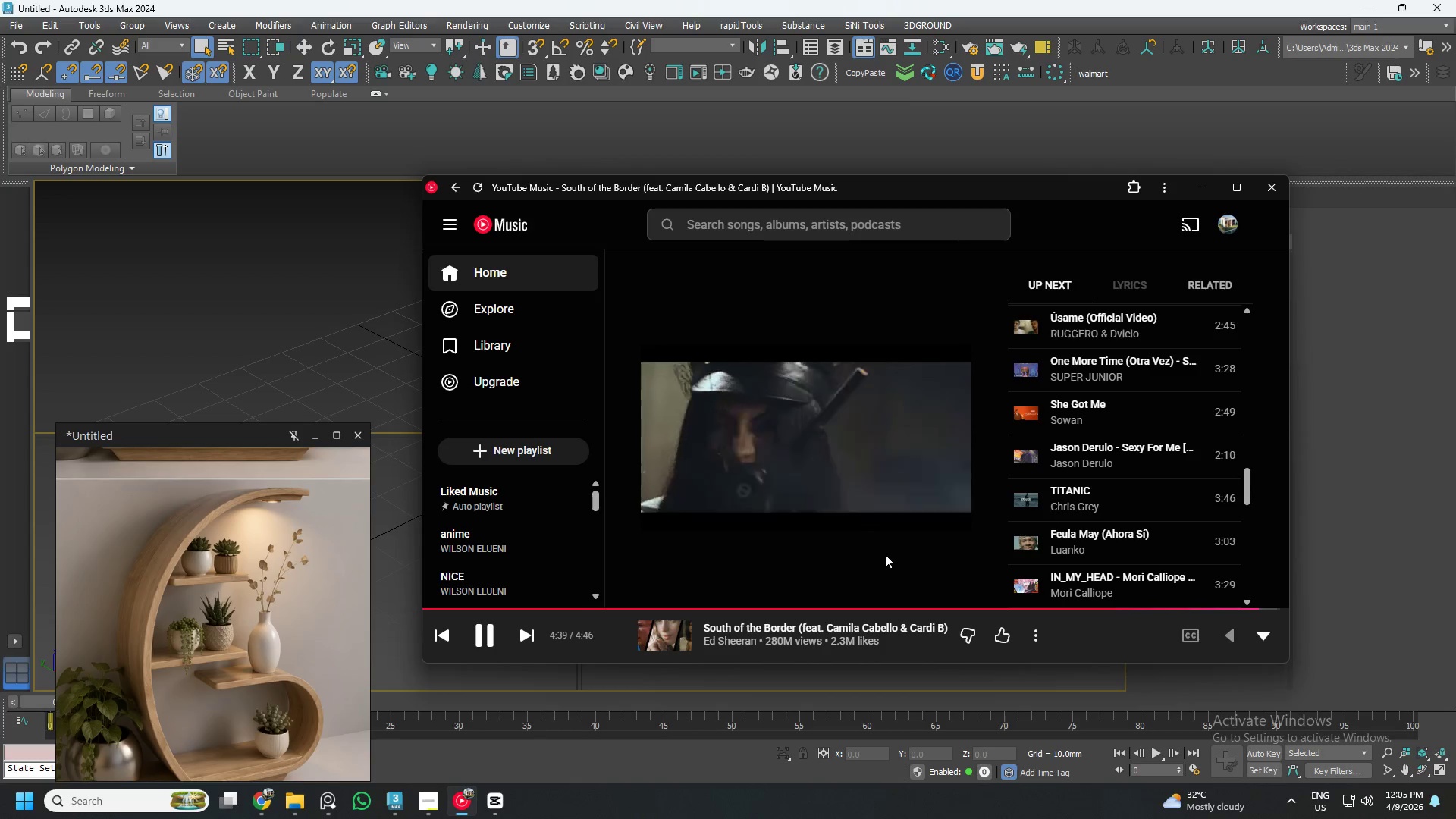 
scroll: coordinate [1131, 504], scroll_direction: down, amount: 4.0
 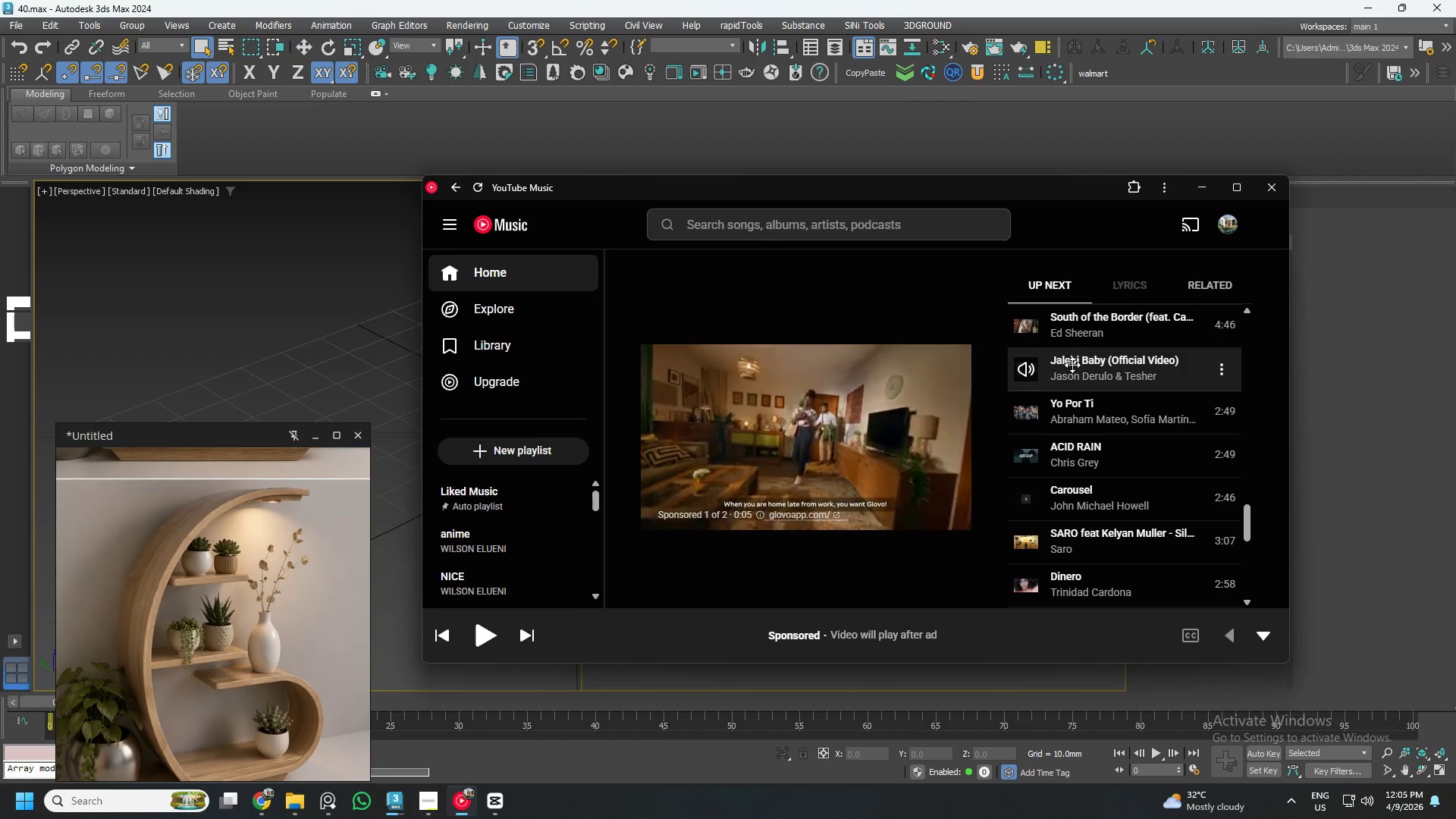 
left_click([1022, 419])
 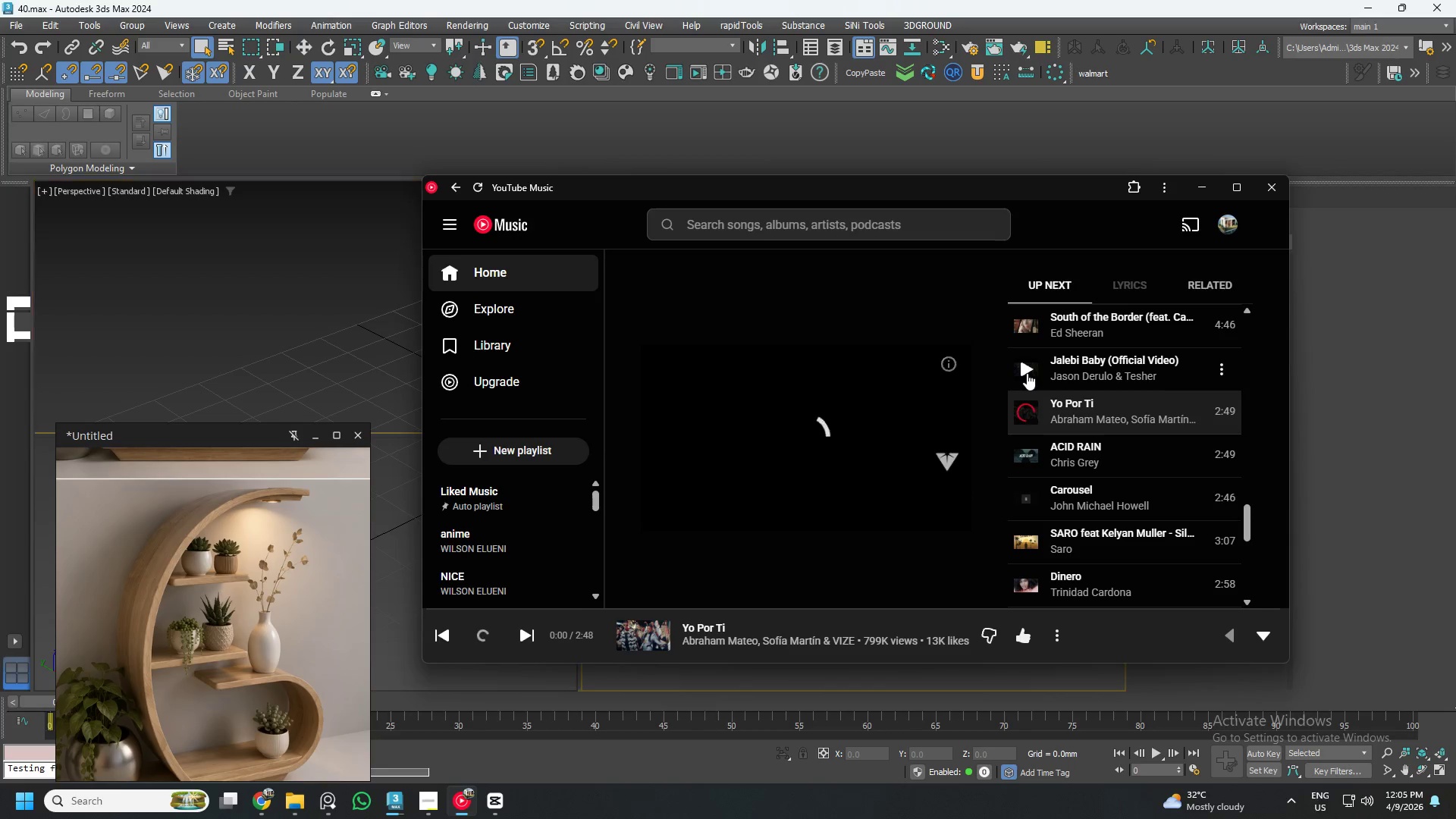 
left_click([1027, 373])
 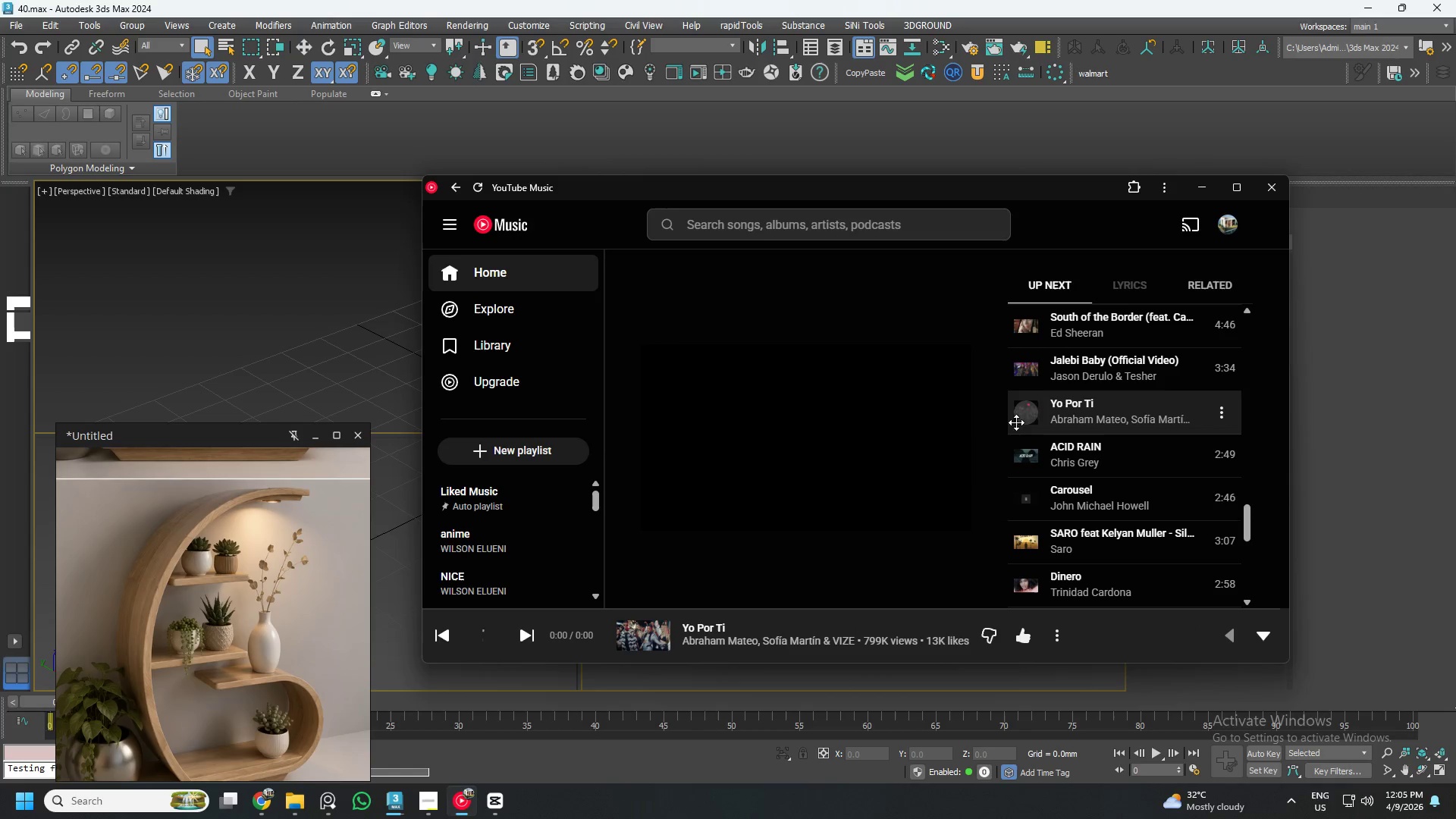 
left_click([1026, 380])
 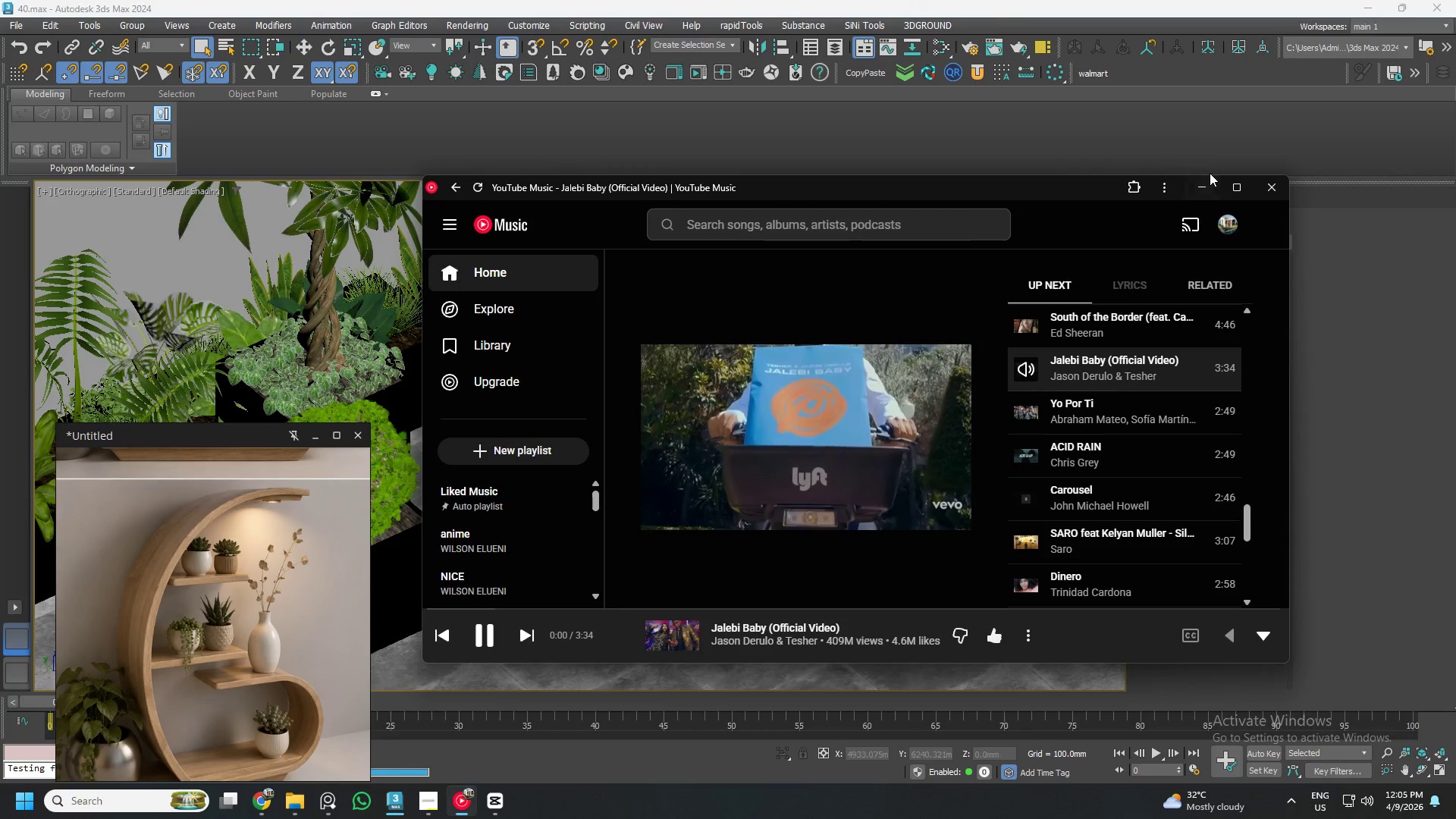 
left_click([1200, 187])
 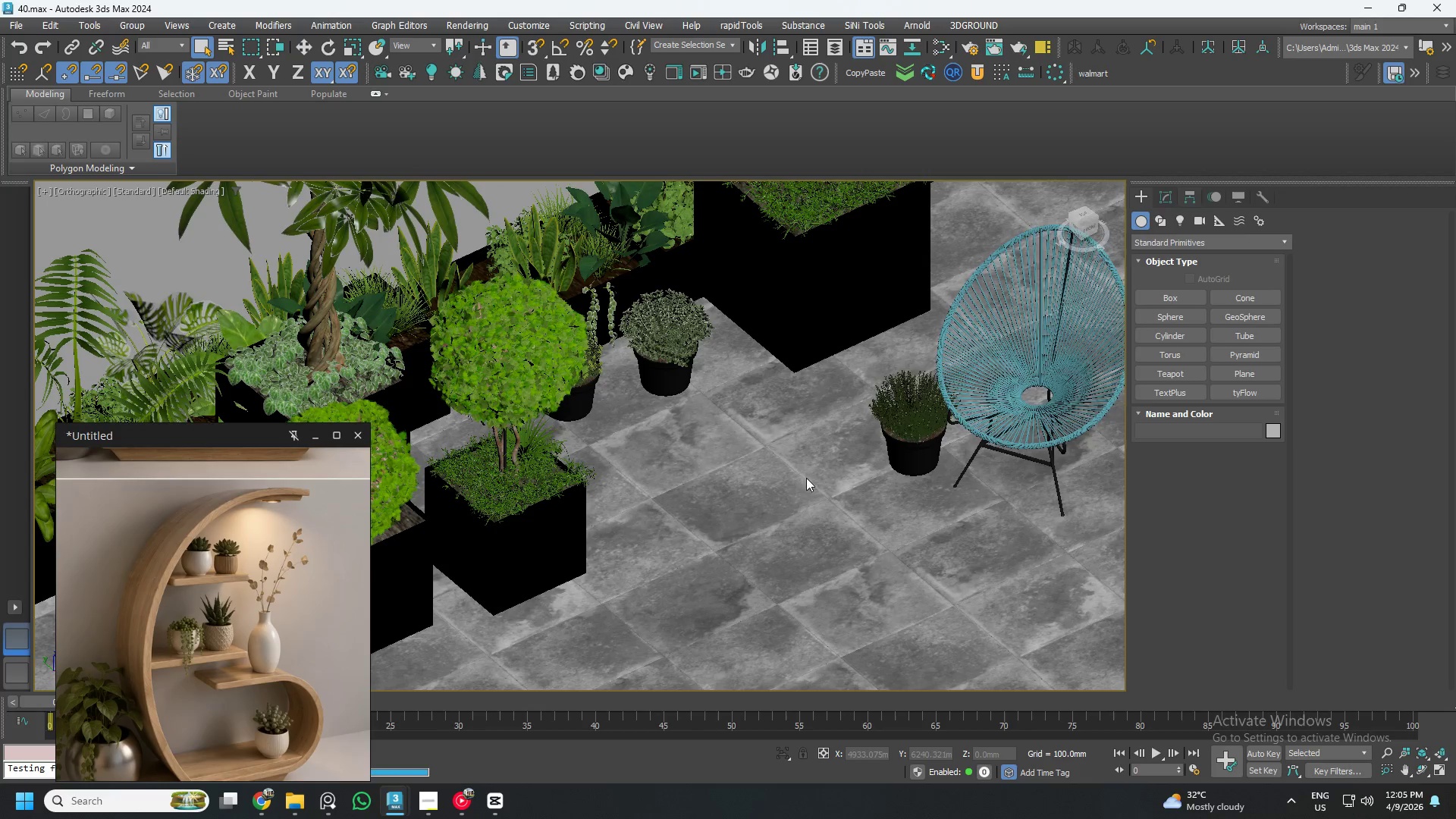 
scroll: coordinate [792, 486], scroll_direction: down, amount: 2.0
 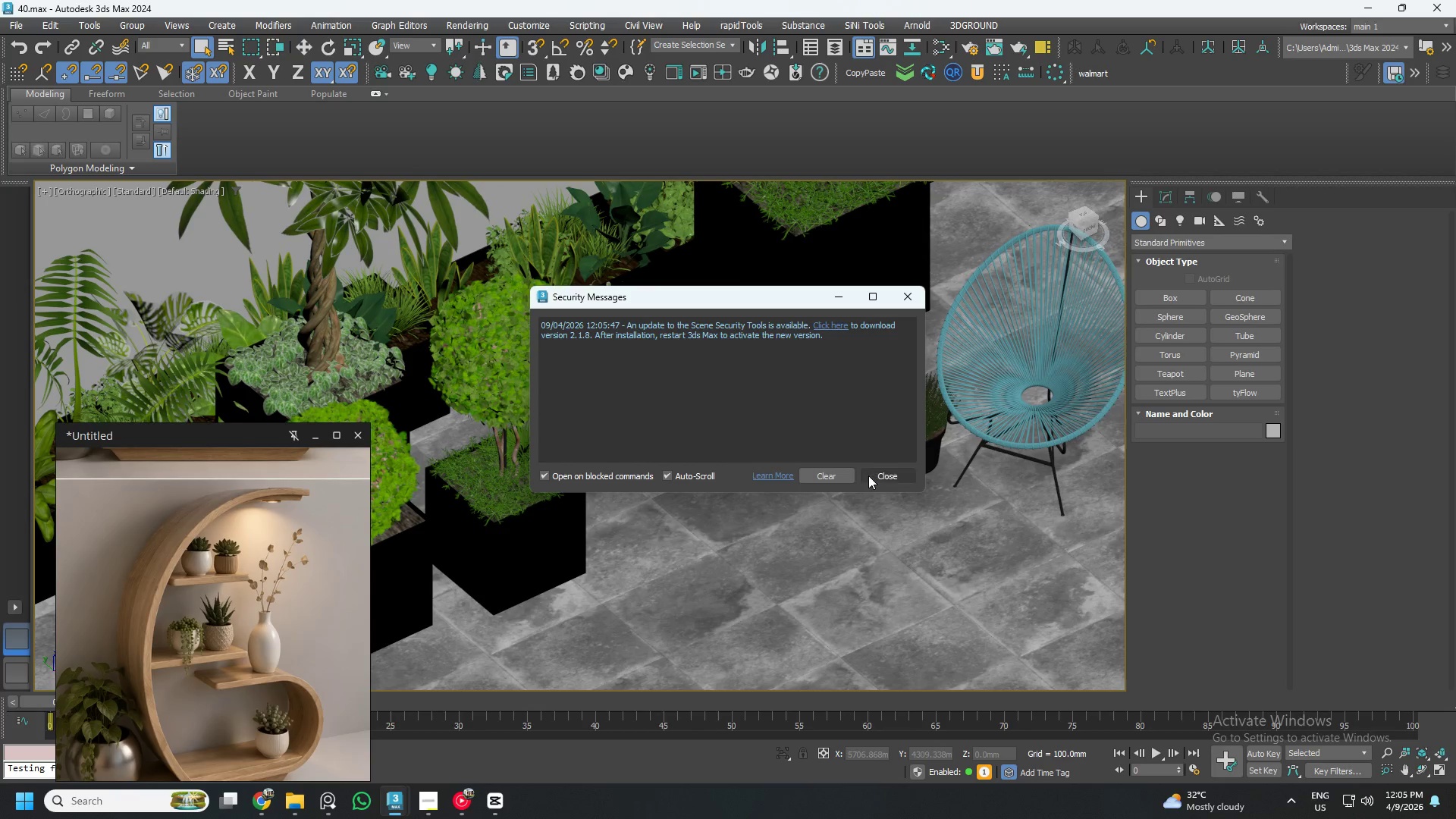 
left_click([881, 475])
 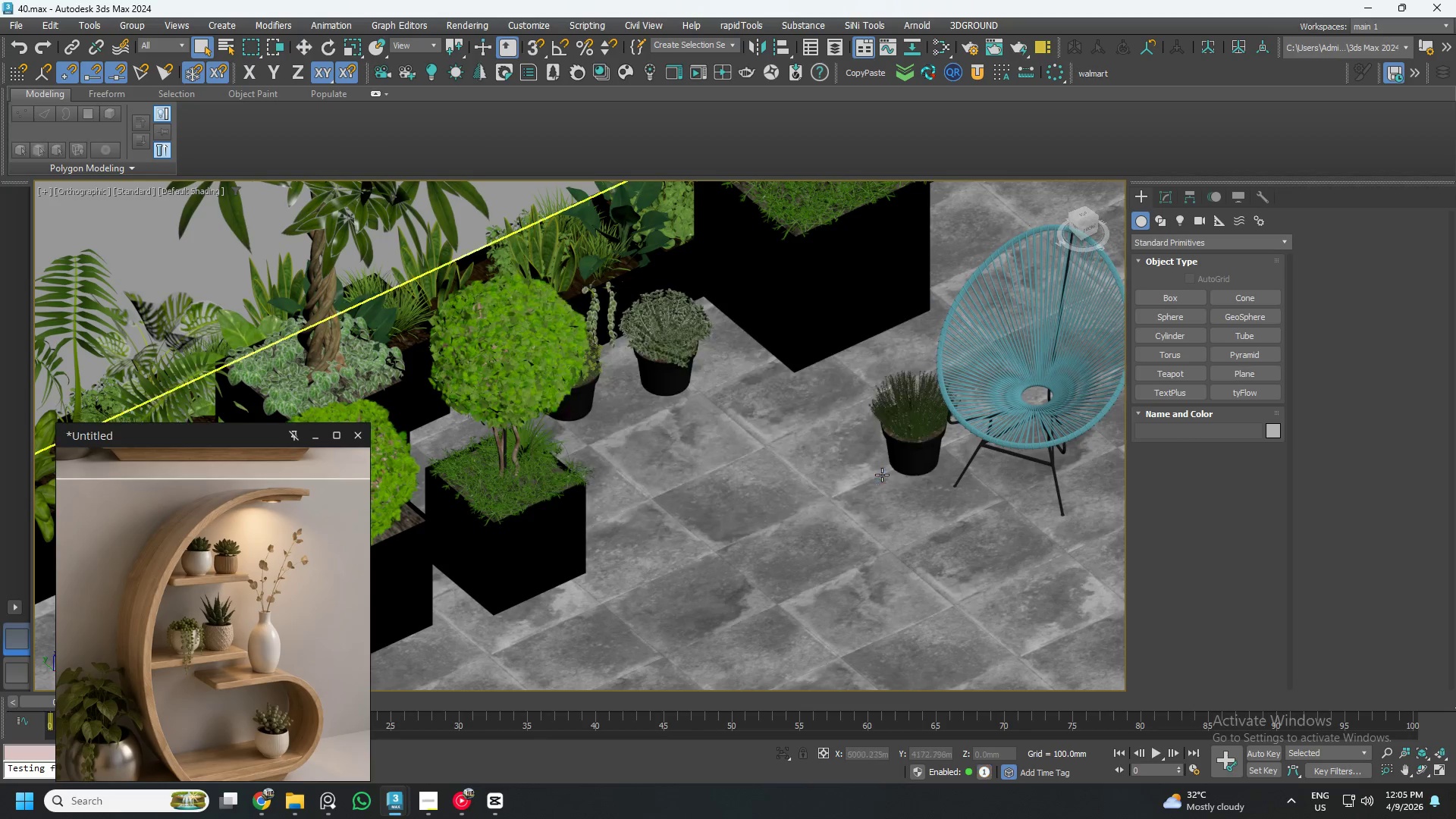 
scroll: coordinate [886, 481], scroll_direction: down, amount: 5.0
 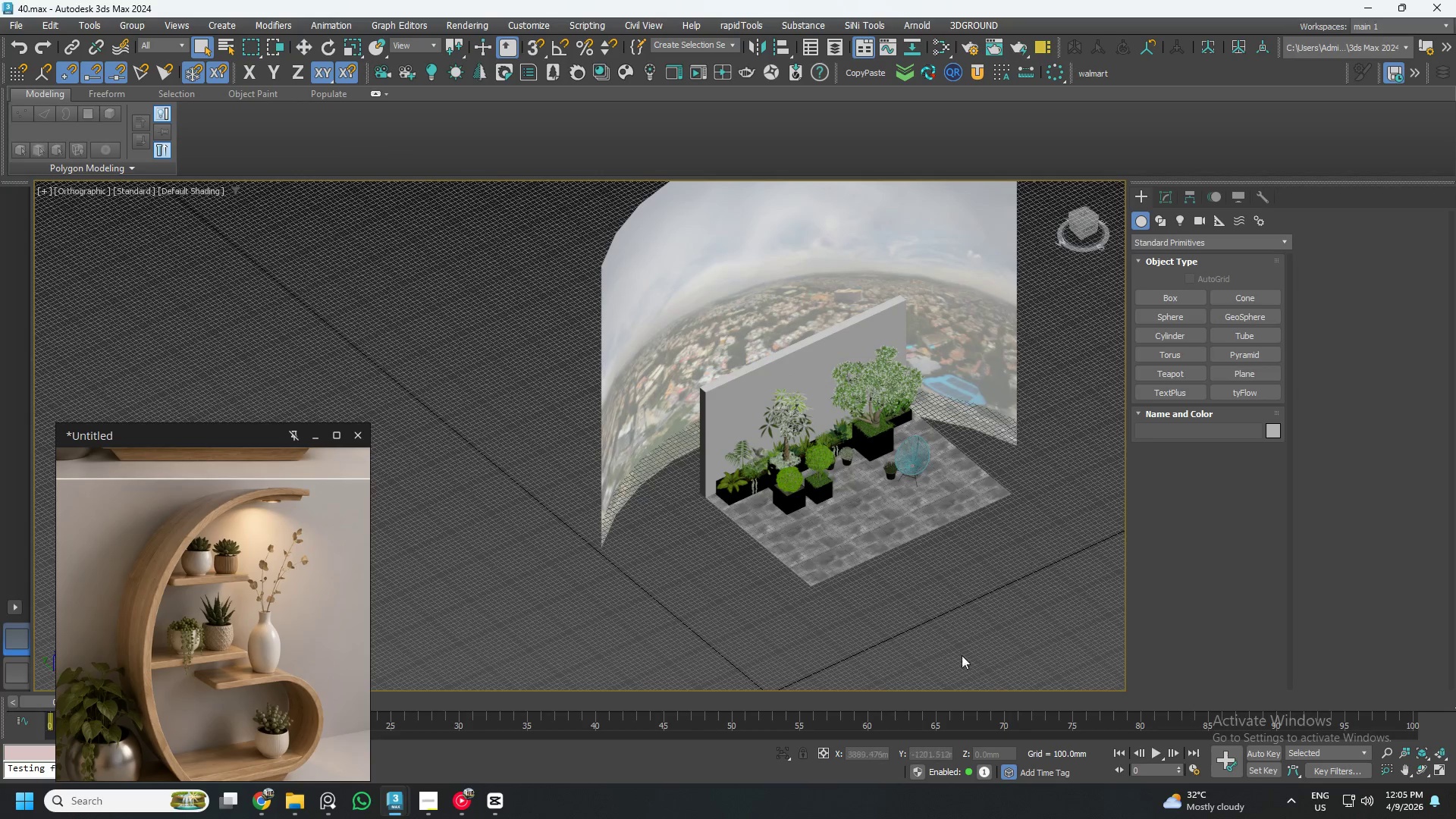 
left_click_drag(start_coordinate=[971, 670], to_coordinate=[690, 319])
 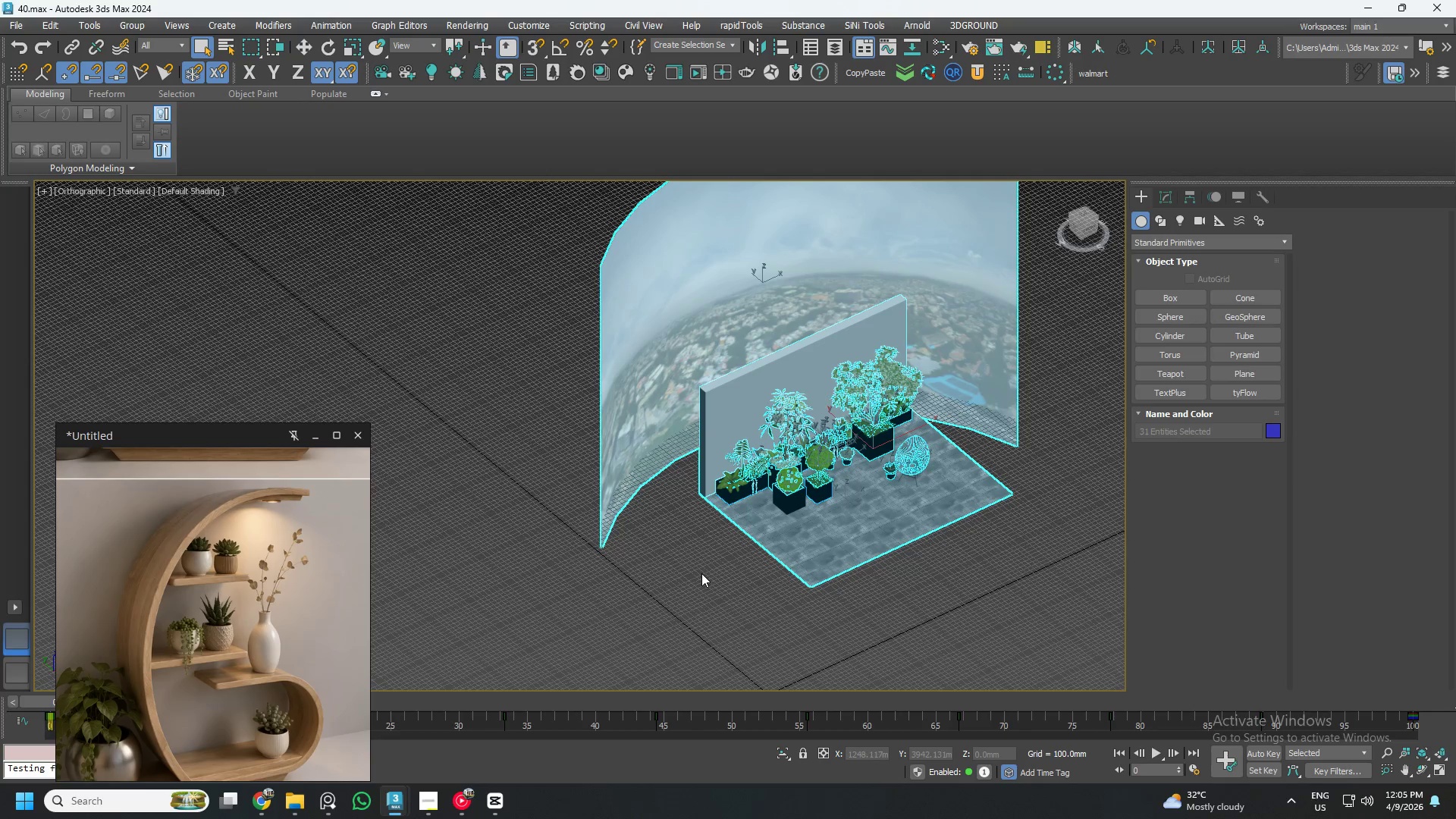 
hold_key(key=AltLeft, duration=1.52)
left_click_drag(start_coordinate=[685, 580], to_coordinate=[581, 428])
 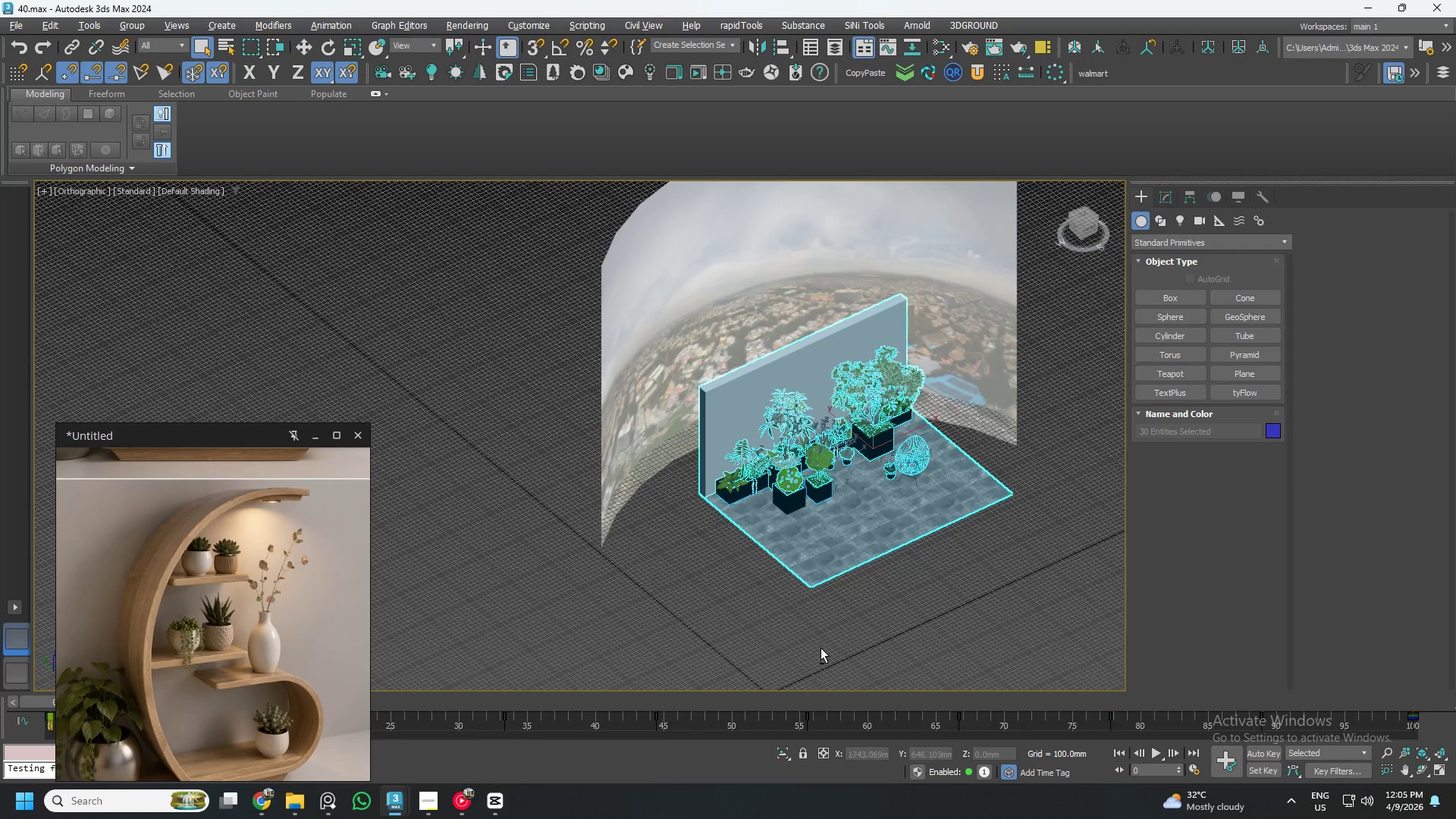 
left_click_drag(start_coordinate=[826, 641], to_coordinate=[802, 554])
 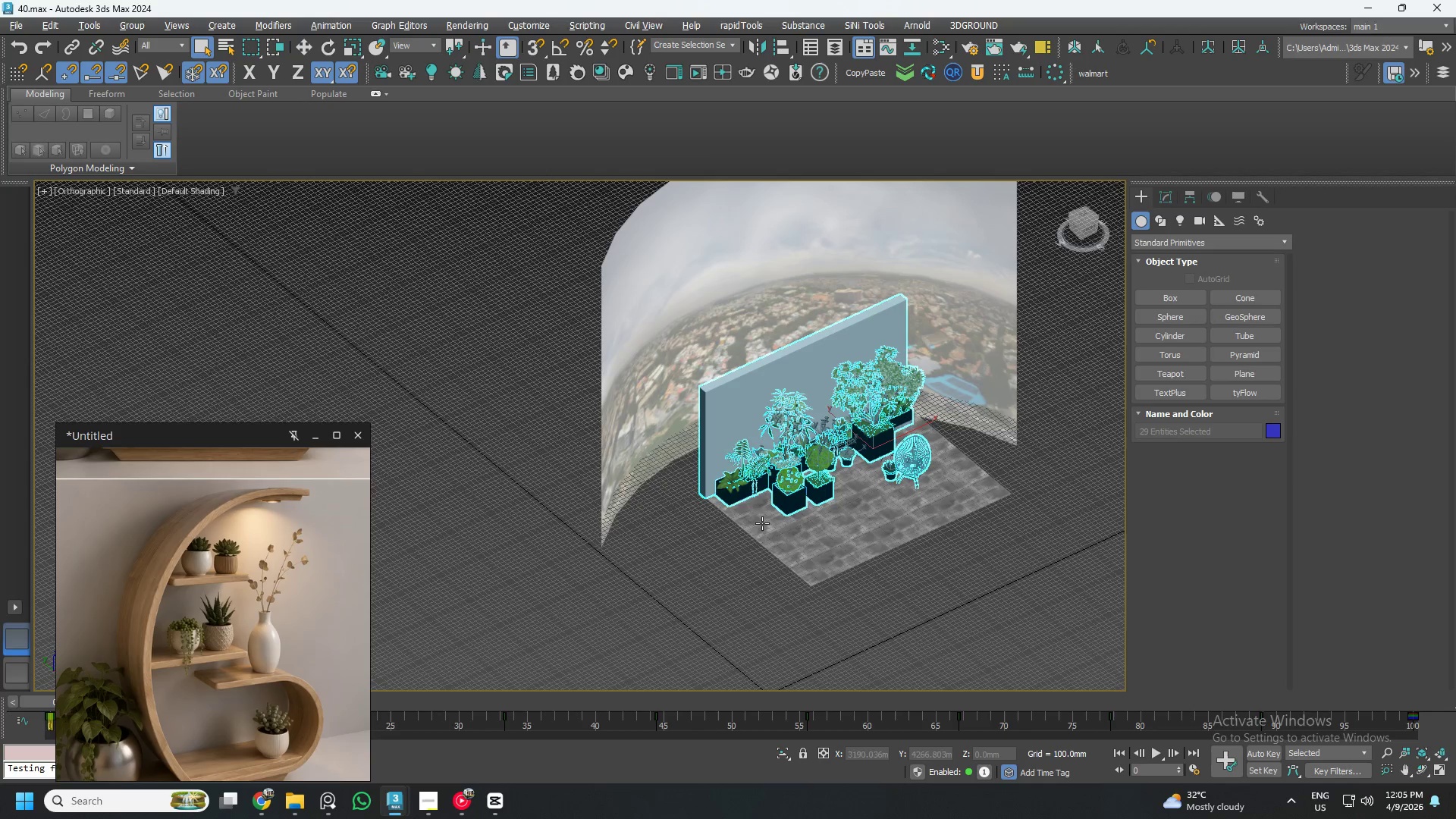 
hold_key(key=AltLeft, duration=0.92)
left_click([729, 418])
 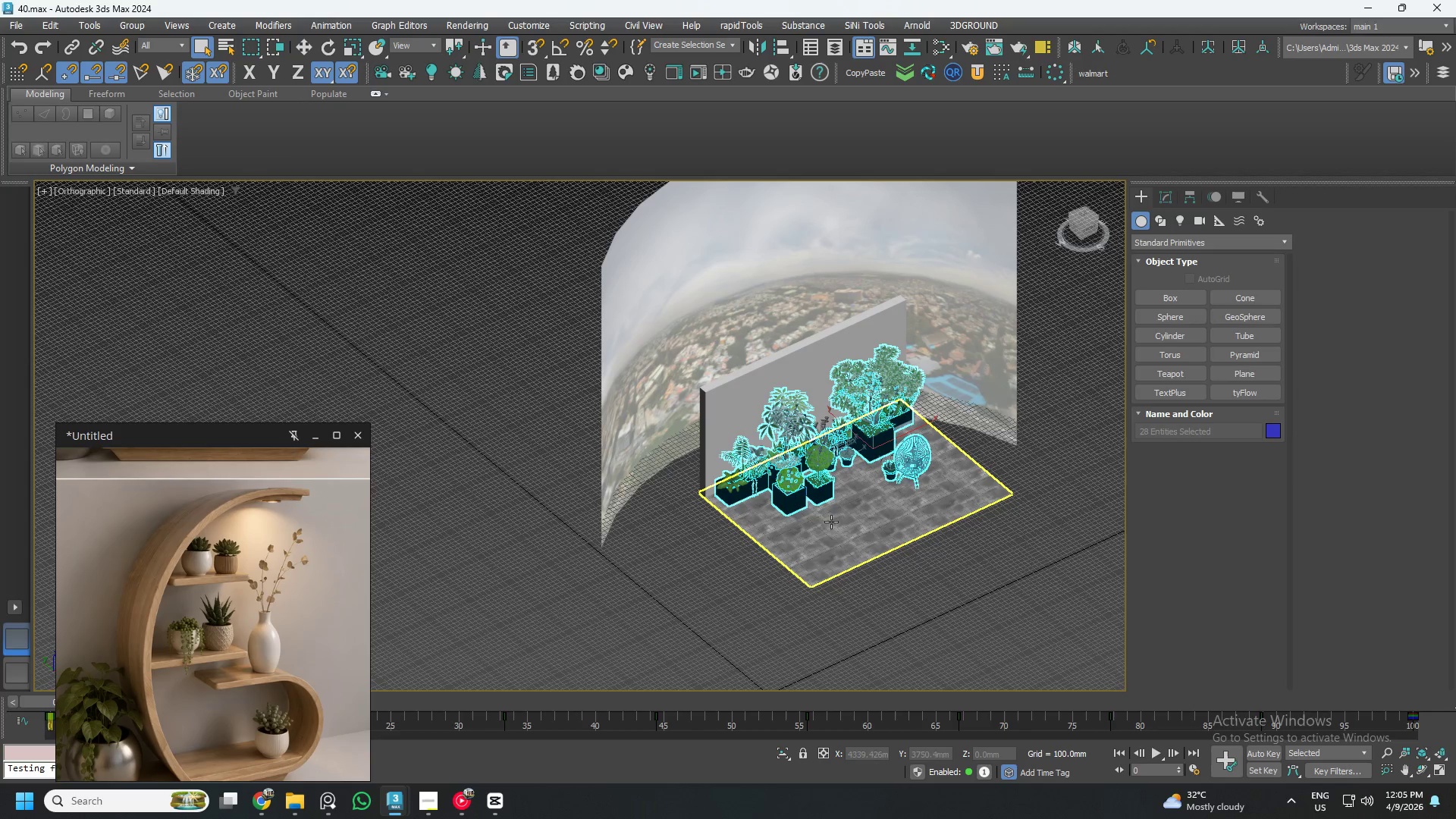 
key(M)
 